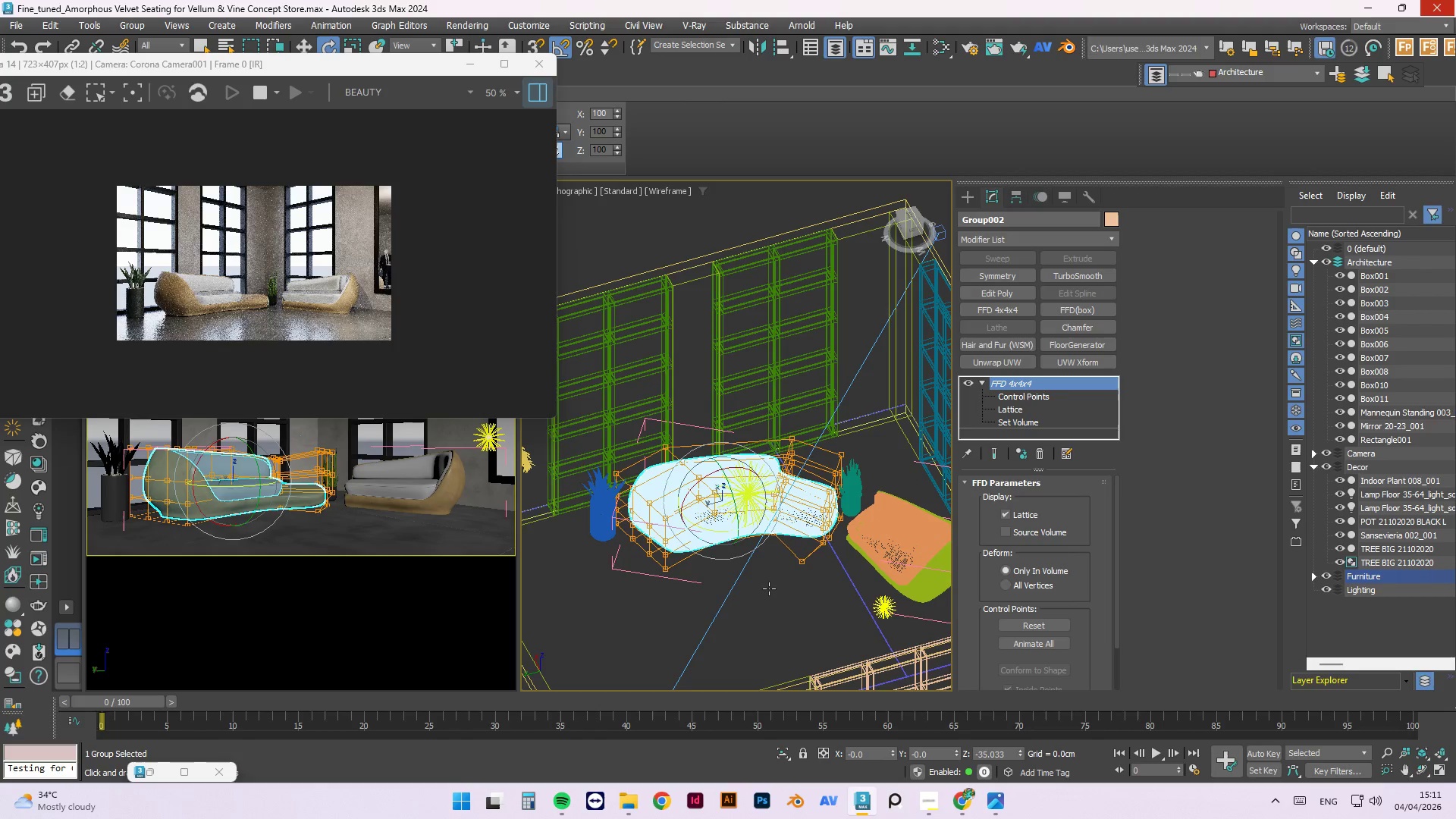 
key(Control+Z)
 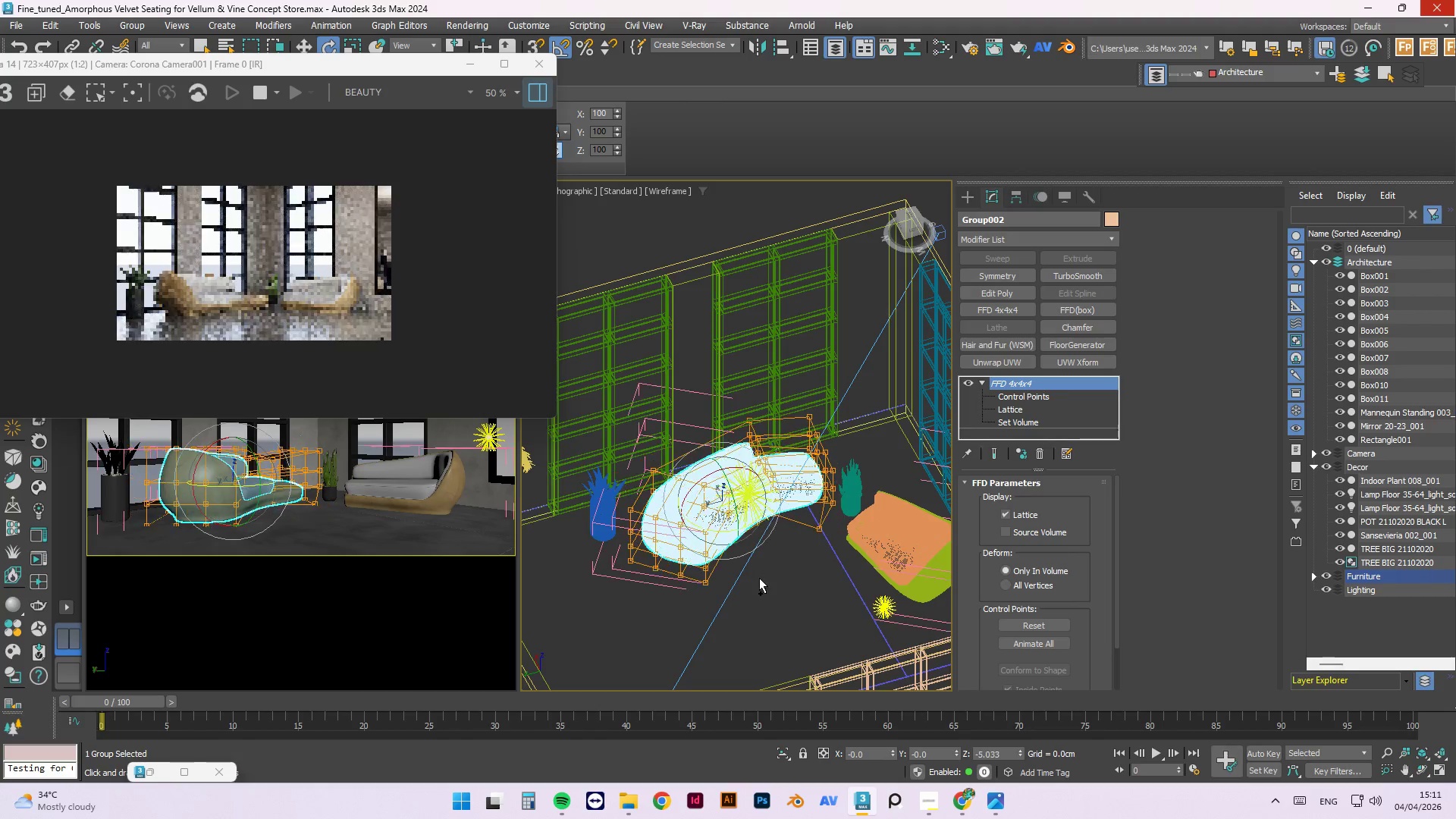 
key(Control+Z)
 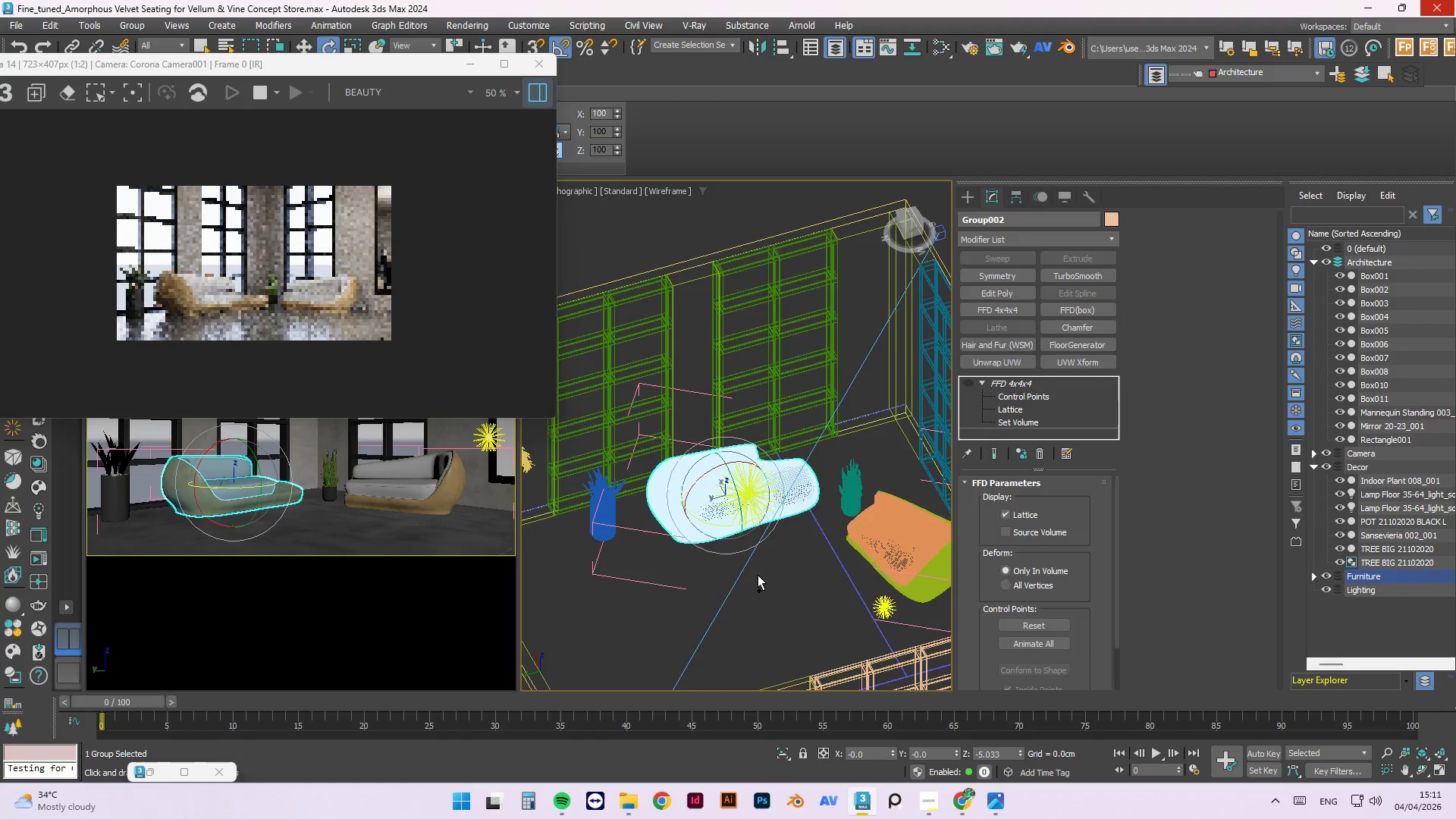 
key(Control+Z)
 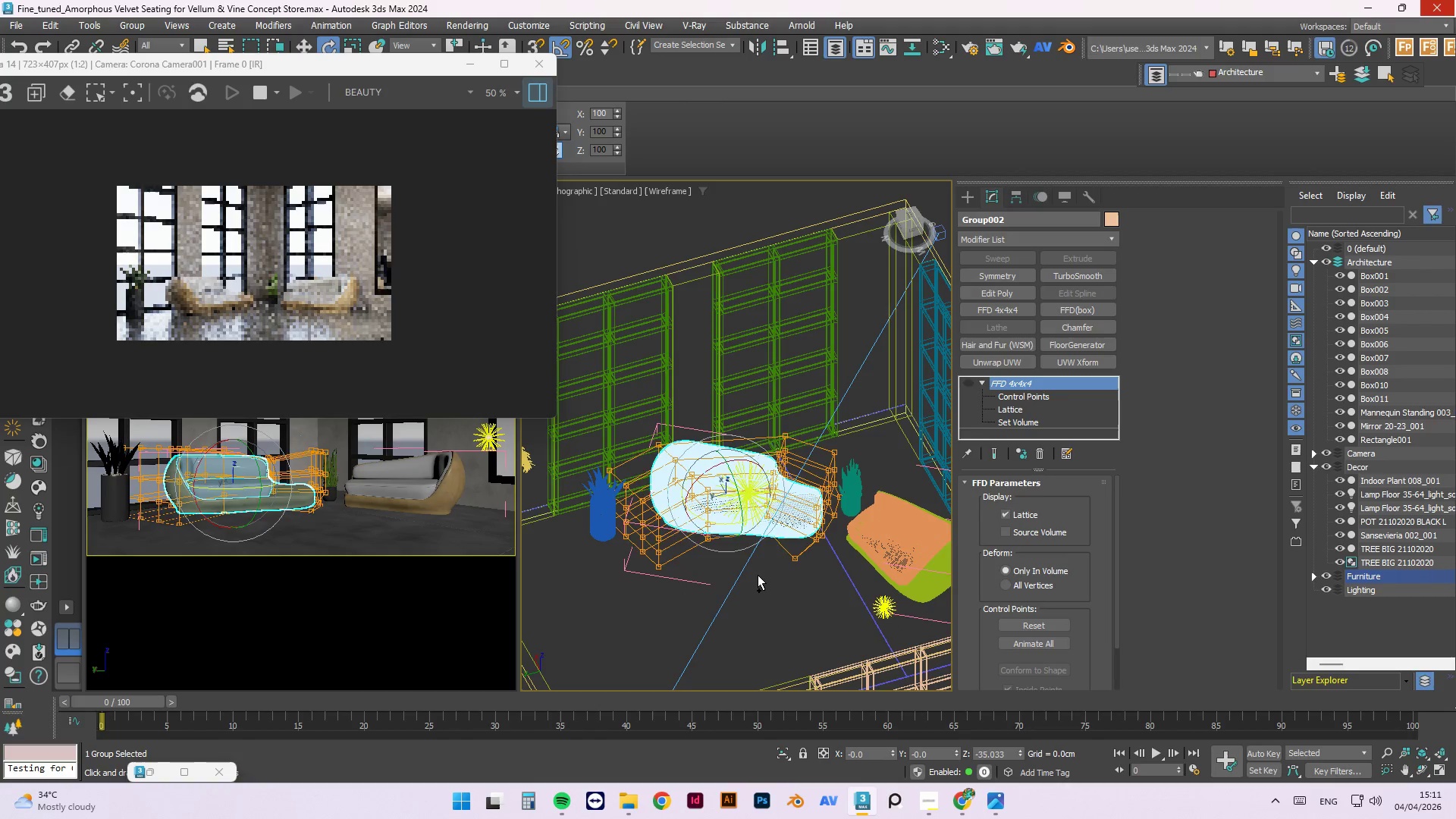 
key(Control+Z)
 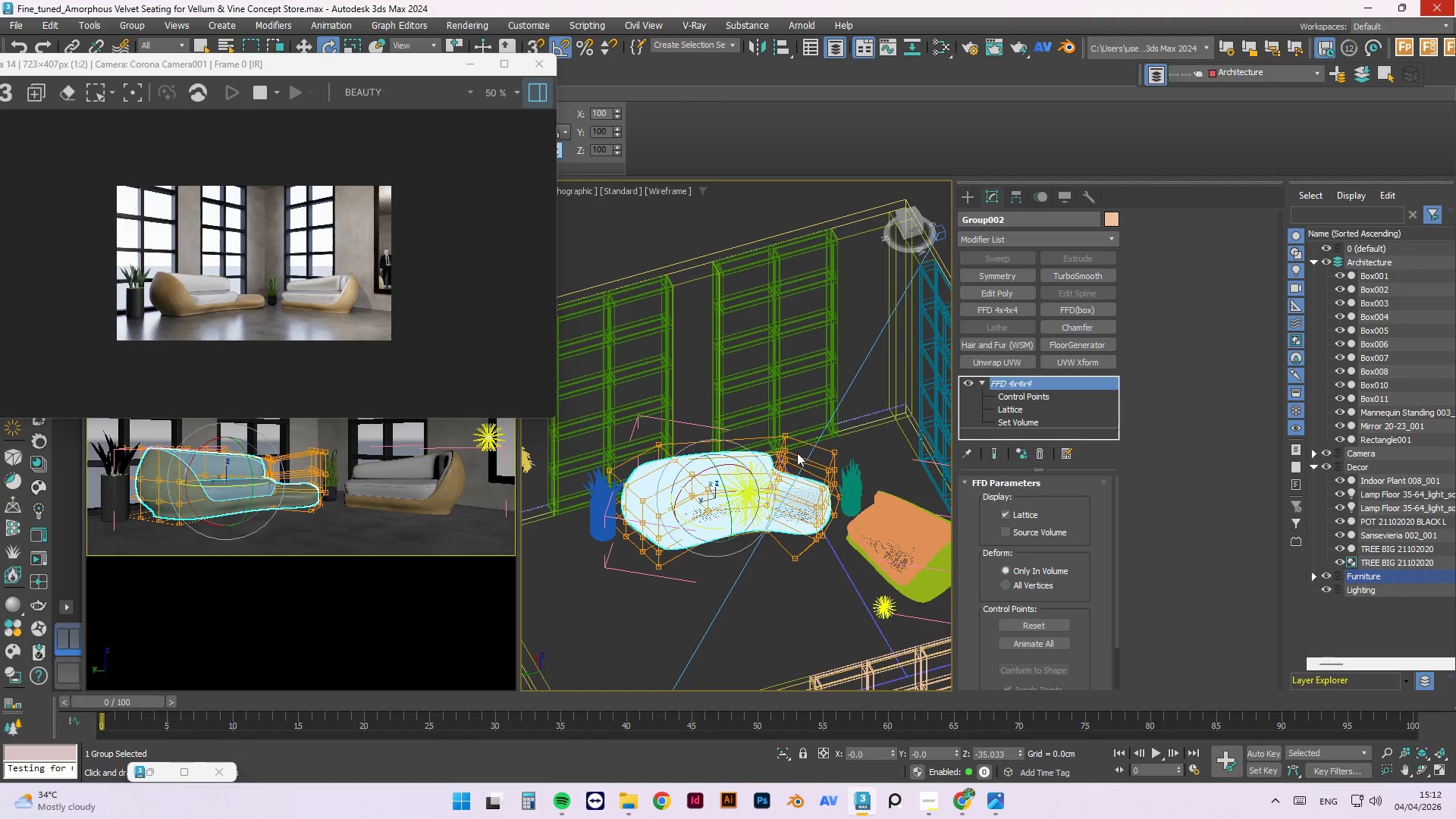 
key(W)
 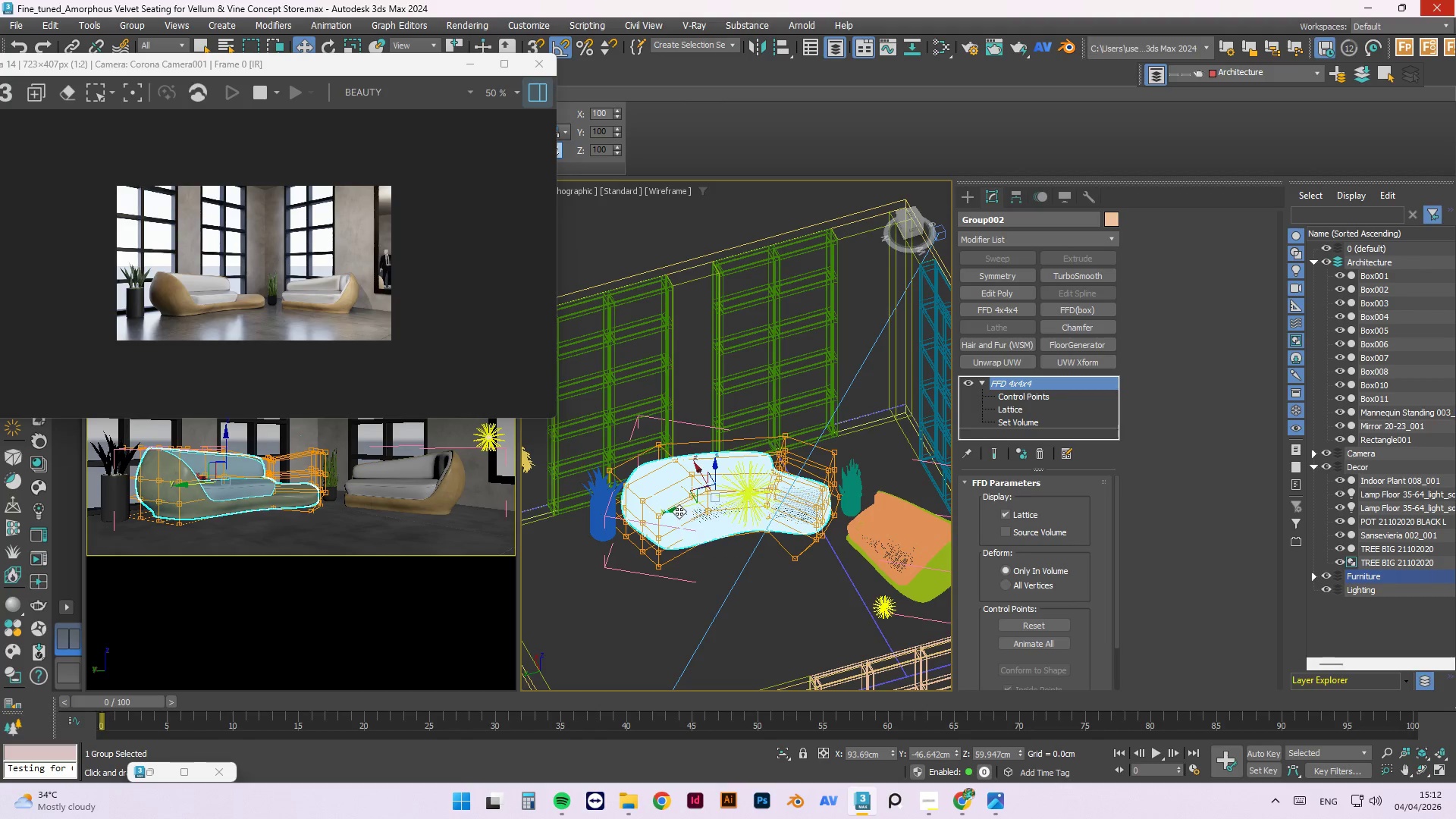 
left_click_drag(start_coordinate=[674, 509], to_coordinate=[668, 510])
 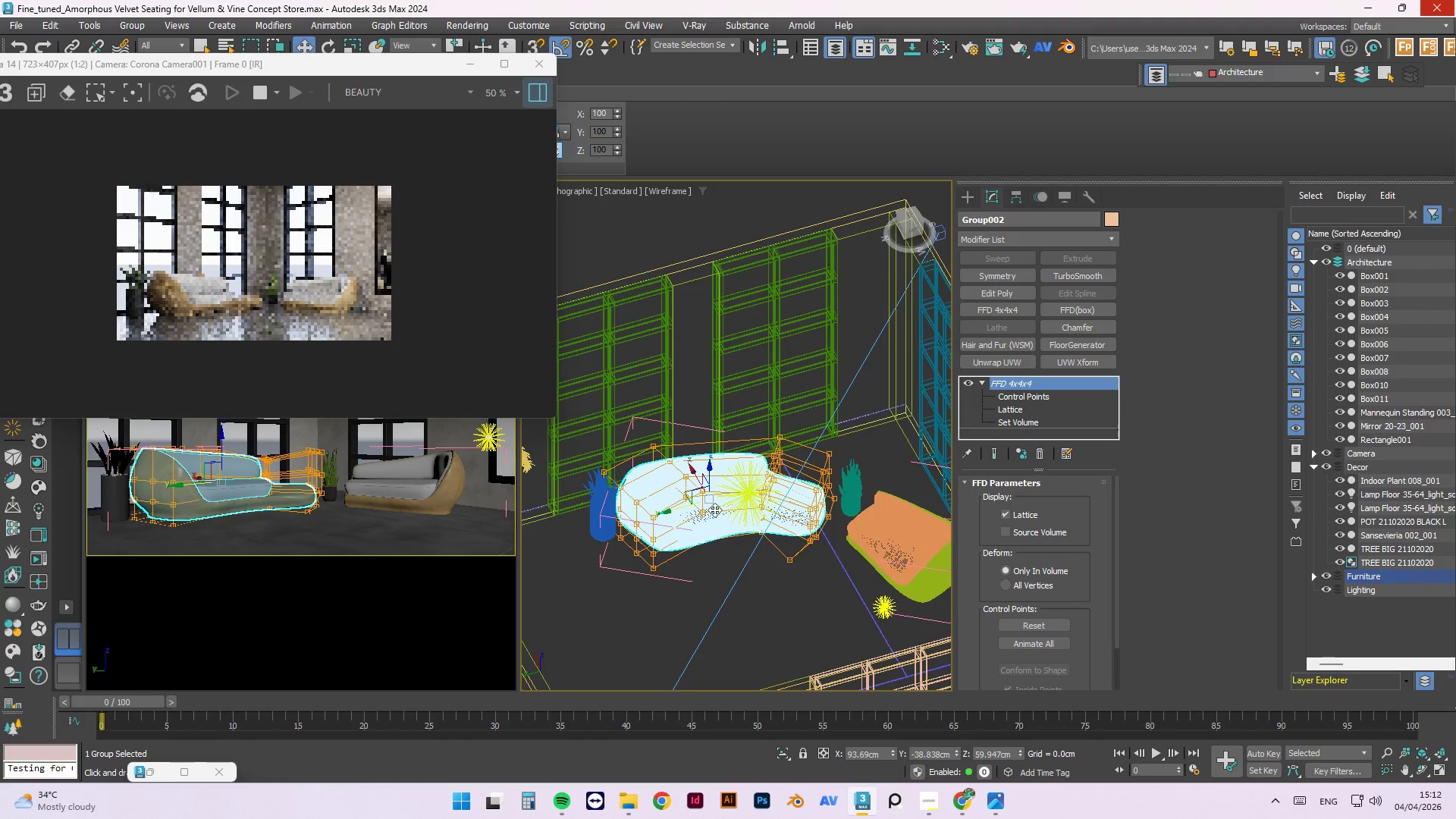 
hold_key(key=AltLeft, duration=1.53)
 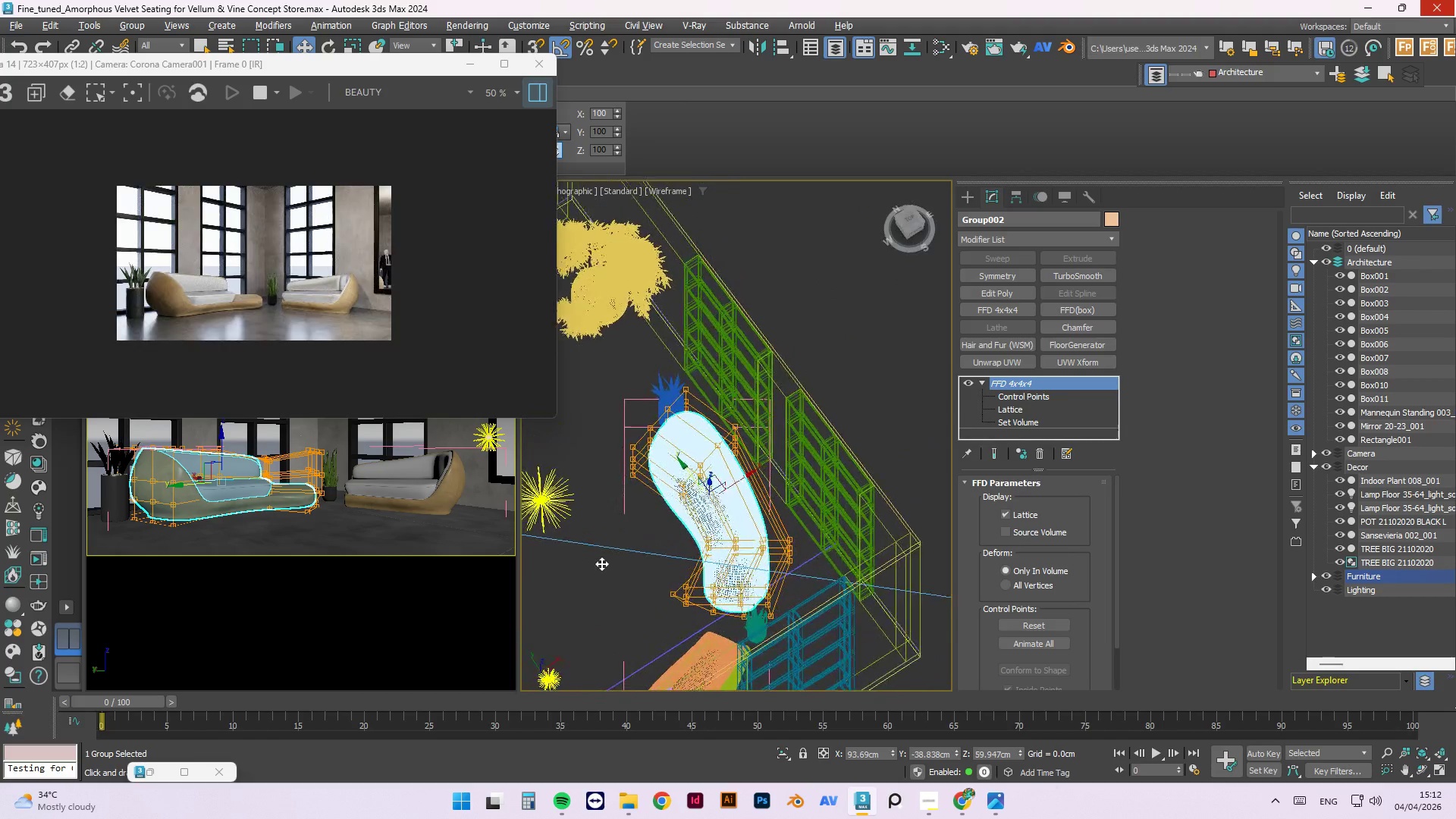 
key(Alt+AltLeft)
 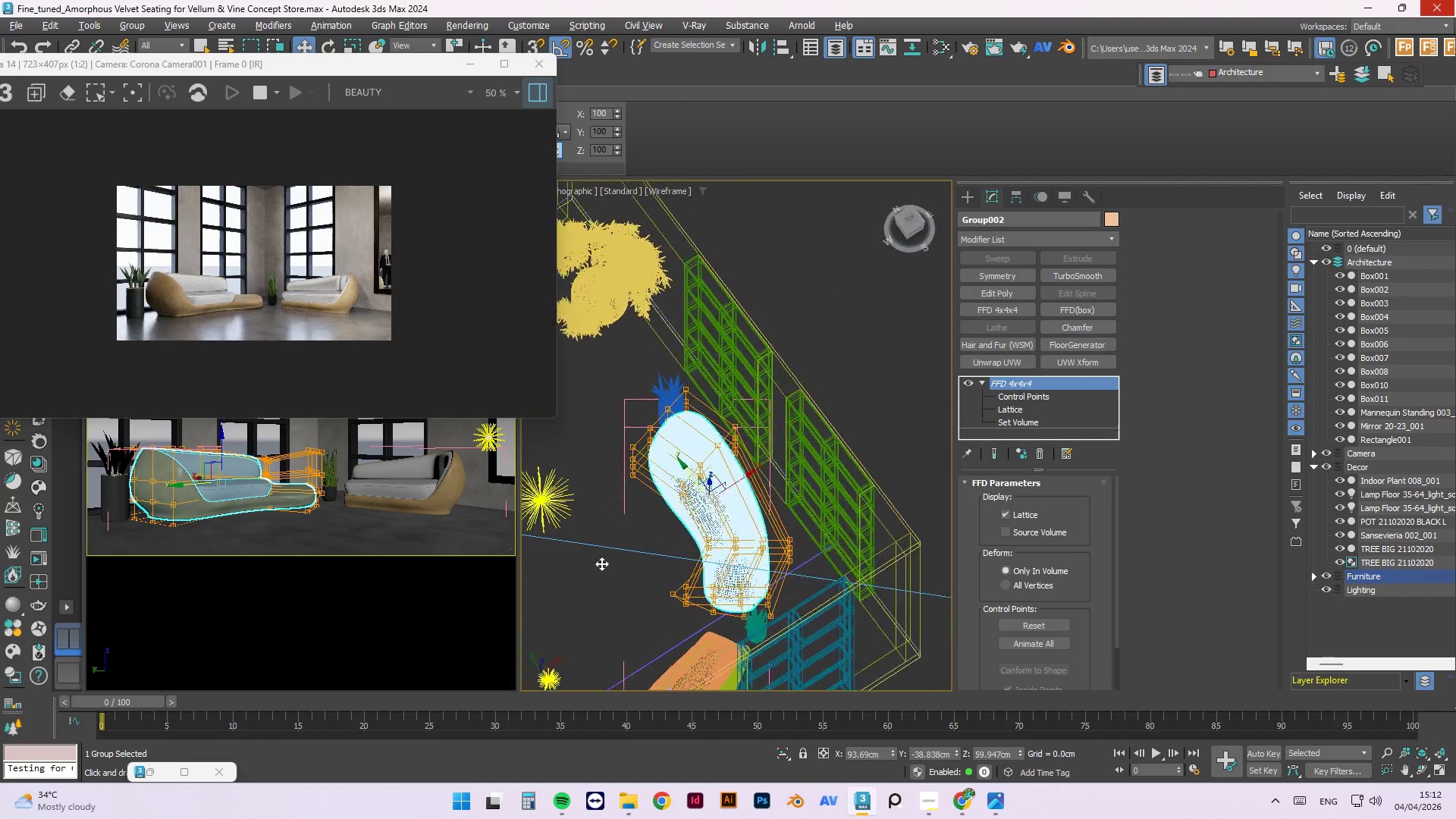 
key(Alt+AltLeft)
 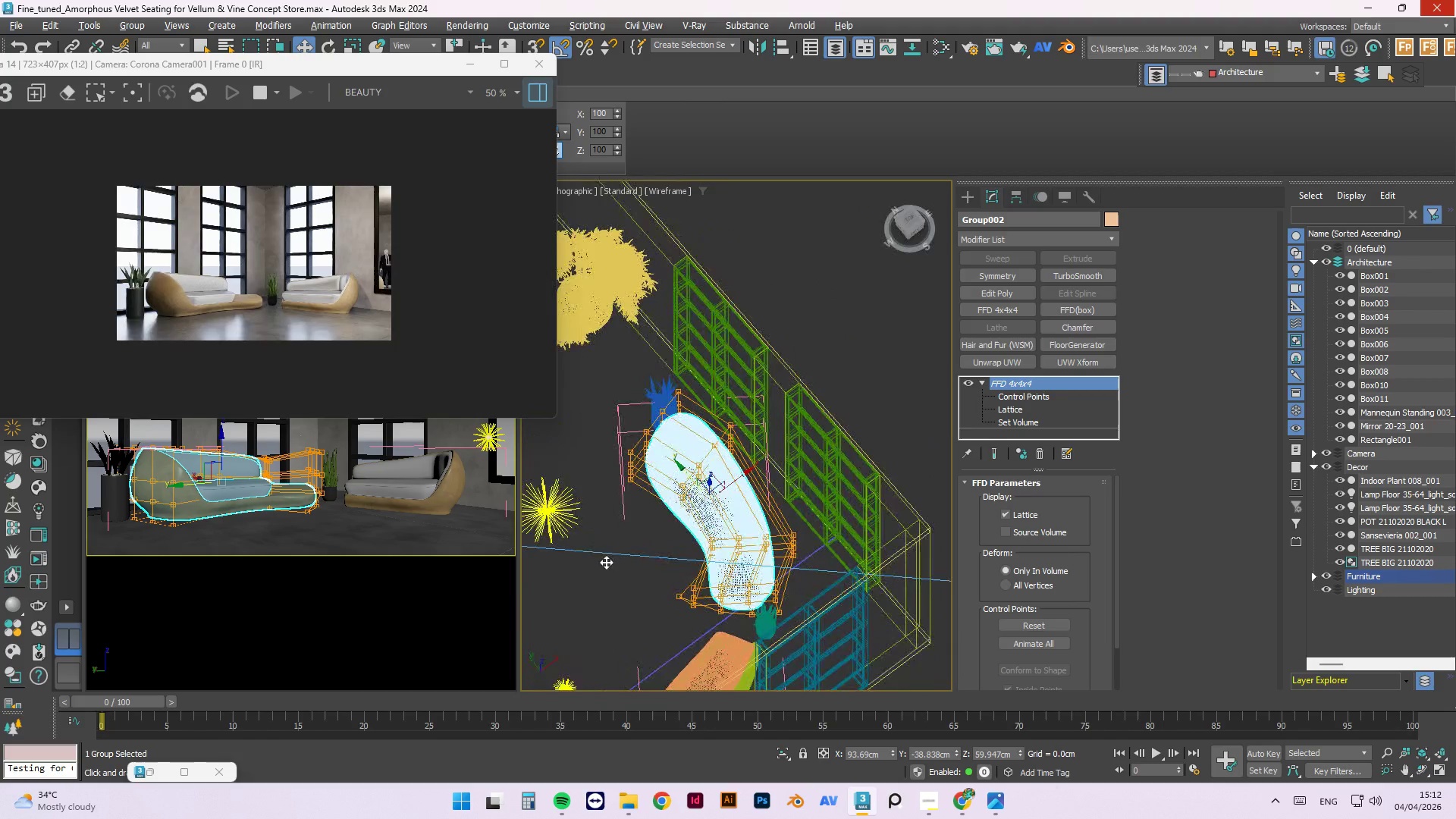 
key(Alt+AltLeft)
 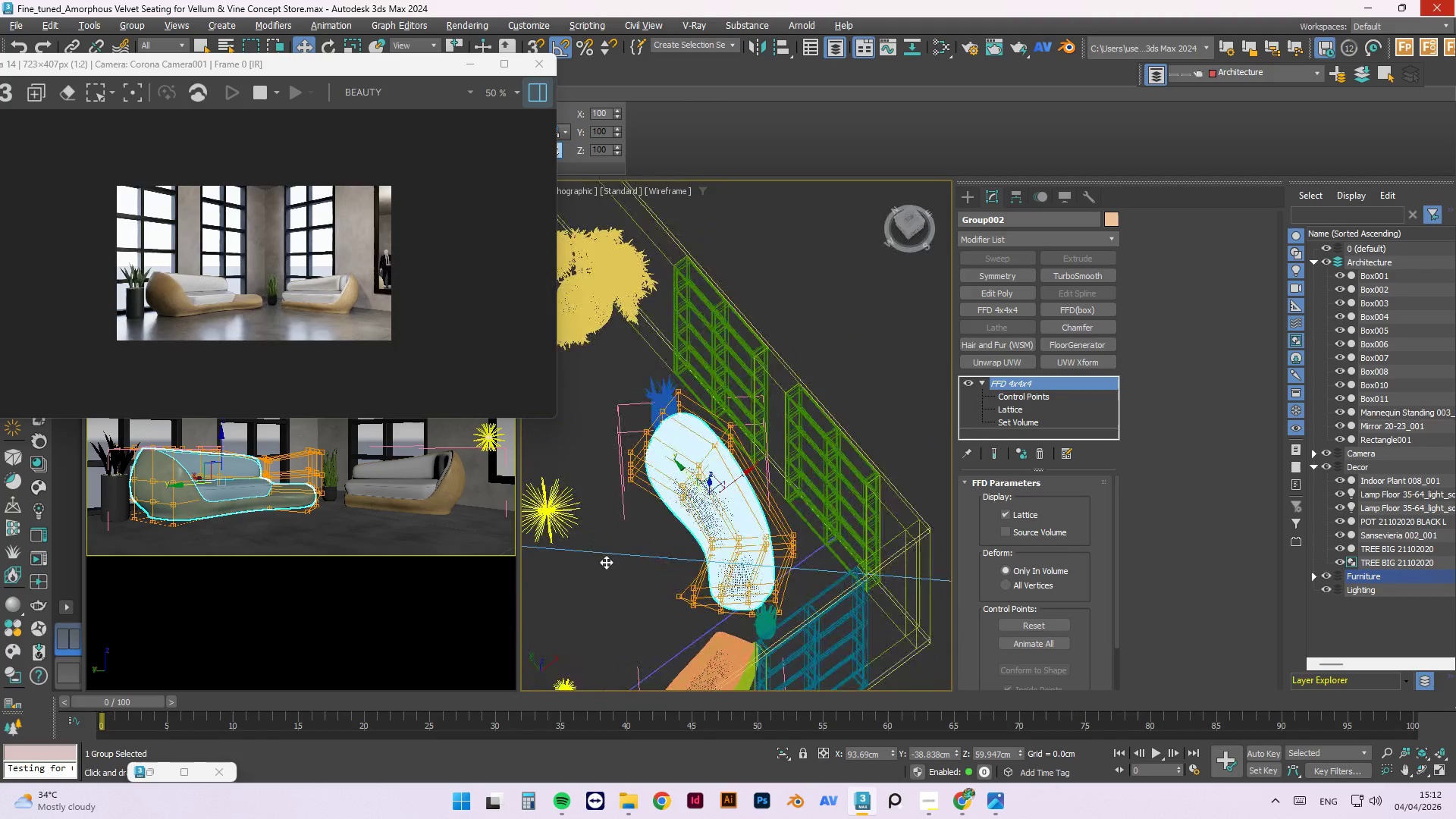 
key(Alt+AltLeft)
 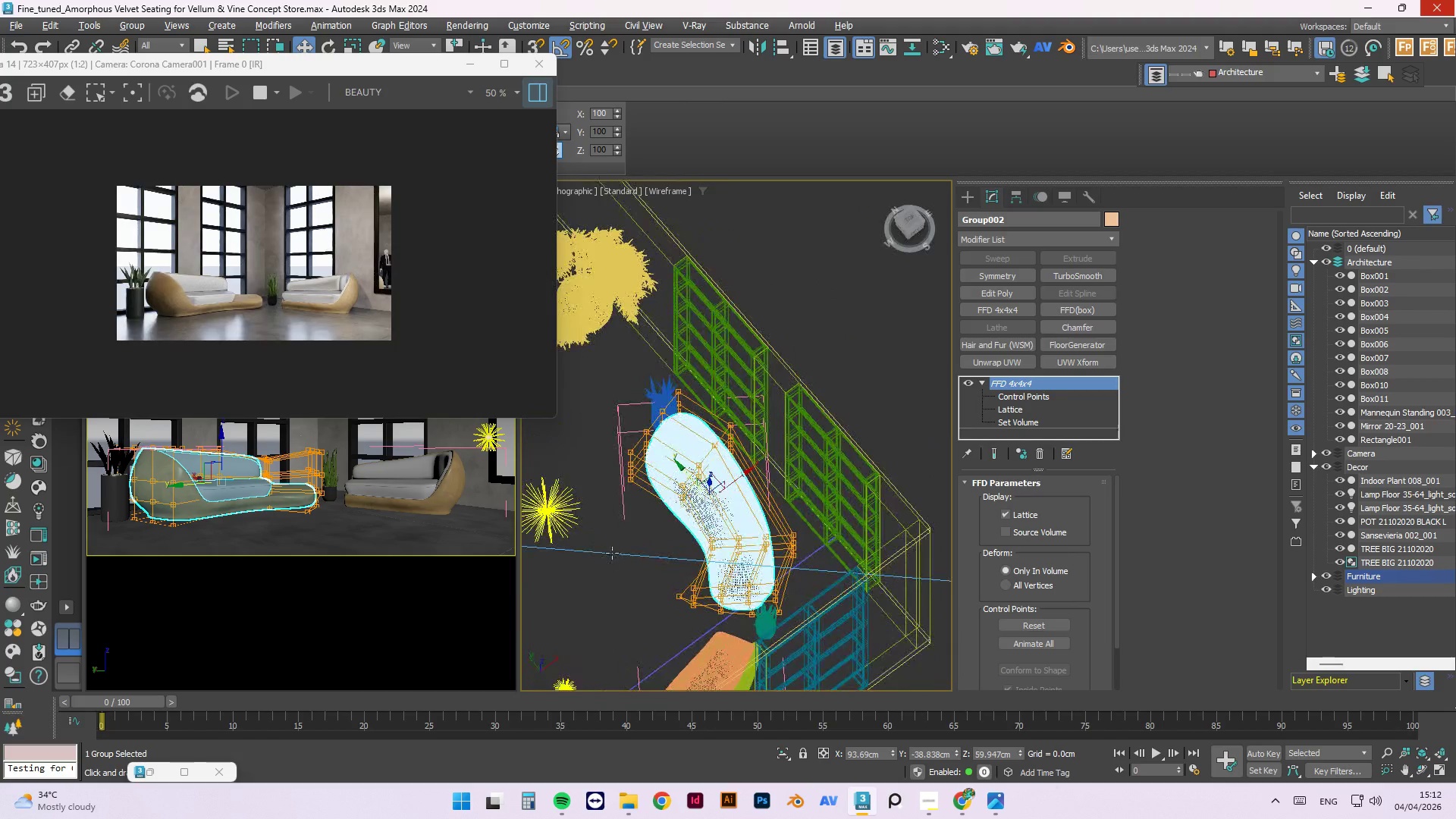 
key(Alt+AltLeft)
 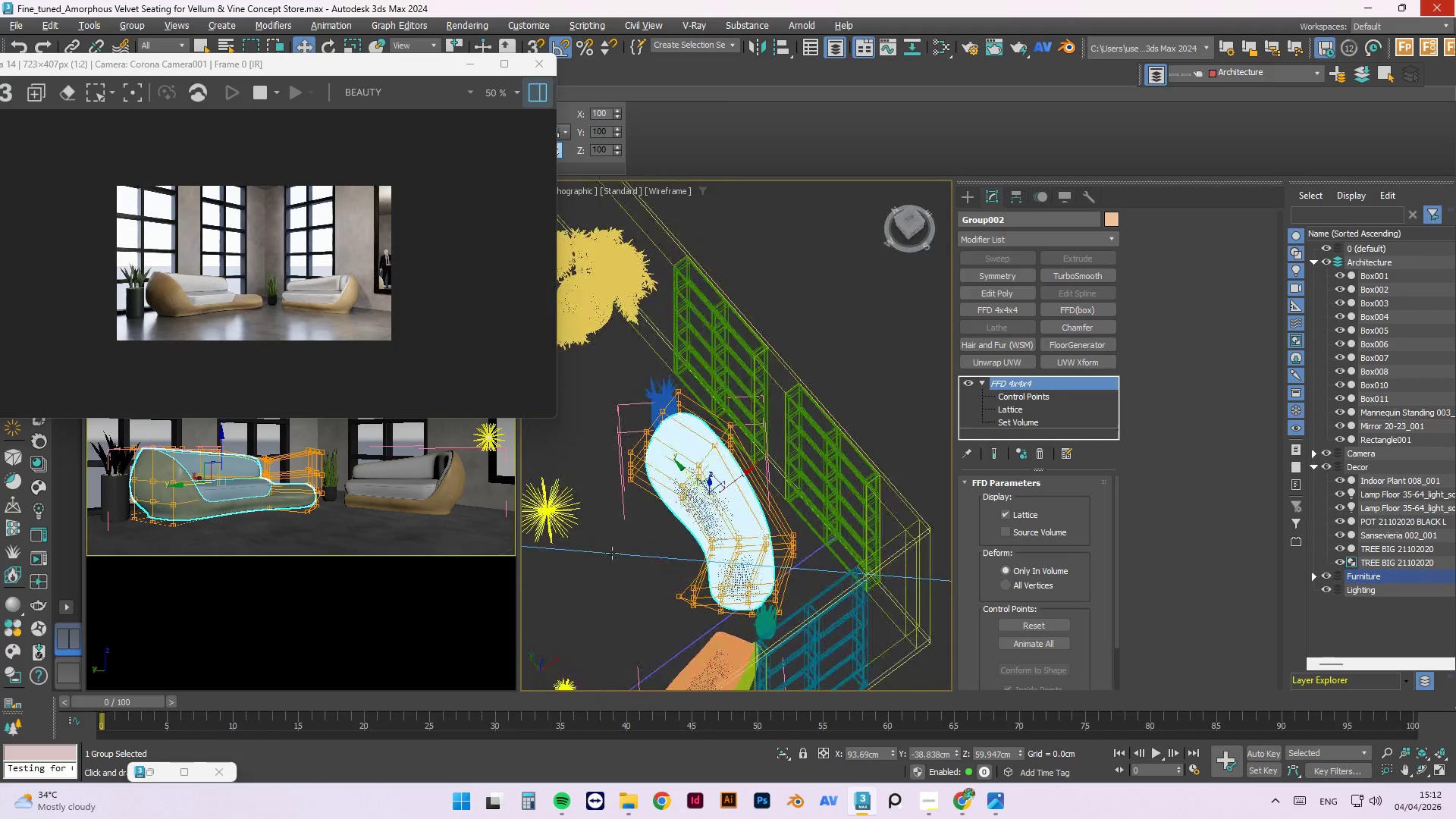 
key(Alt+AltLeft)
 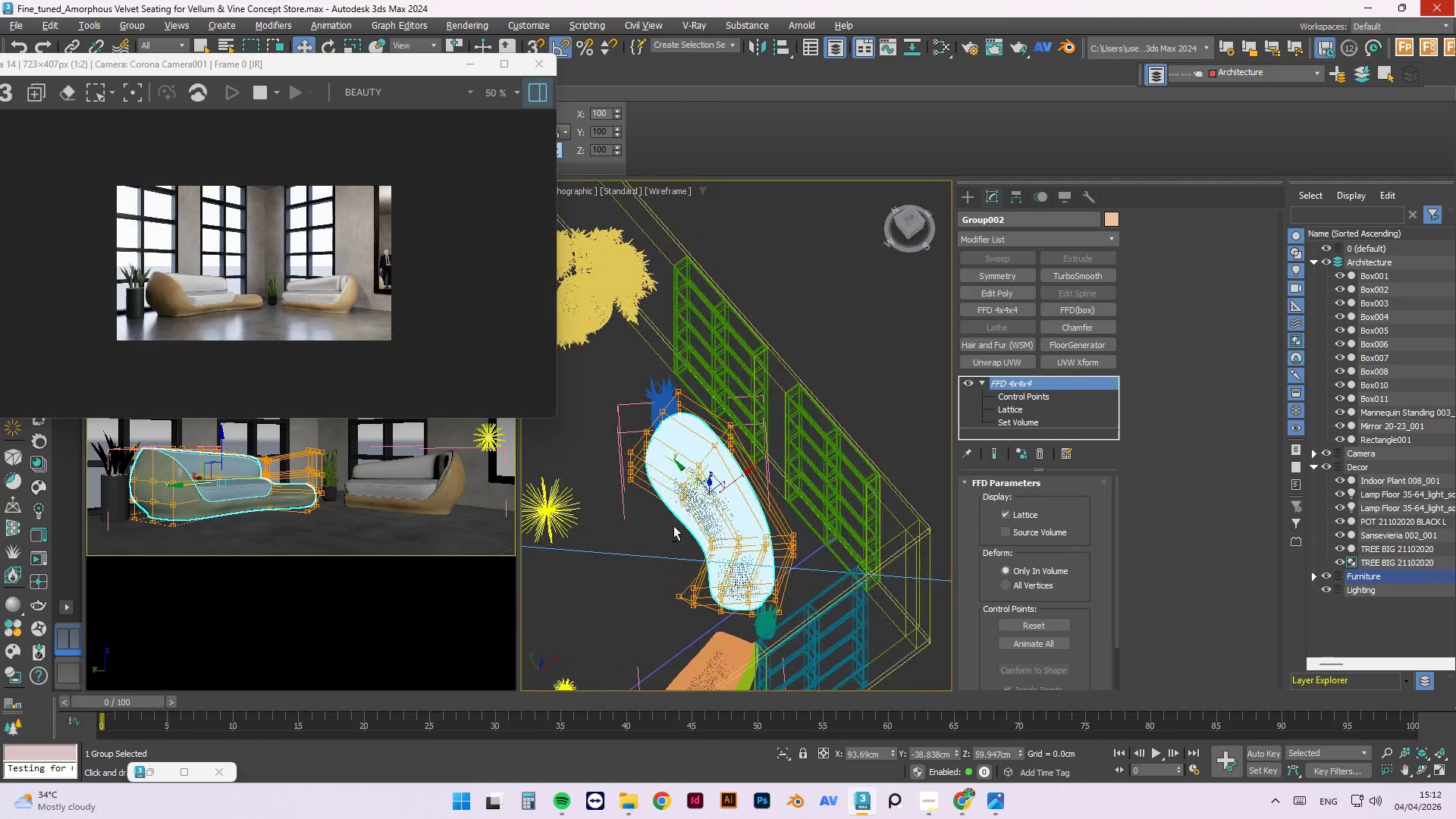 
key(Alt+AltLeft)
 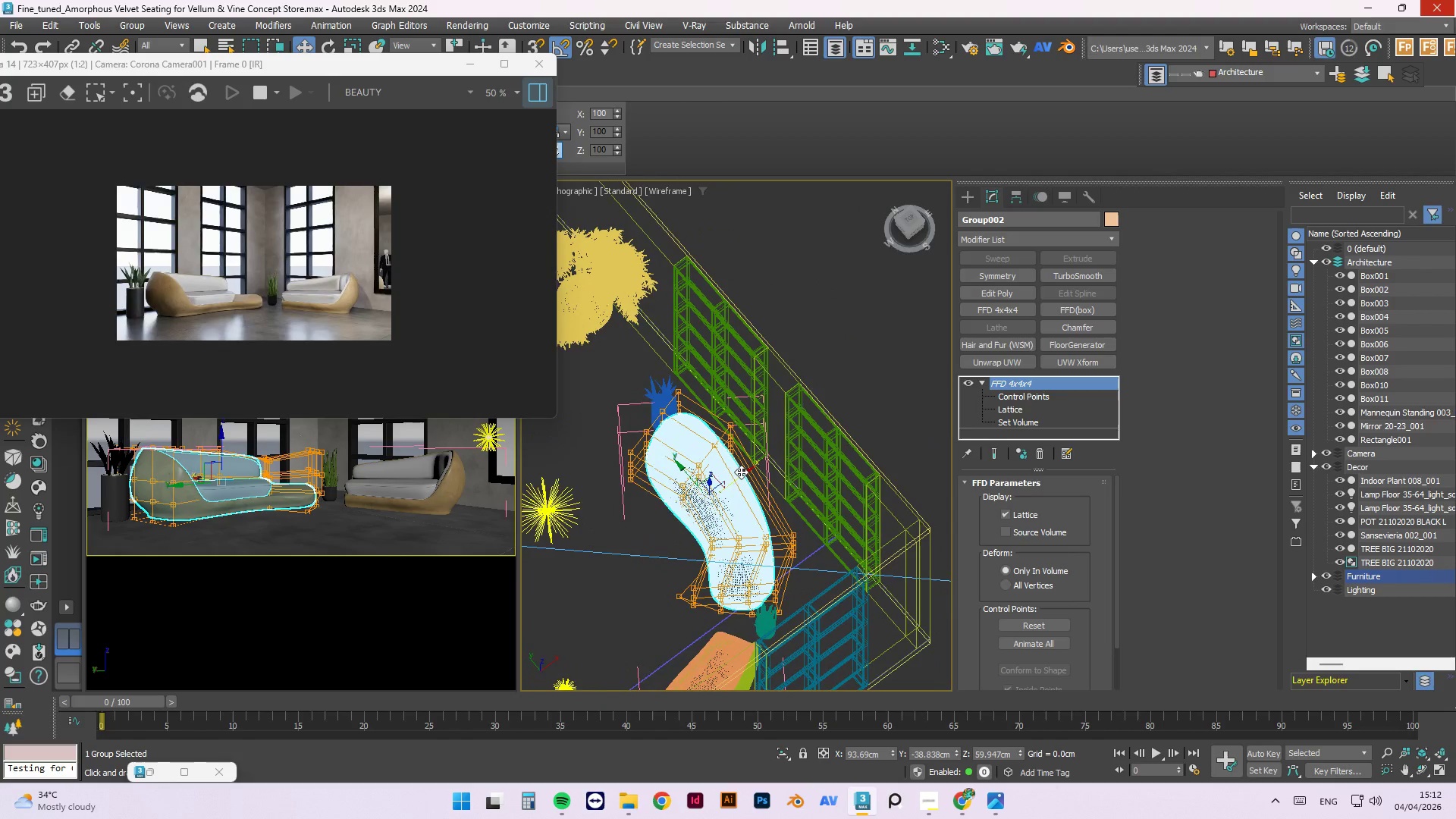 
left_click_drag(start_coordinate=[741, 472], to_coordinate=[745, 470])
 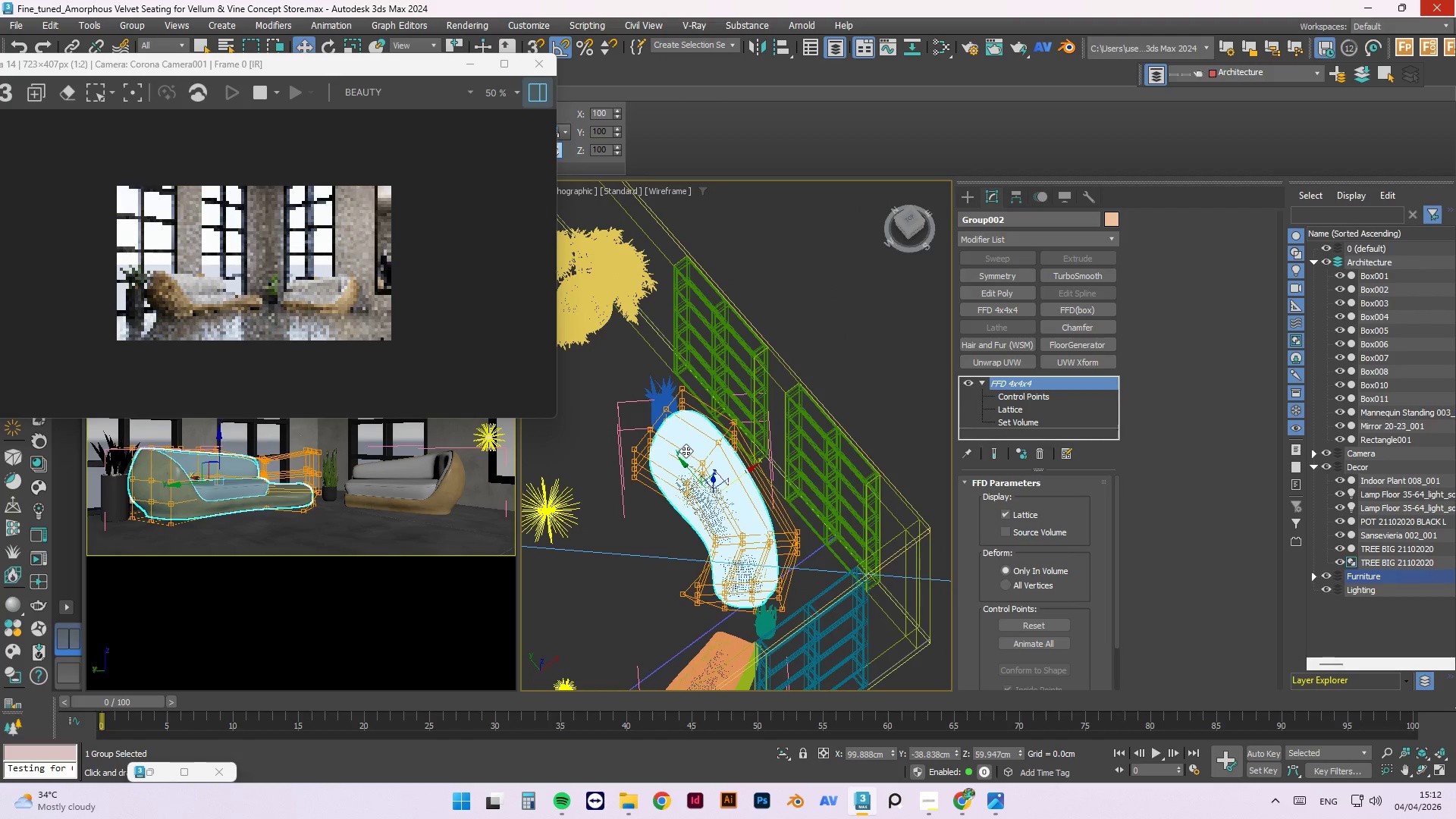 
hold_key(key=AltLeft, duration=0.83)
 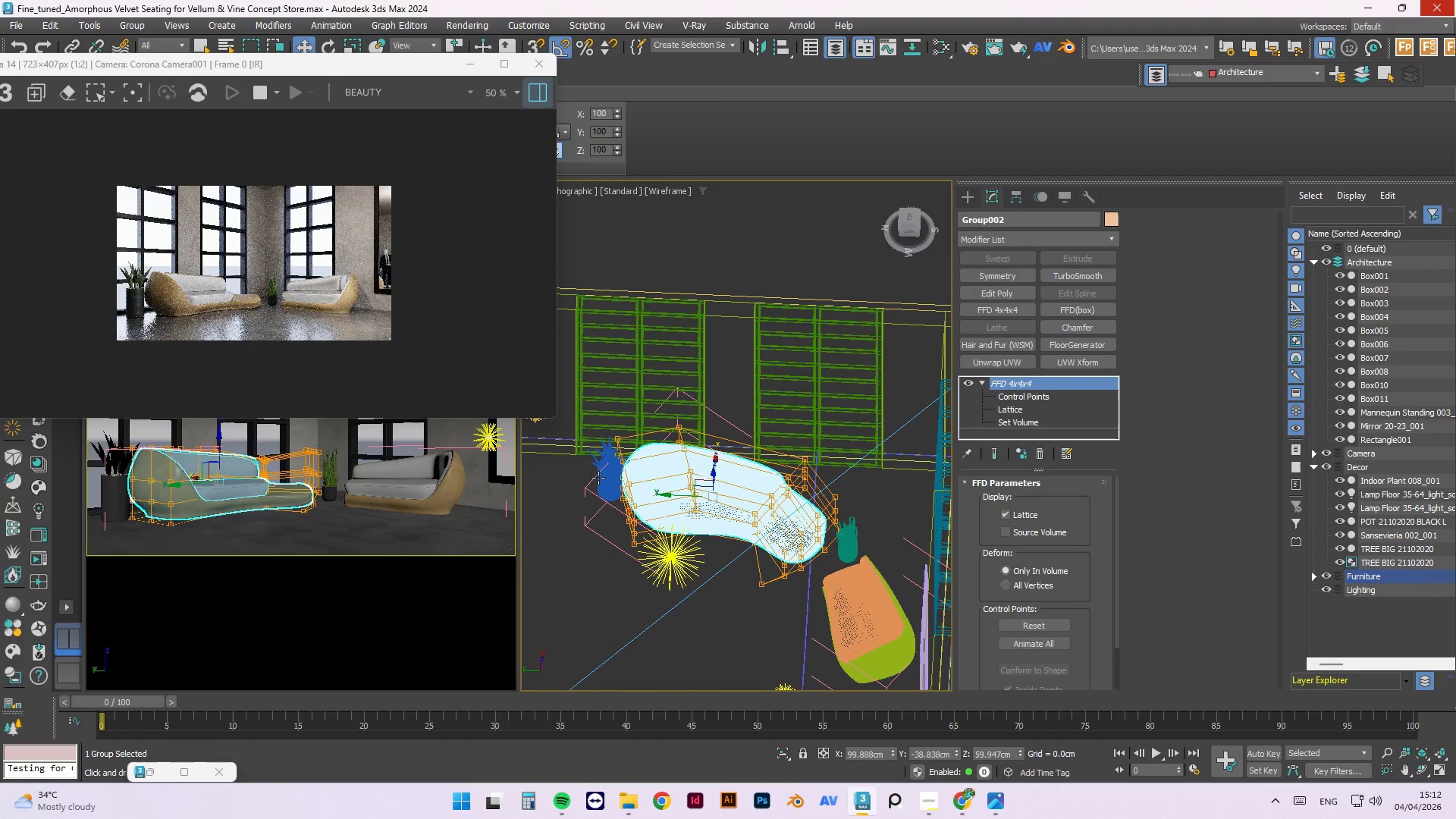 
left_click([605, 478])
 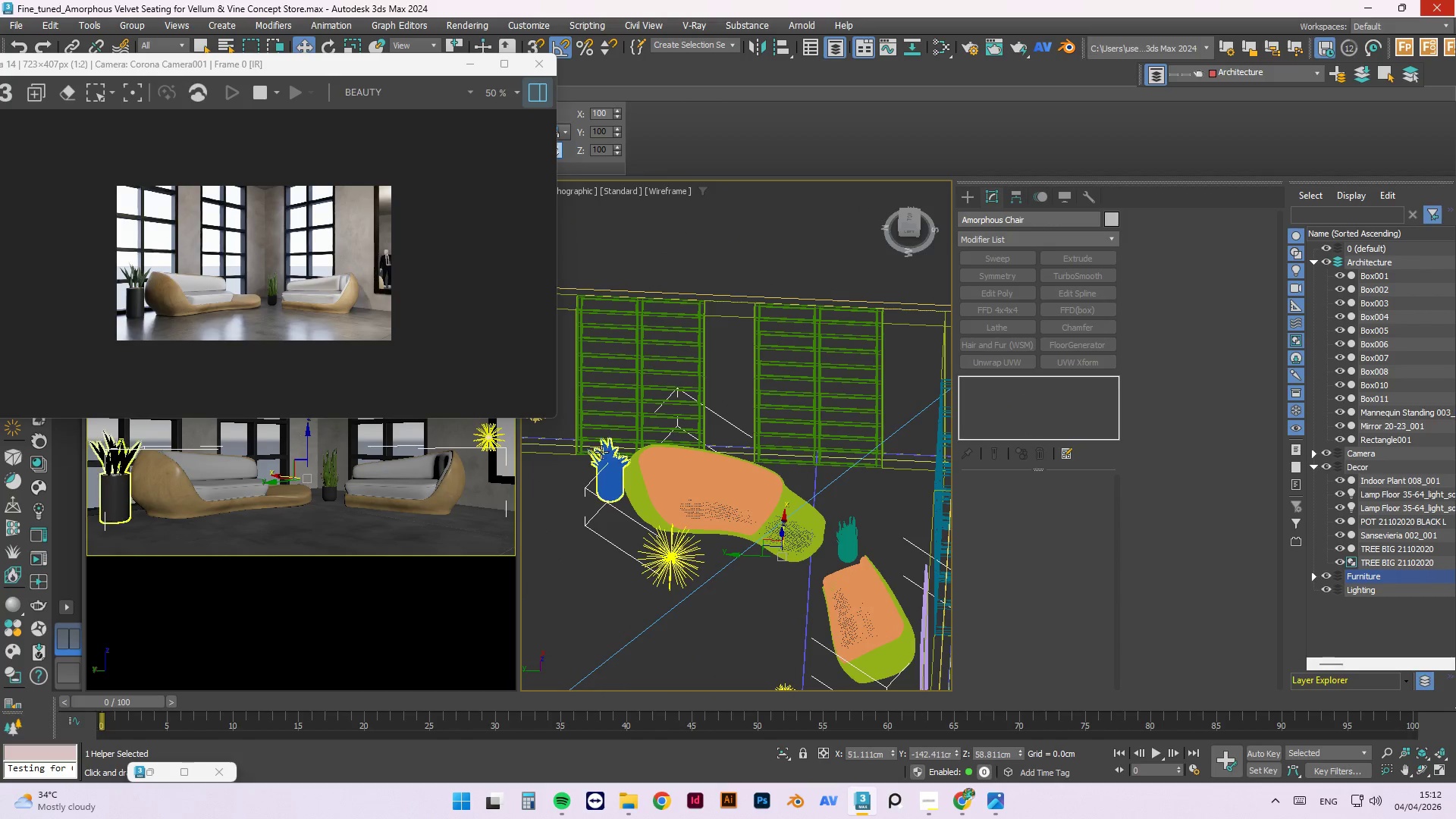 
left_click([601, 457])
 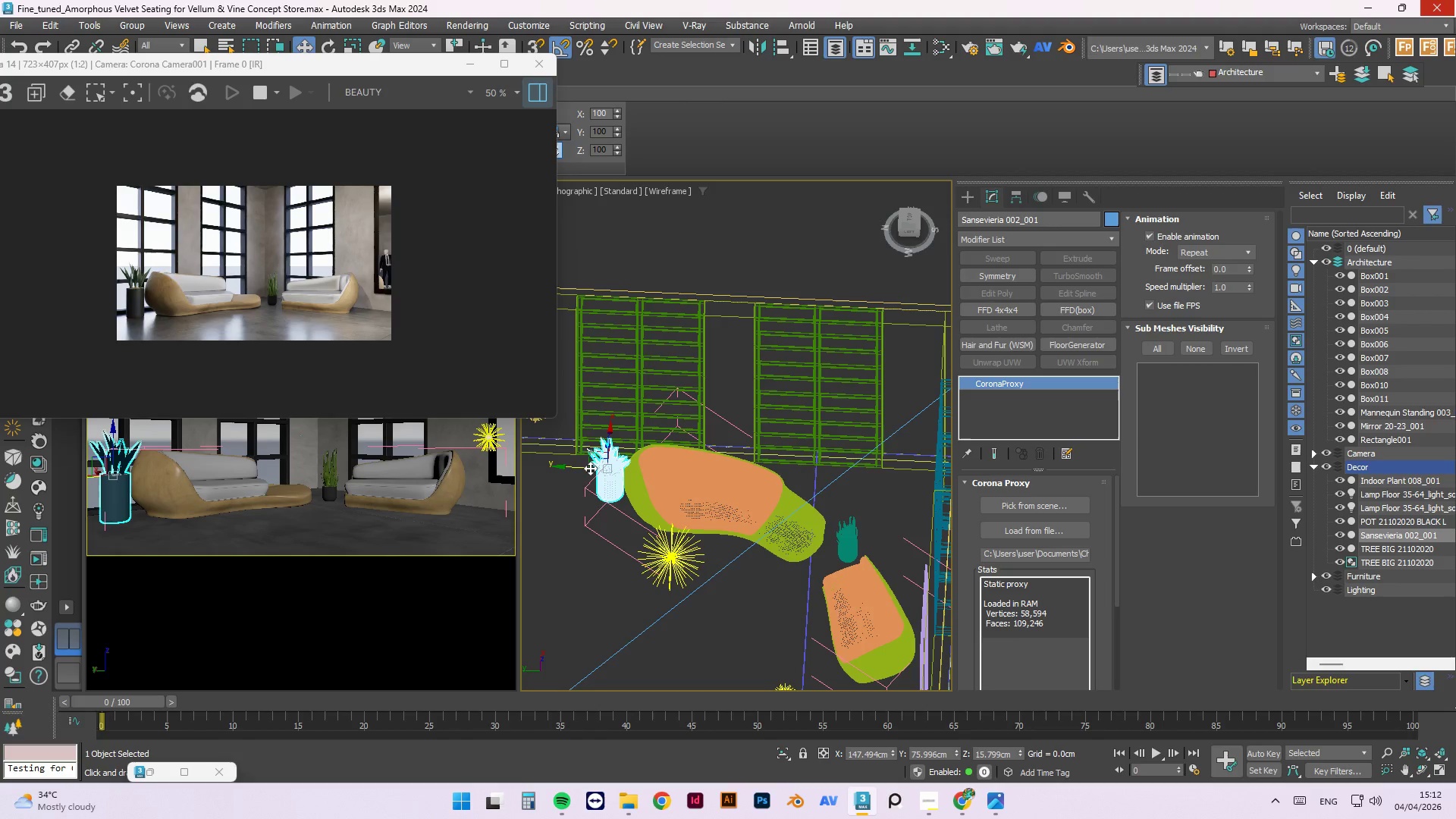 
left_click_drag(start_coordinate=[580, 468], to_coordinate=[570, 469])
 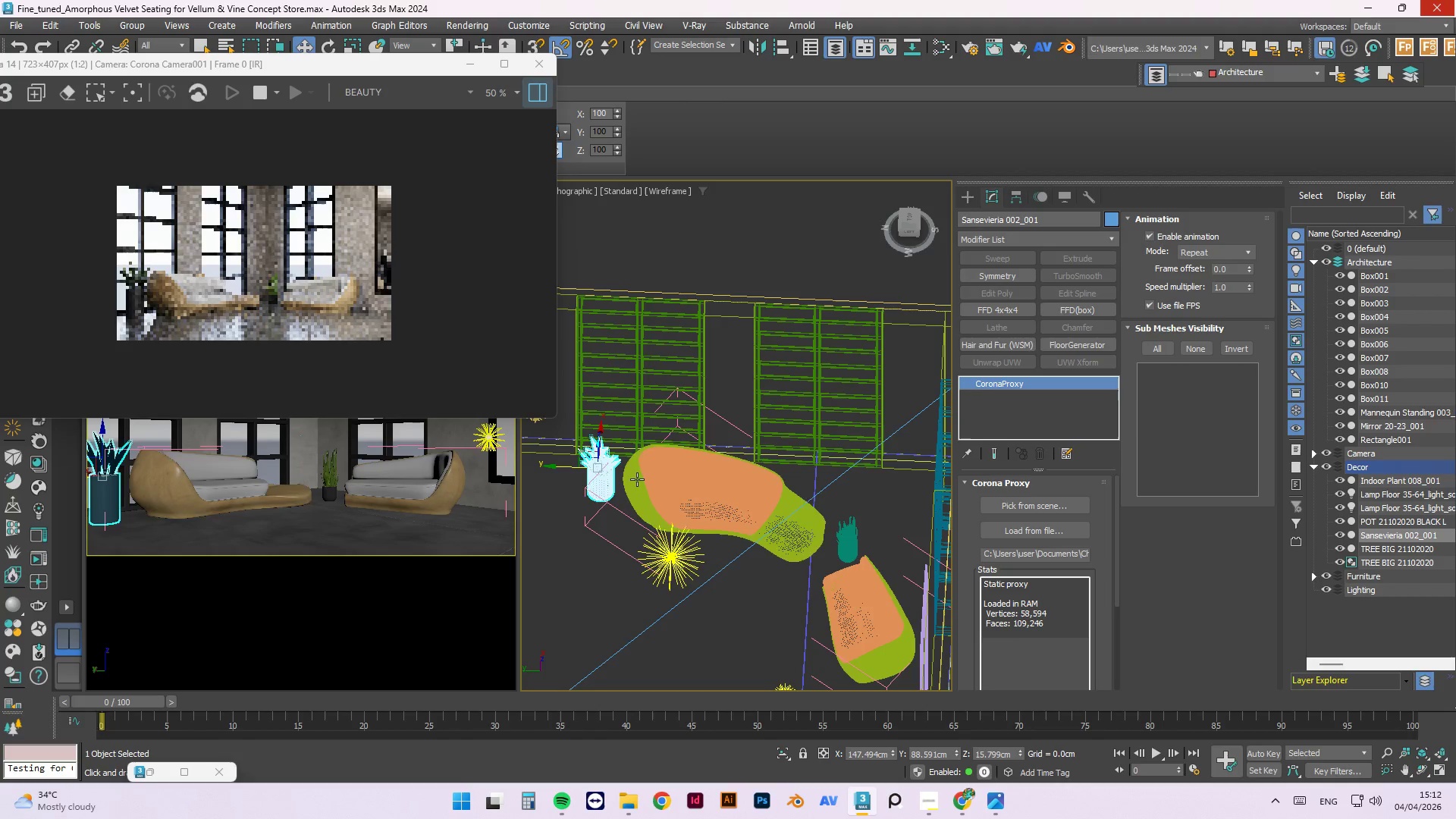 
left_click([638, 479])
 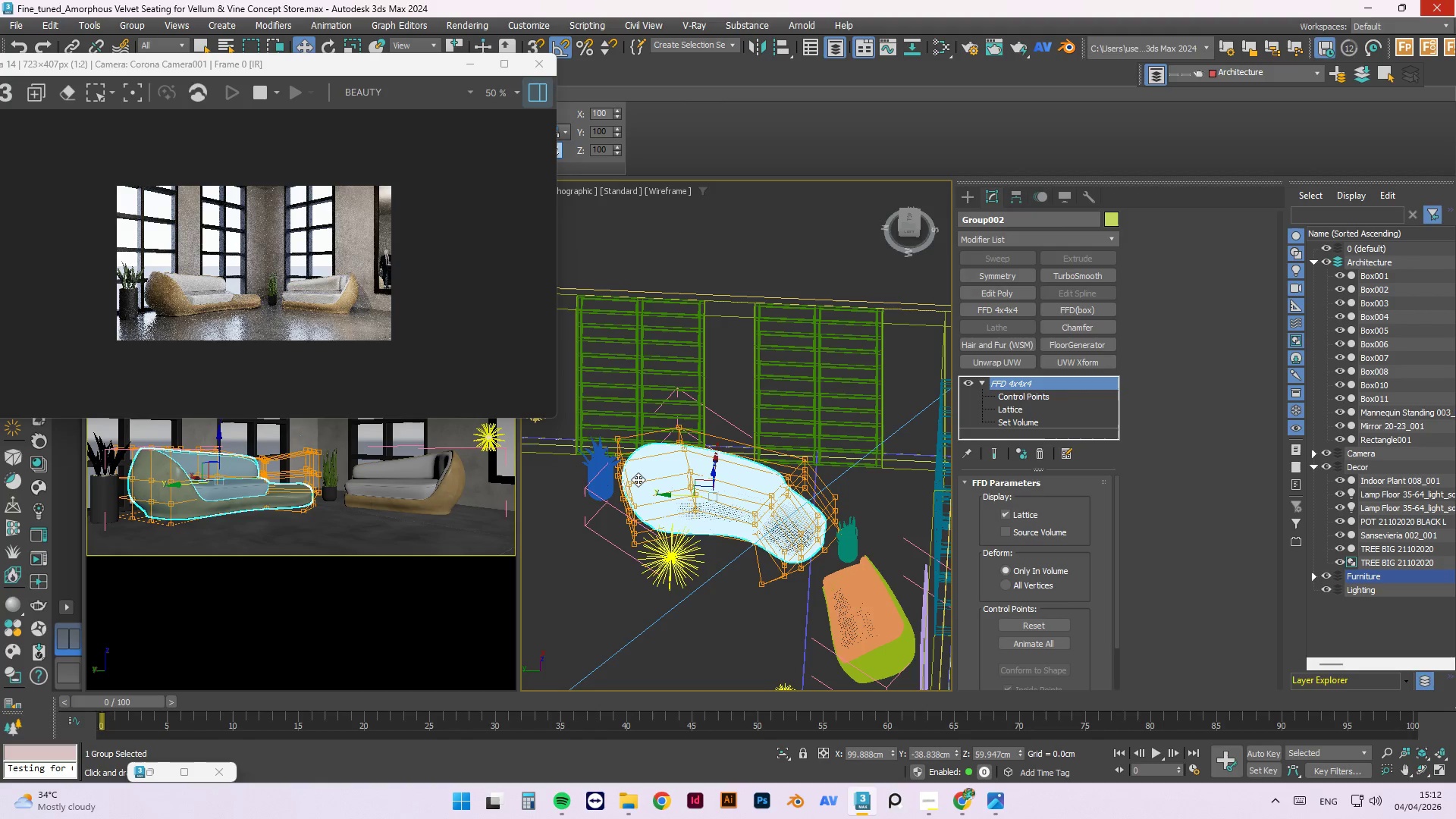 
key(1)
 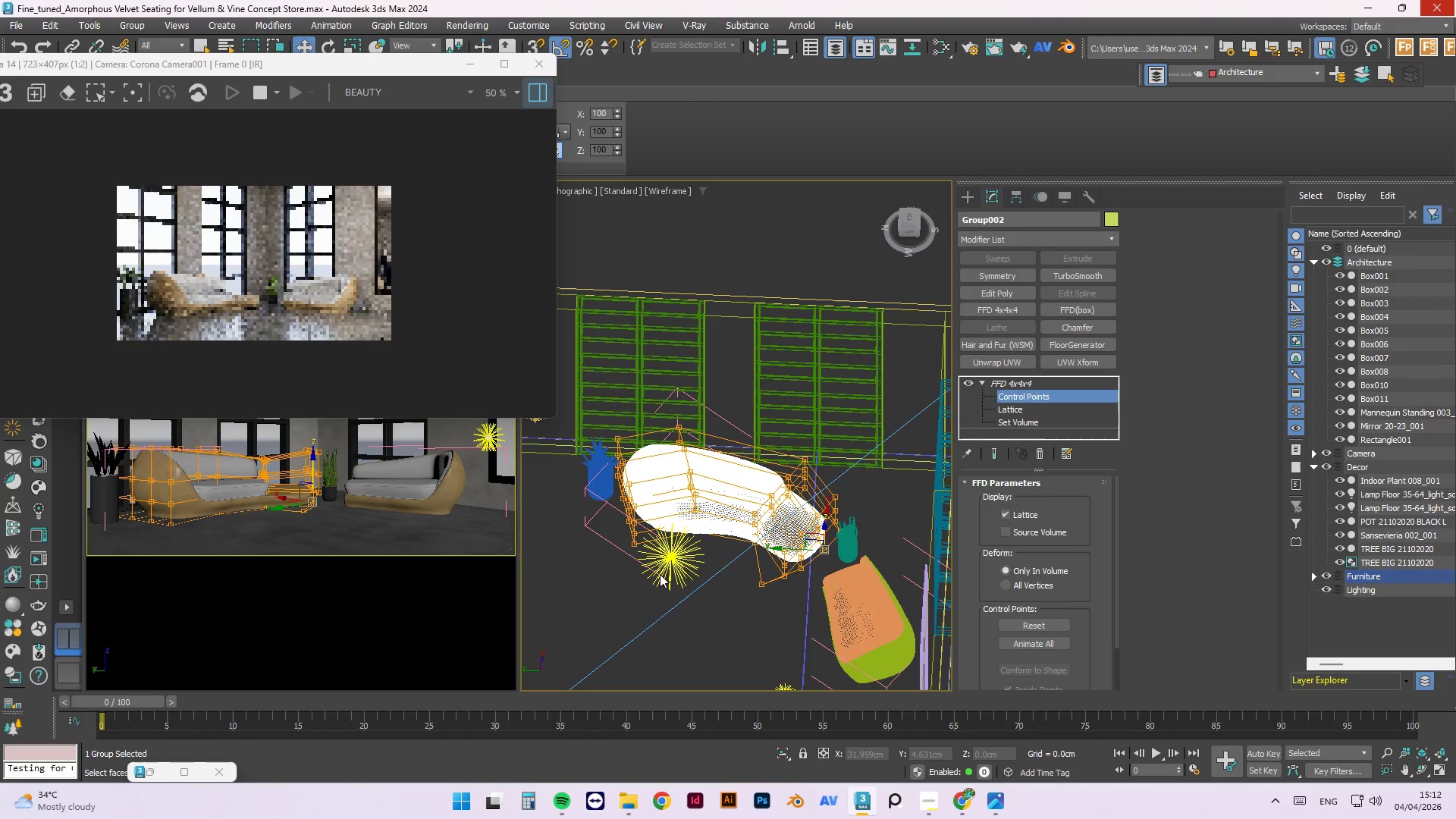 
left_click_drag(start_coordinate=[660, 574], to_coordinate=[584, 425])
 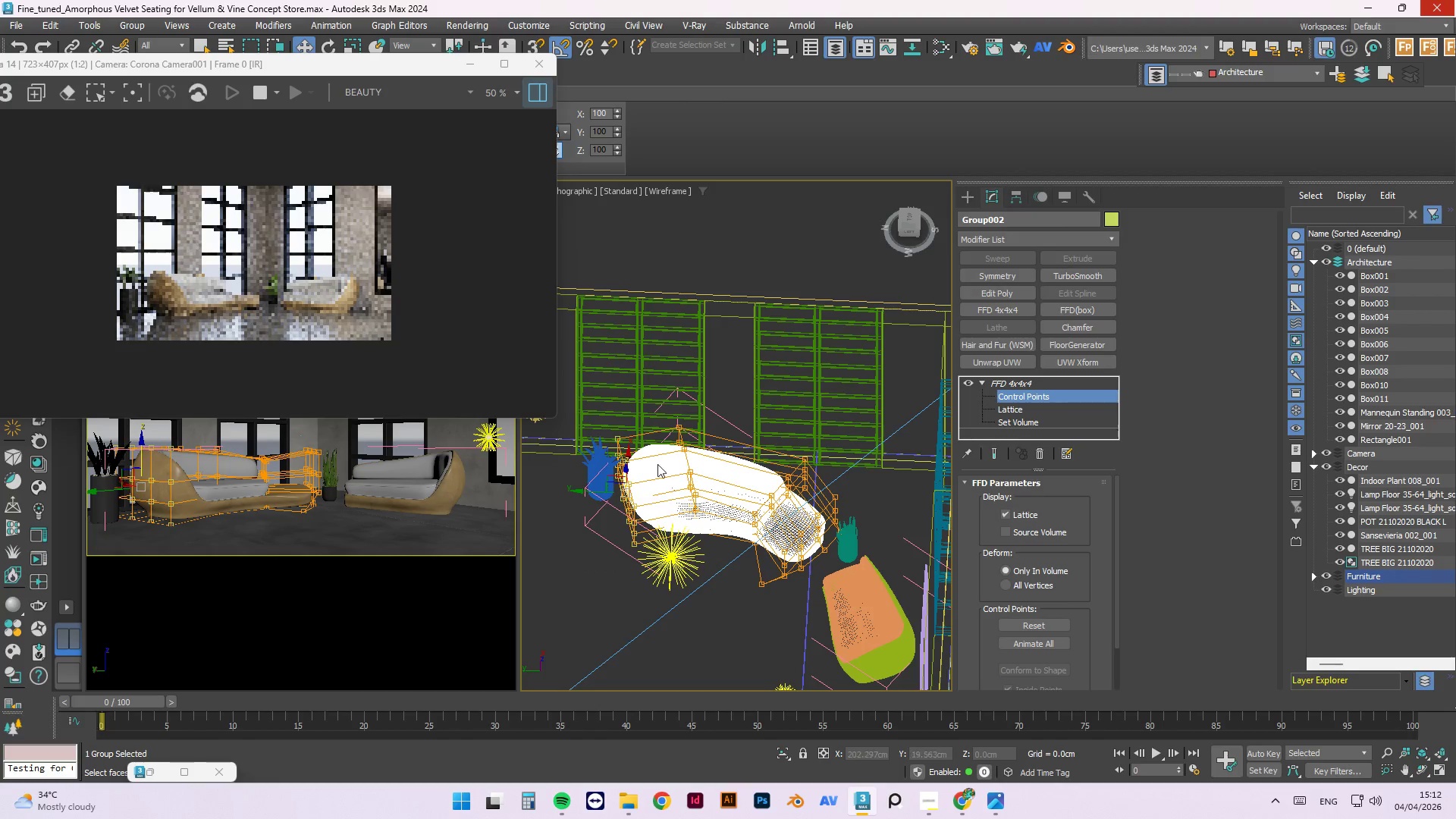 
hold_key(key=AltLeft, duration=0.86)
 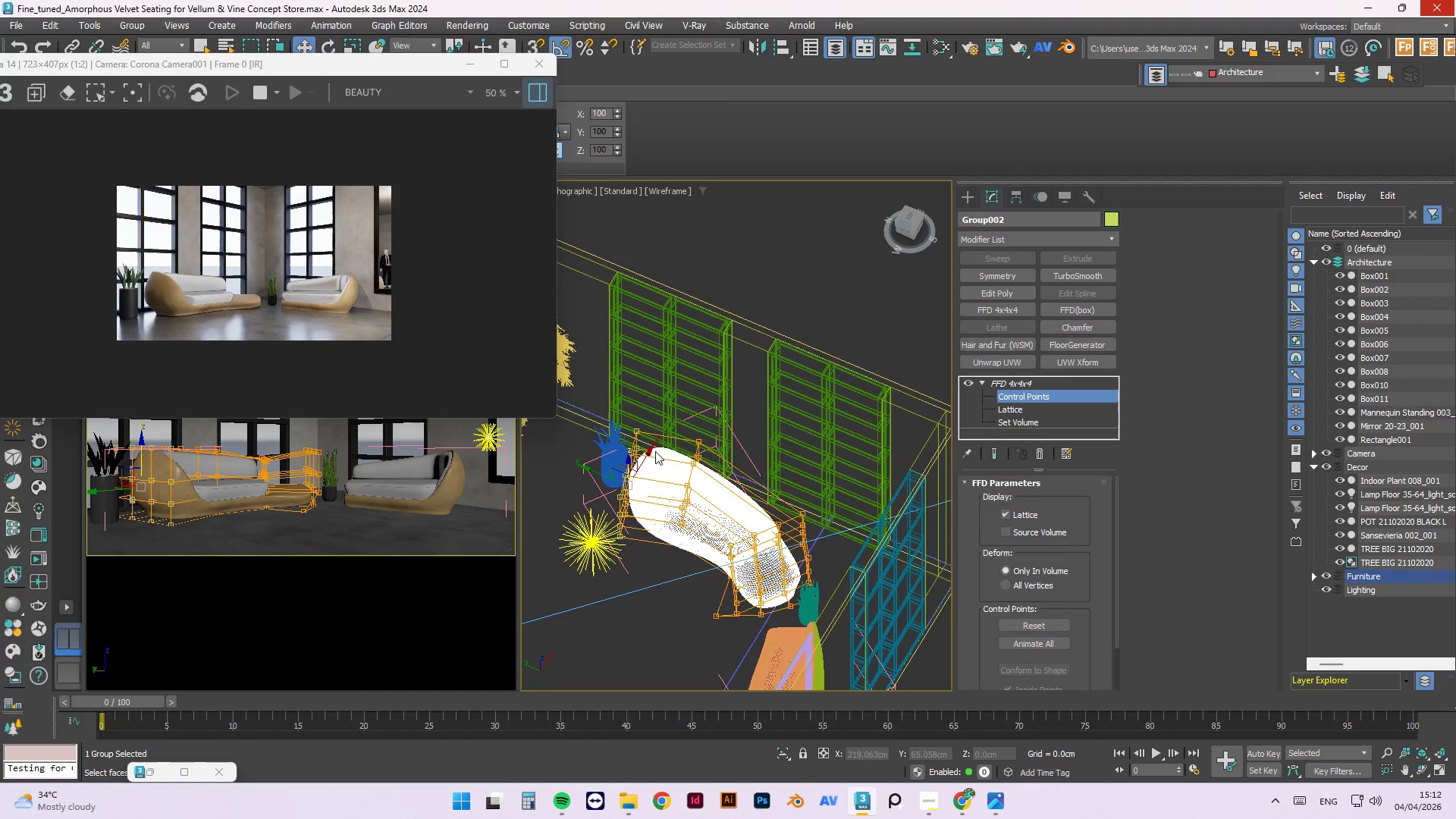 
left_click_drag(start_coordinate=[650, 451], to_coordinate=[667, 447])
 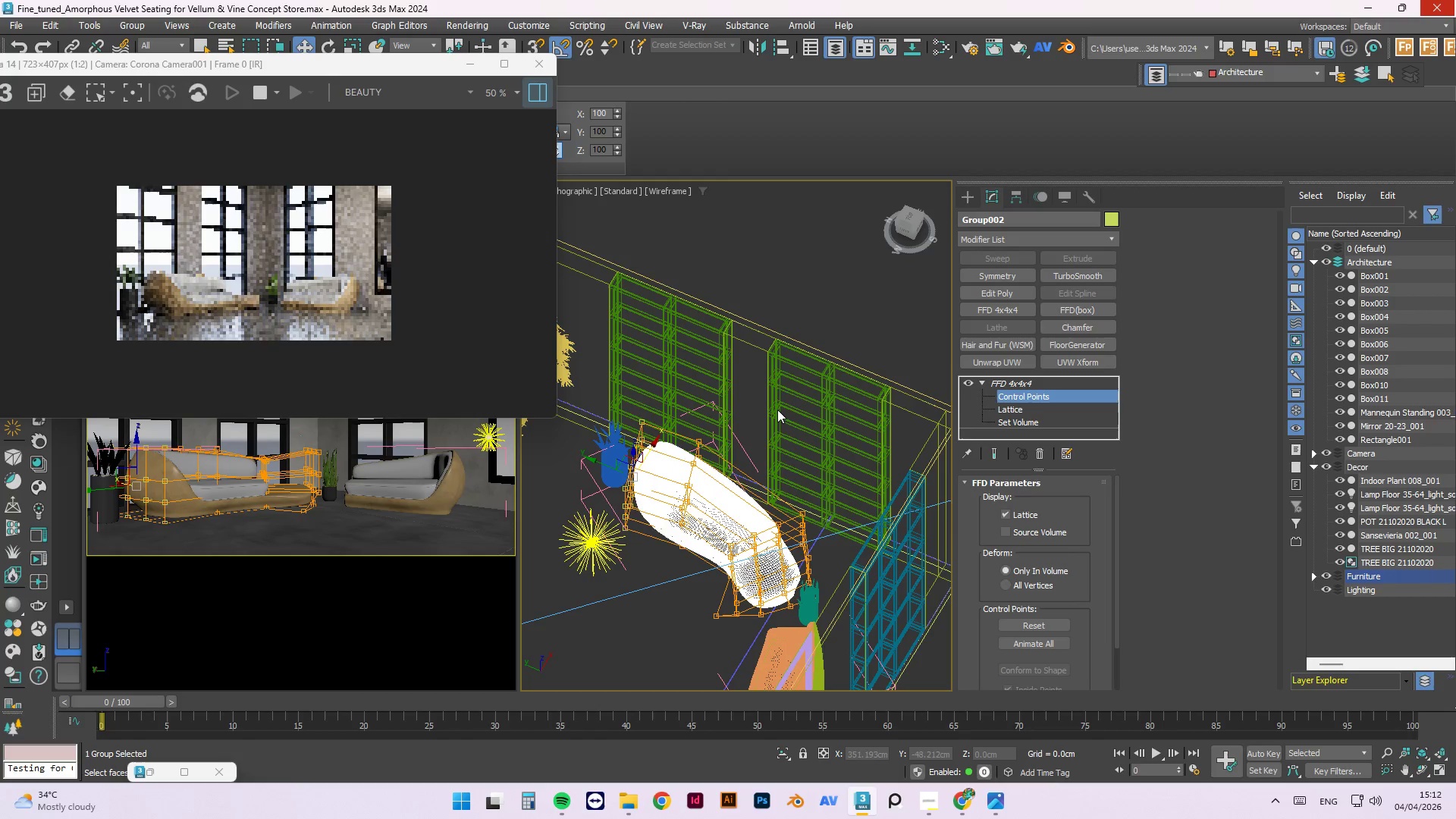 
key(Control+Z)
 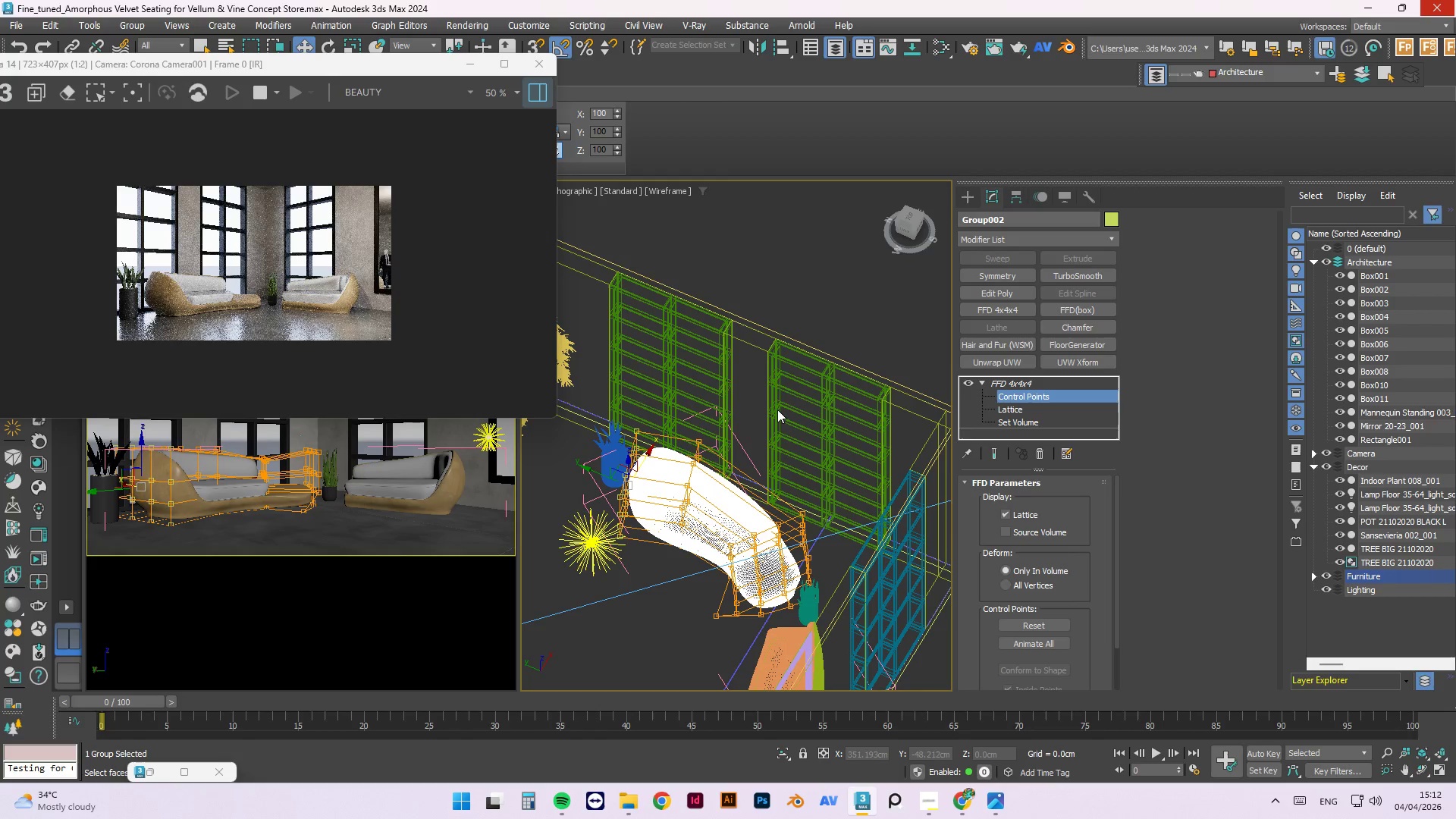 
key(Control+Z)
 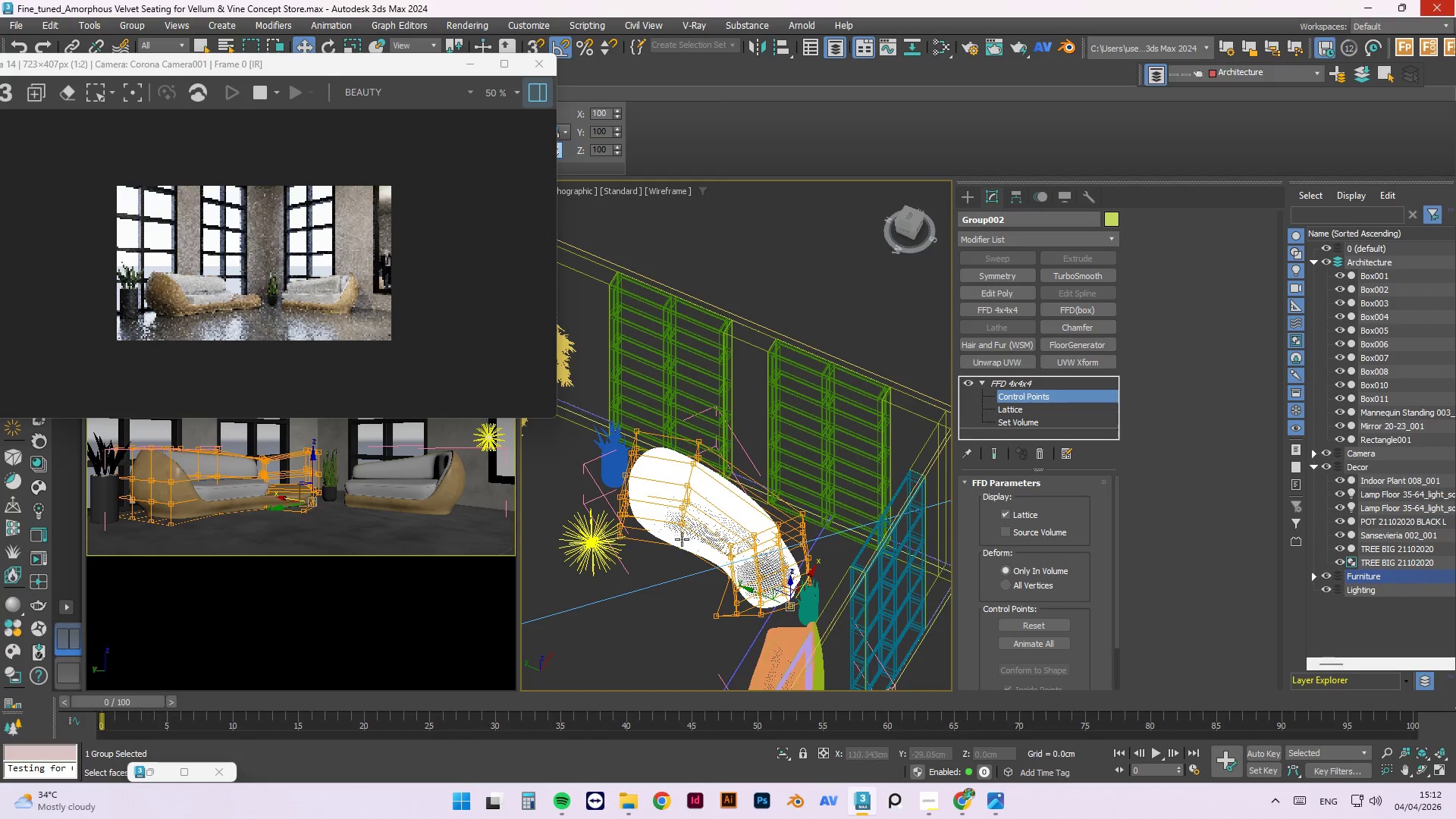 
hold_key(key=AltLeft, duration=1.5)
 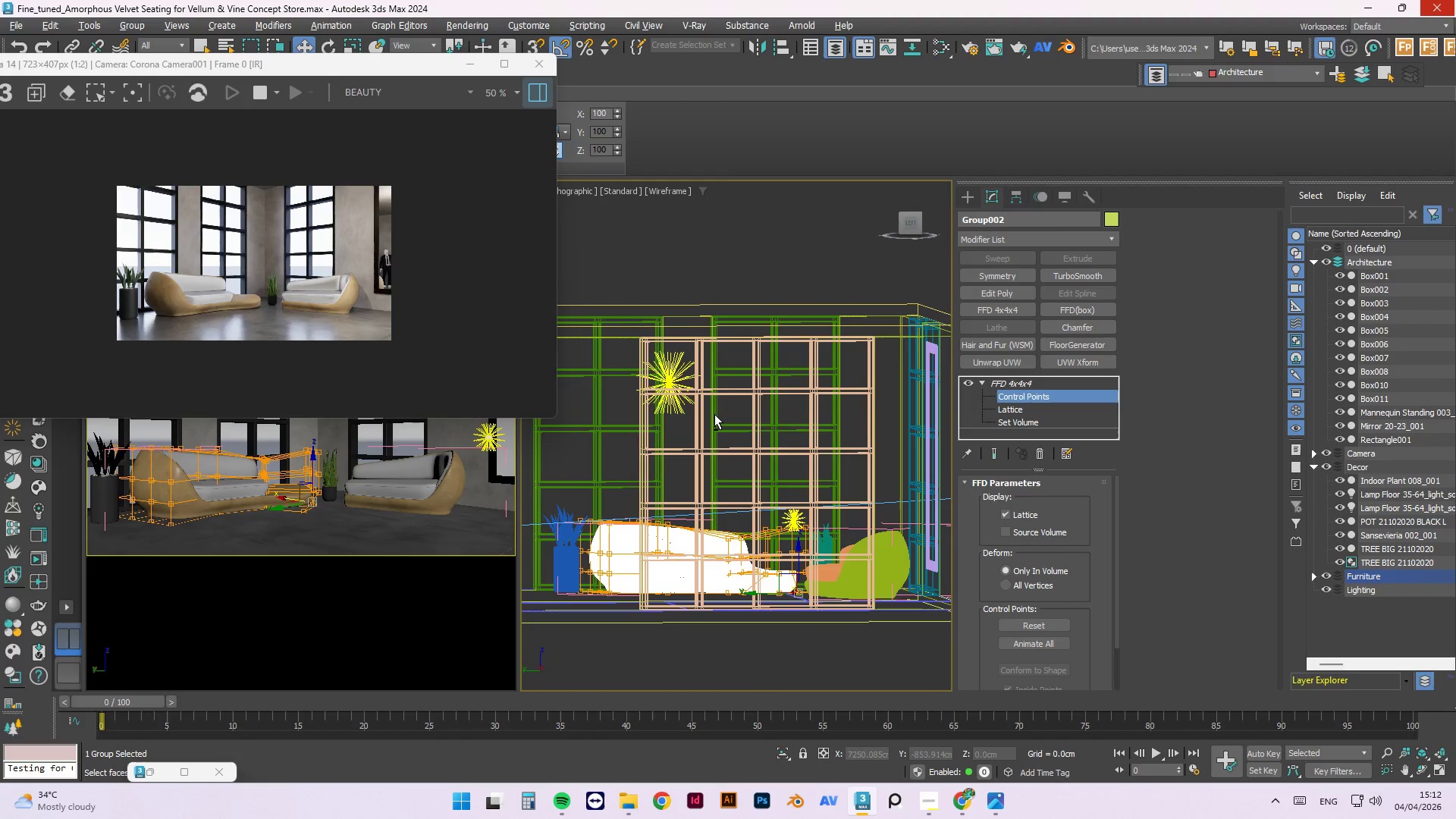 
hold_key(key=AltLeft, duration=1.51)
 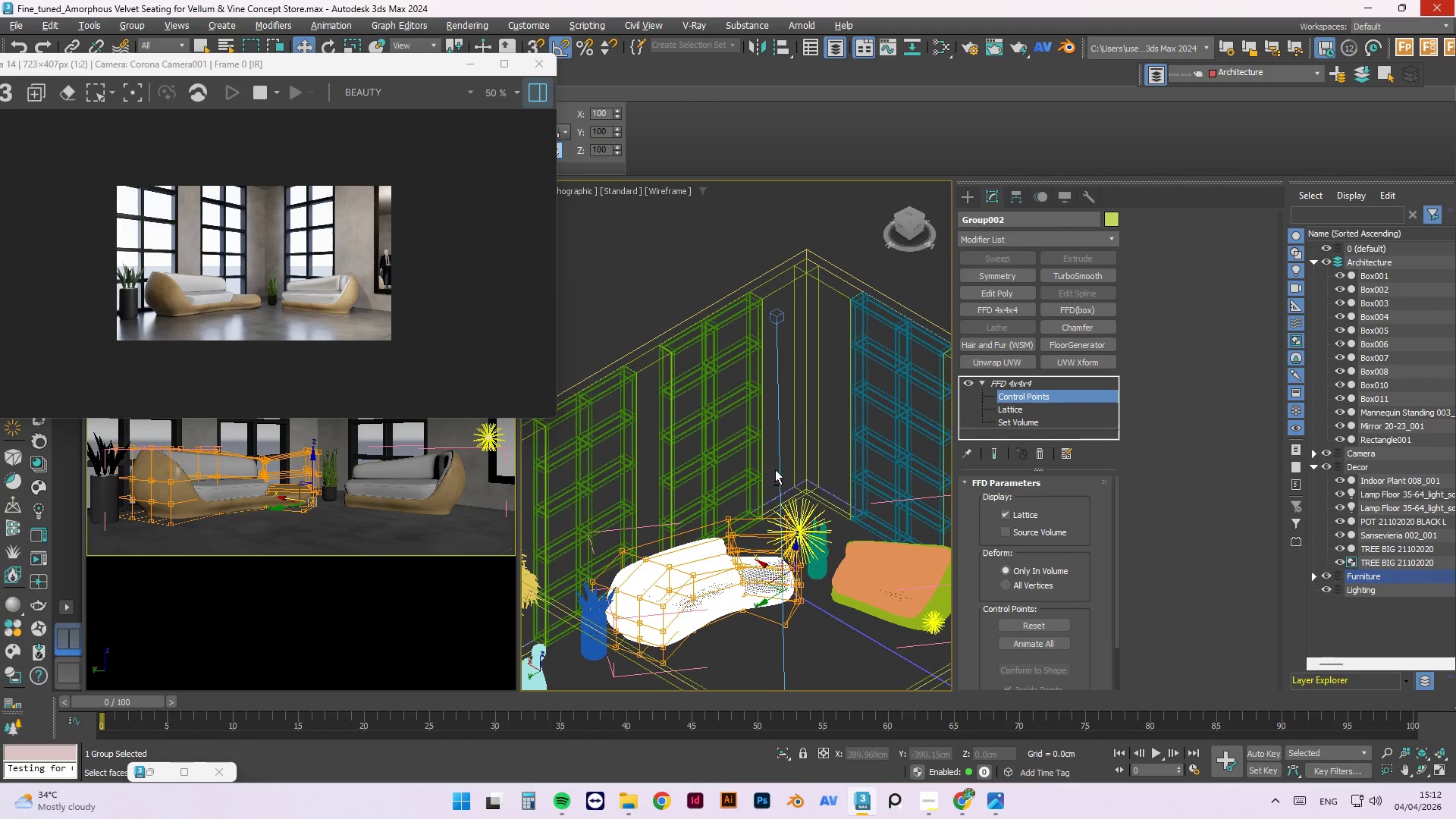 
hold_key(key=AltLeft, duration=0.52)
 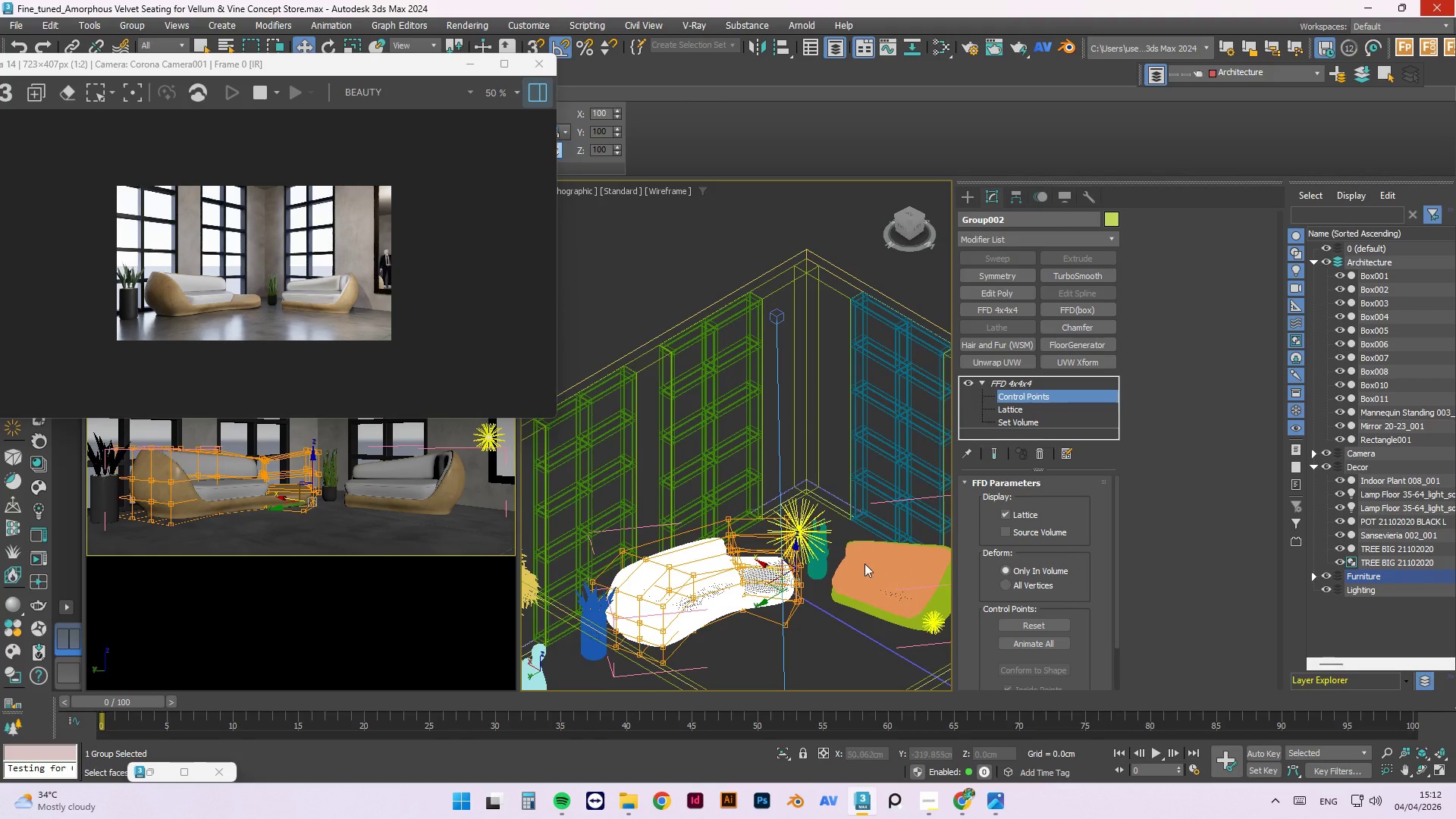 
left_click([863, 561])
 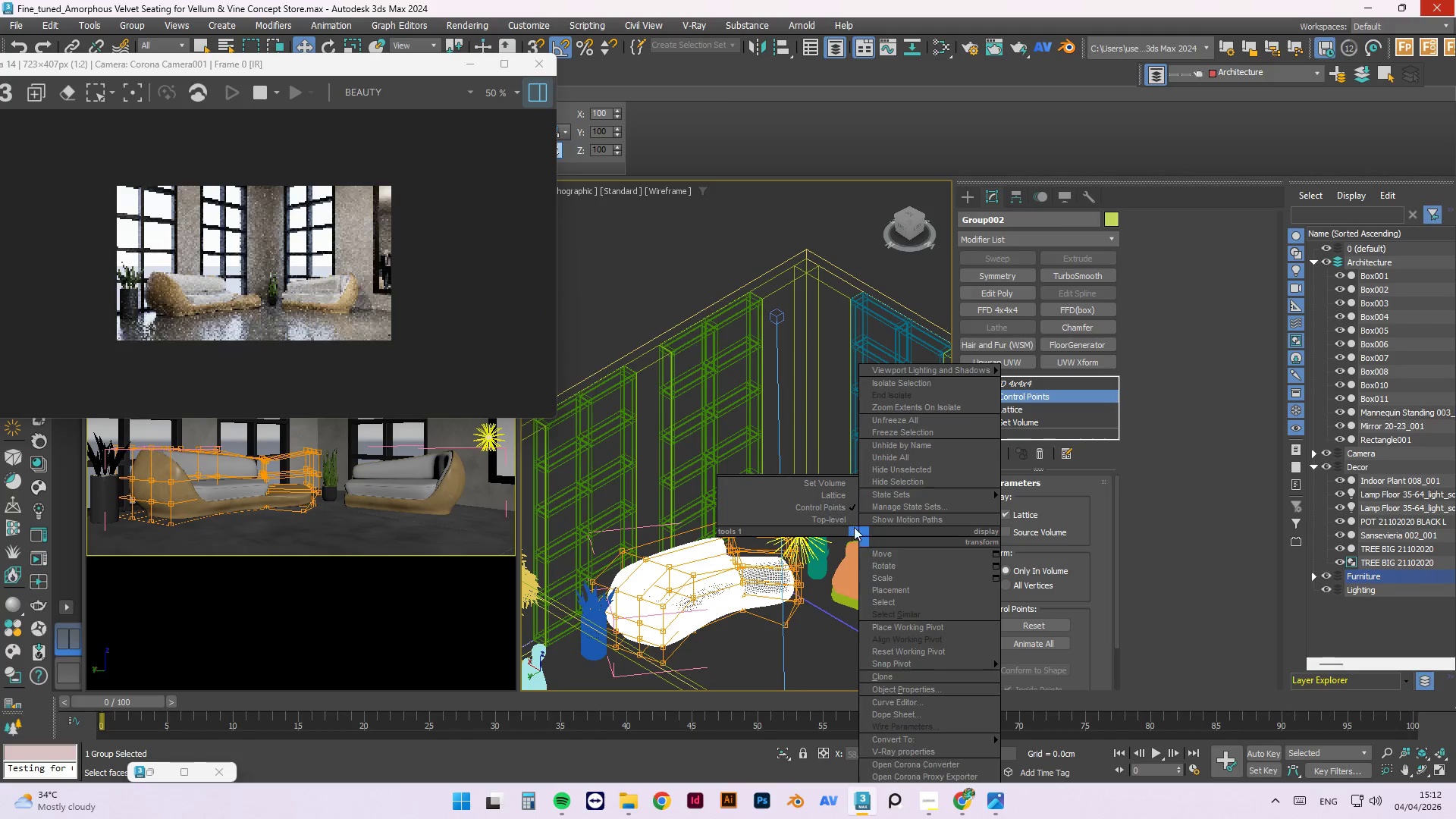 
left_click_drag(start_coordinate=[845, 519], to_coordinate=[845, 540])
 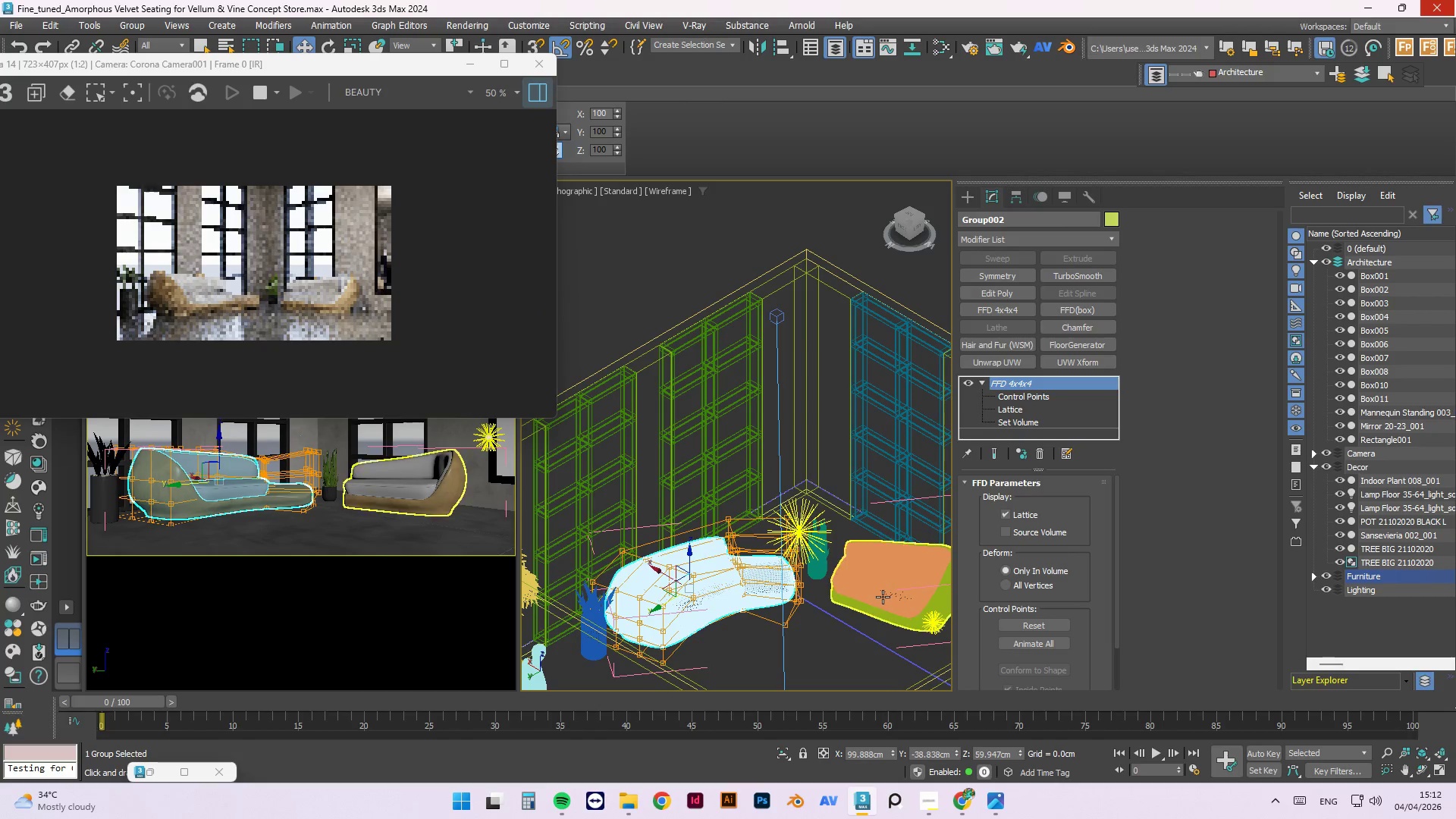 
double_click([883, 597])
 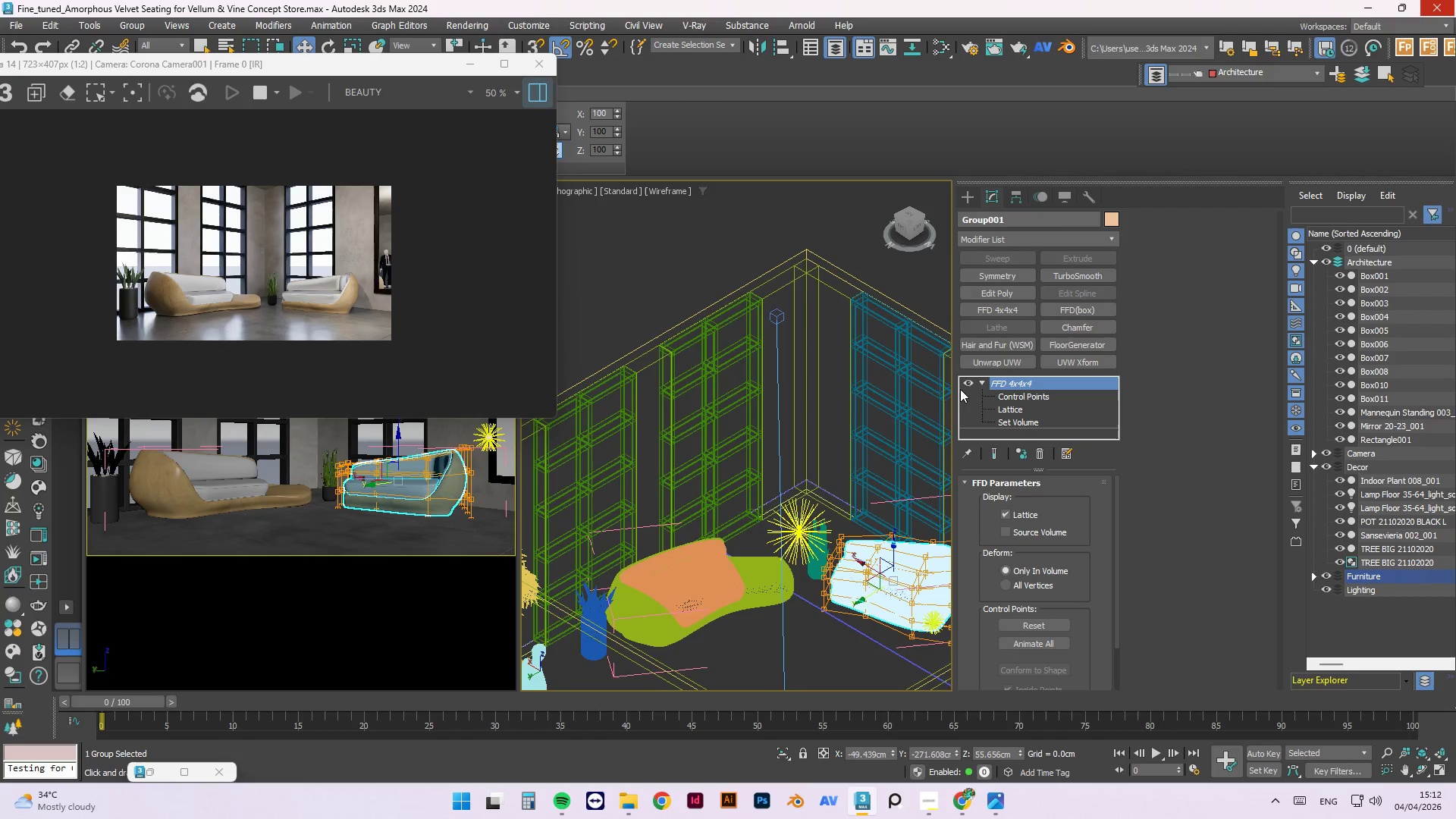 
left_click([968, 381])
 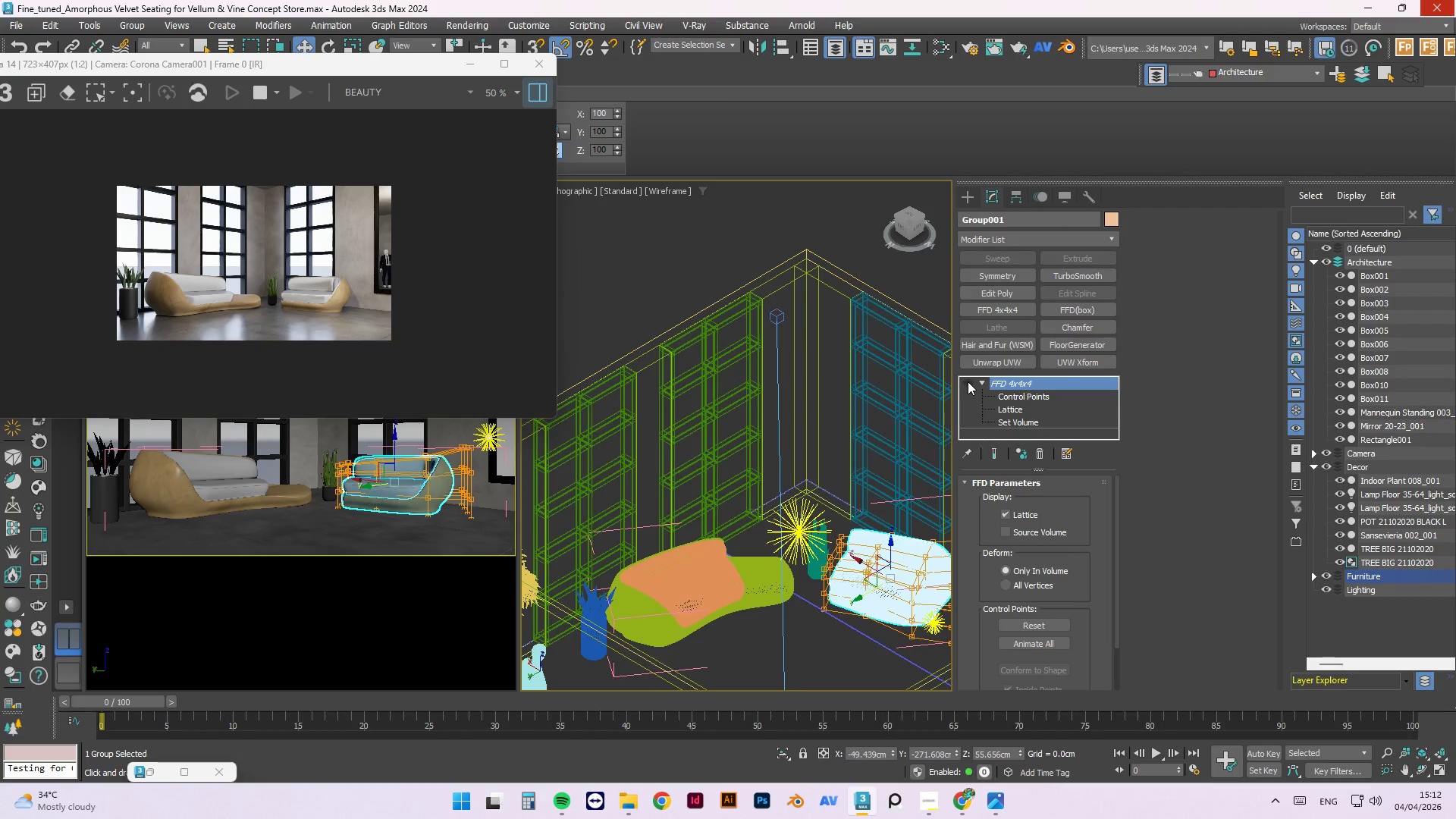 
left_click([720, 554])
 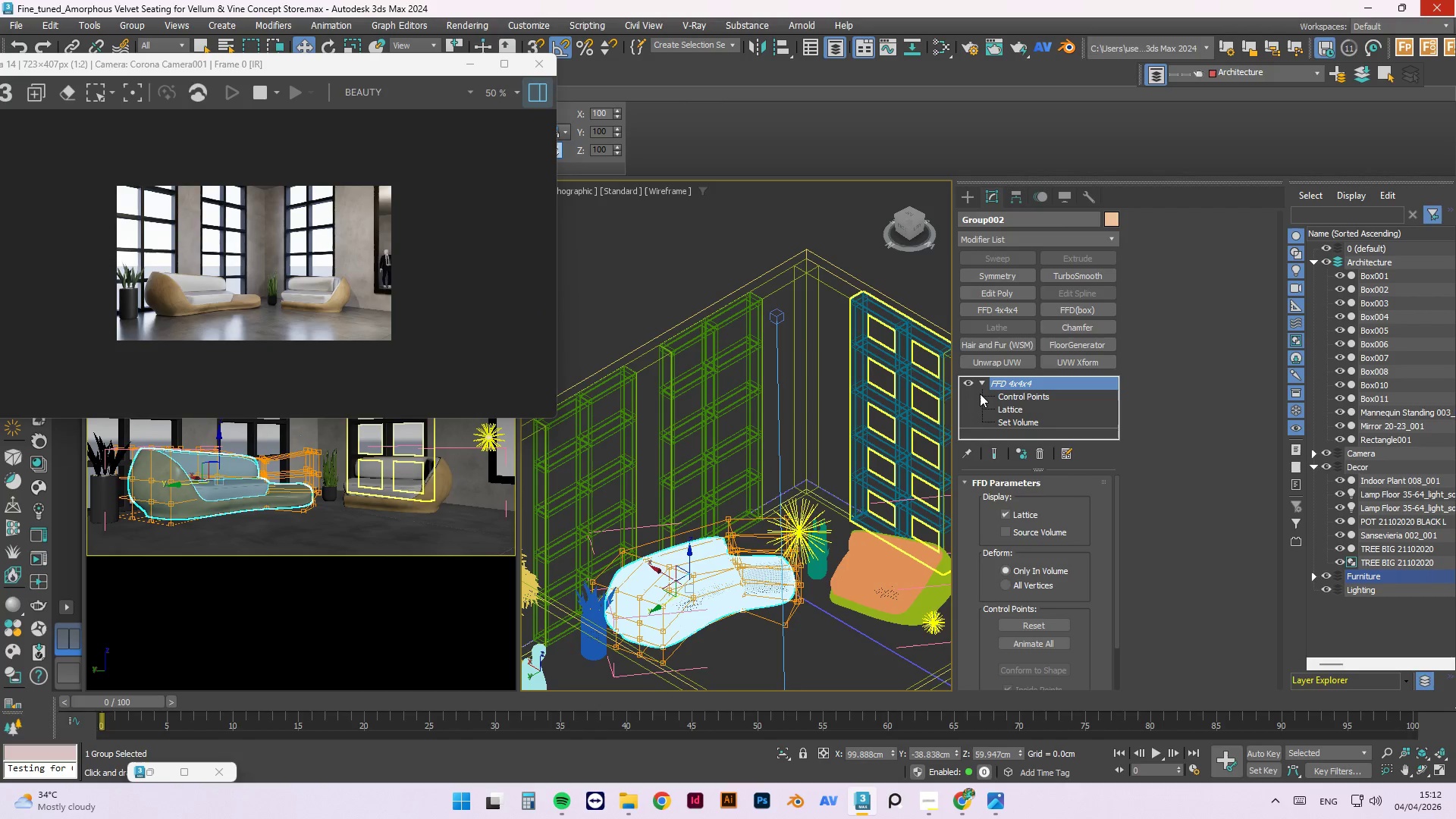 
left_click([967, 380])
 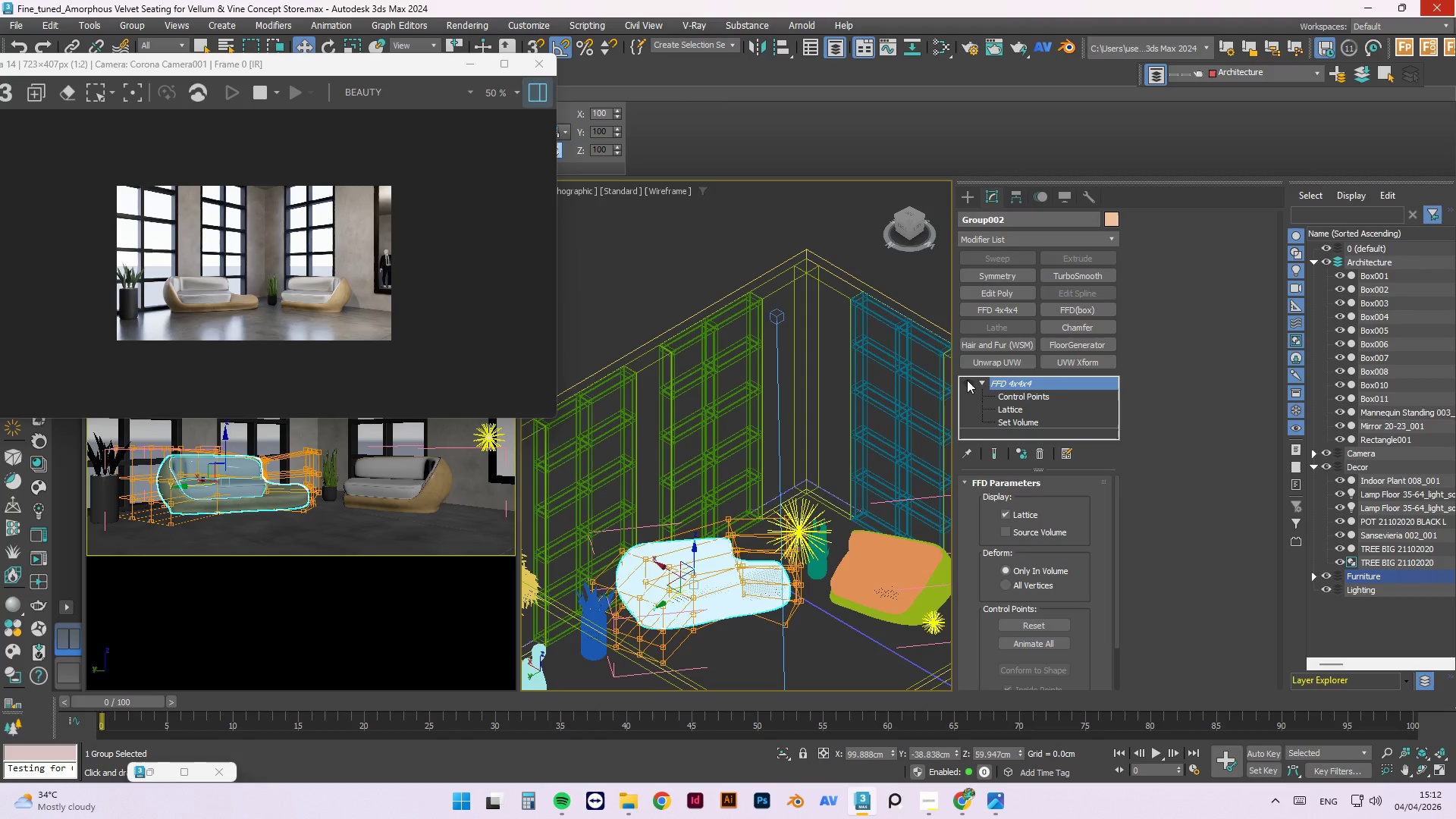 
hold_key(key=AltLeft, duration=1.5)
 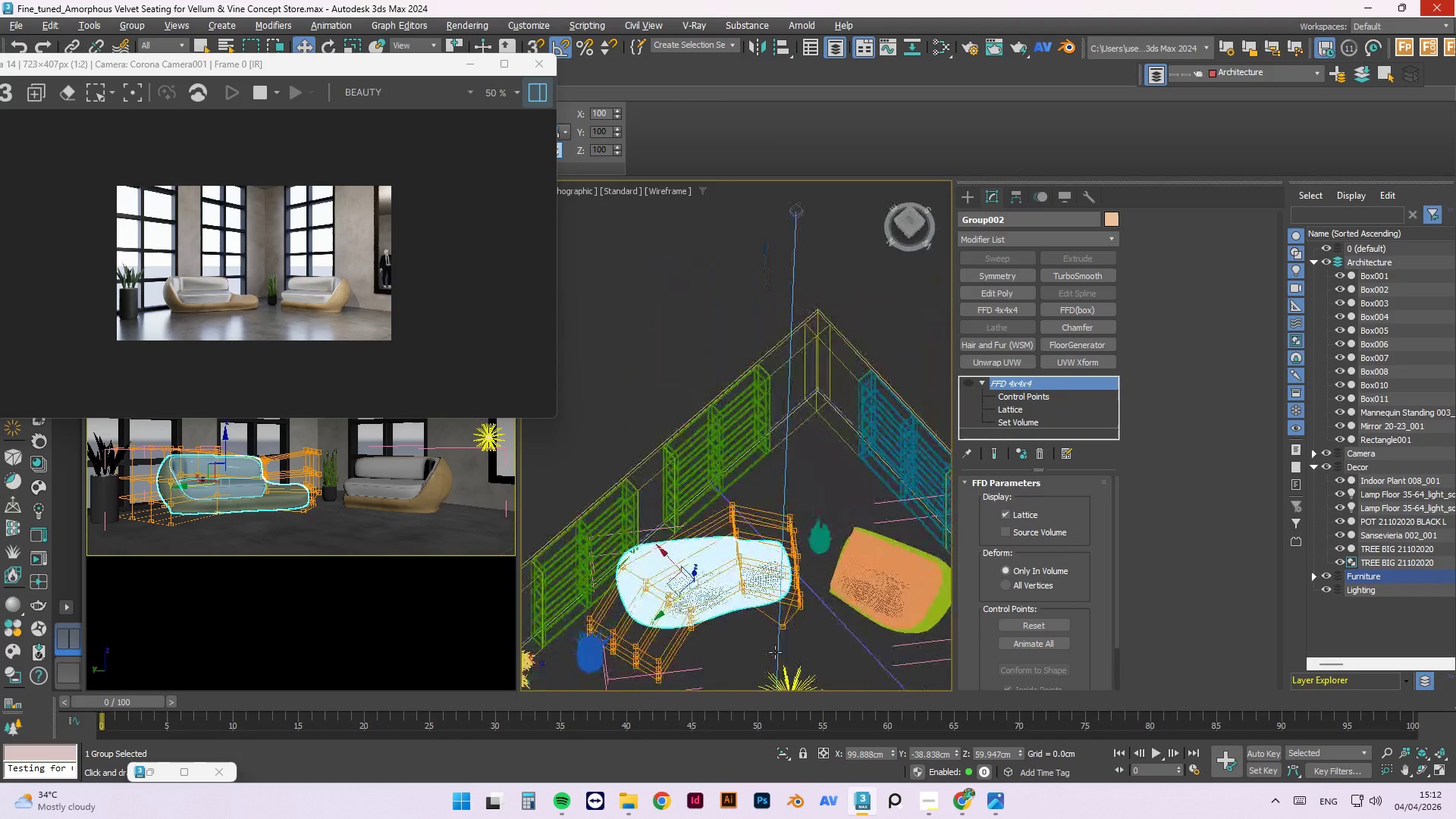 
hold_key(key=AltLeft, duration=0.67)
 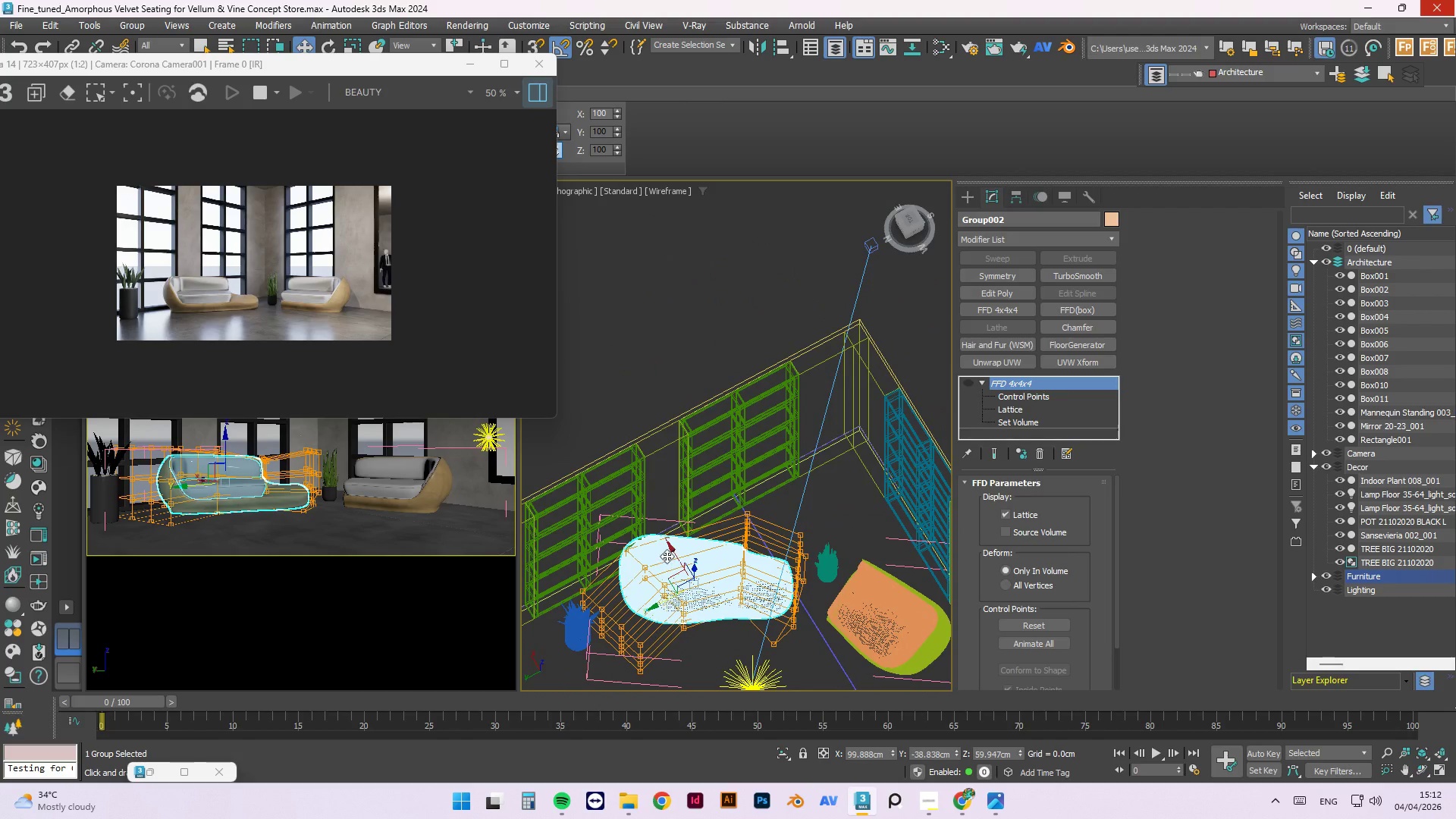 
left_click_drag(start_coordinate=[671, 554], to_coordinate=[704, 635])
 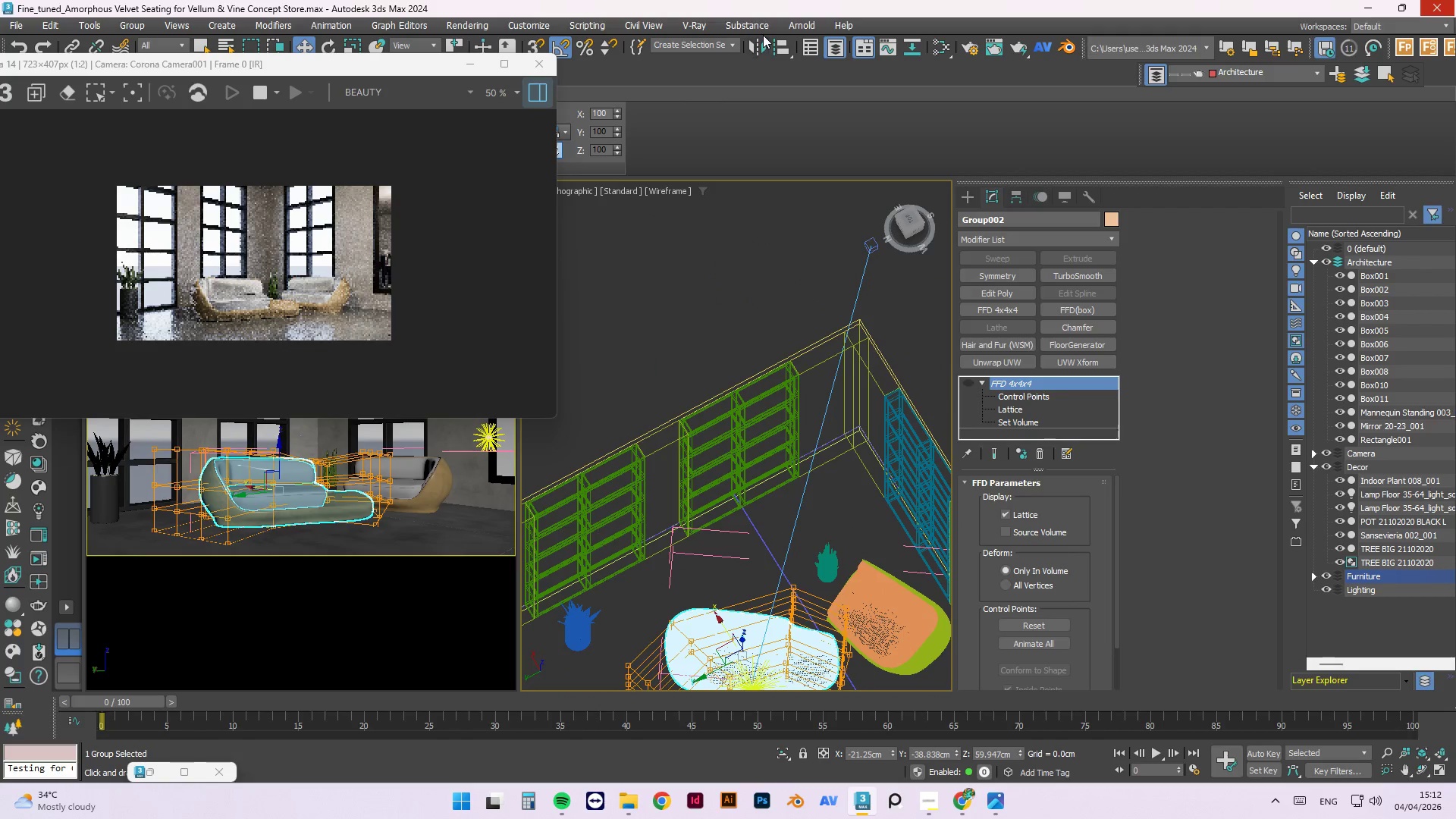 
left_click([761, 44])
 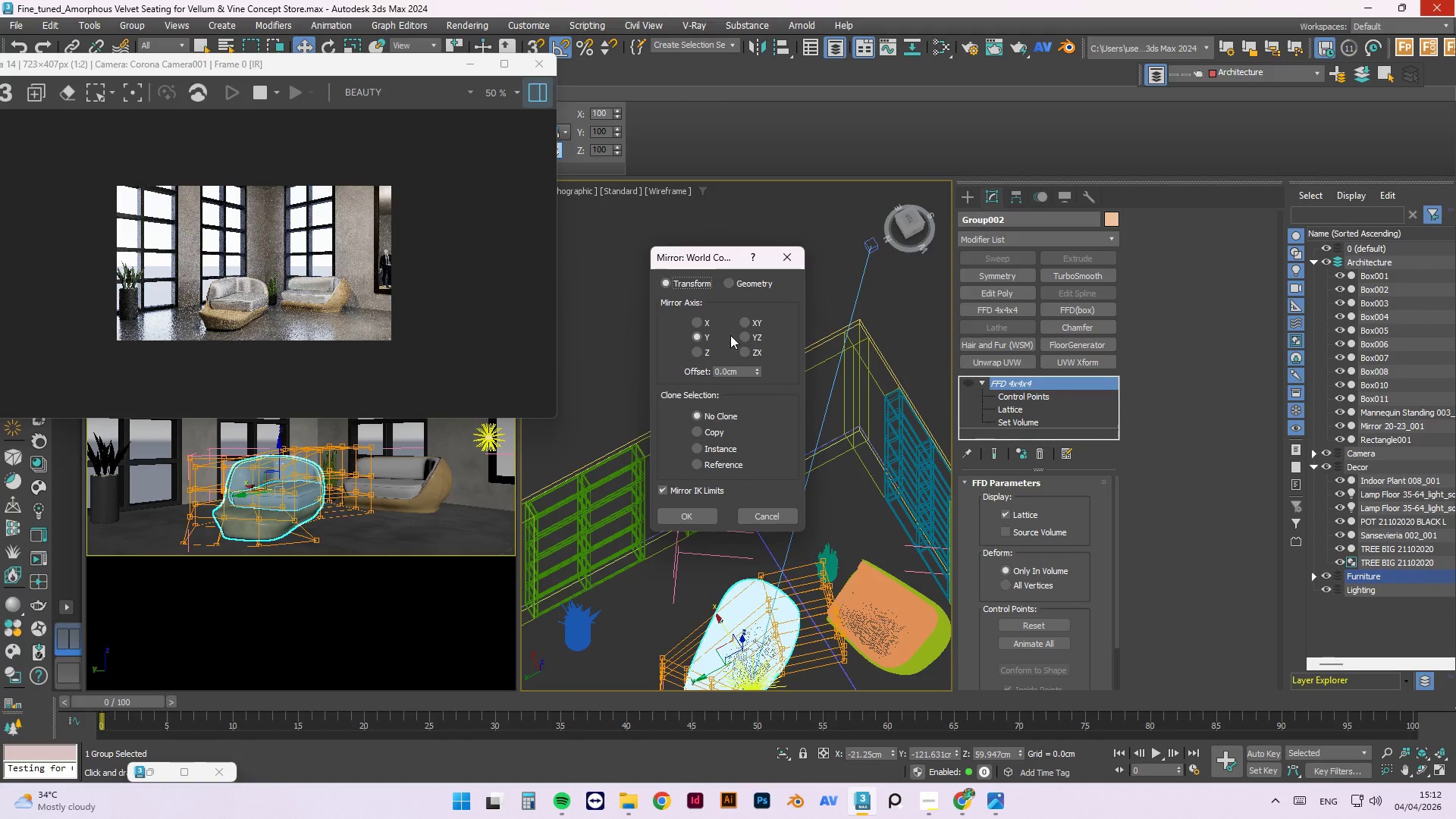 
left_click([704, 322])
 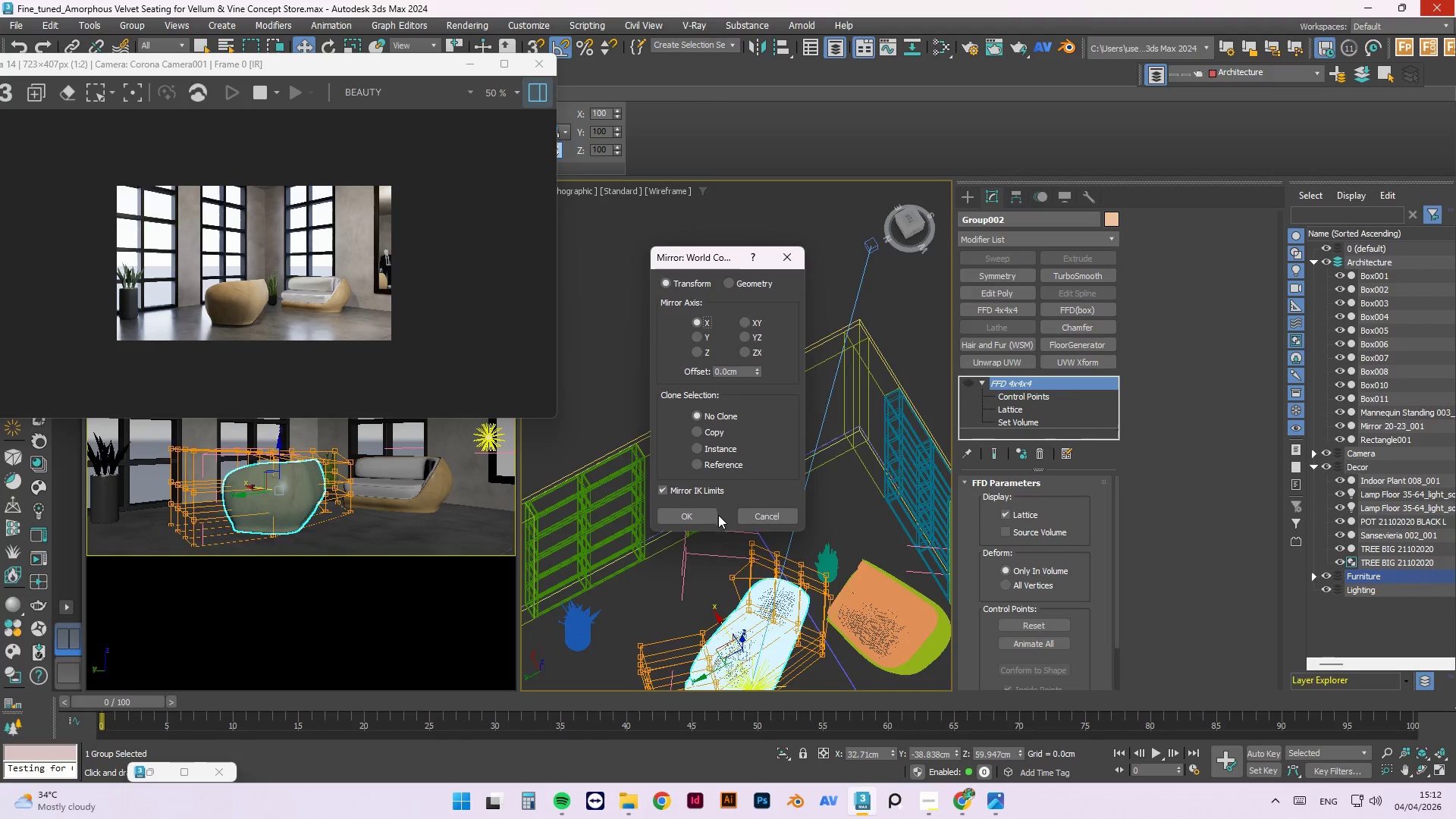 
left_click([700, 513])
 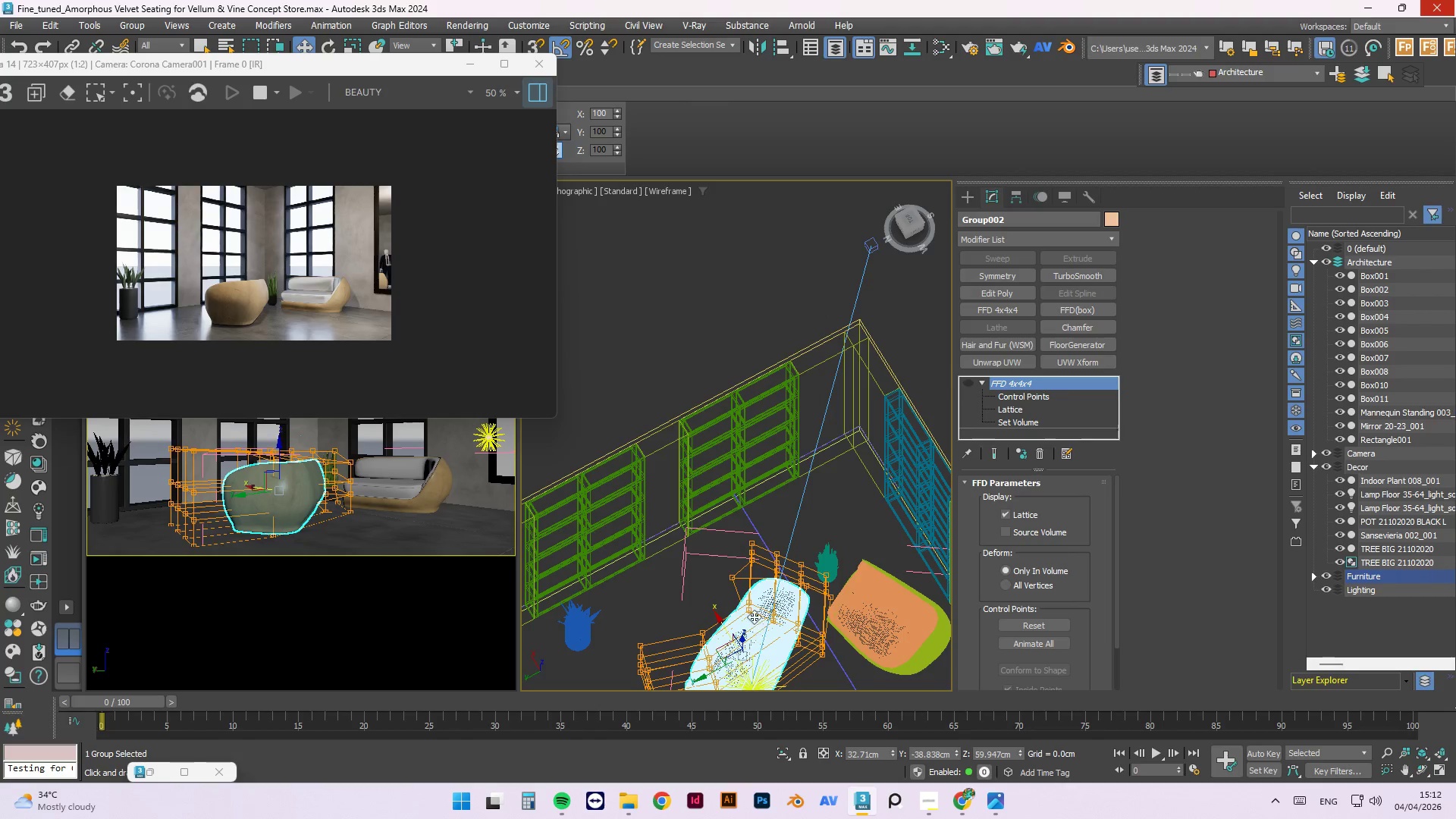 
key(E)
 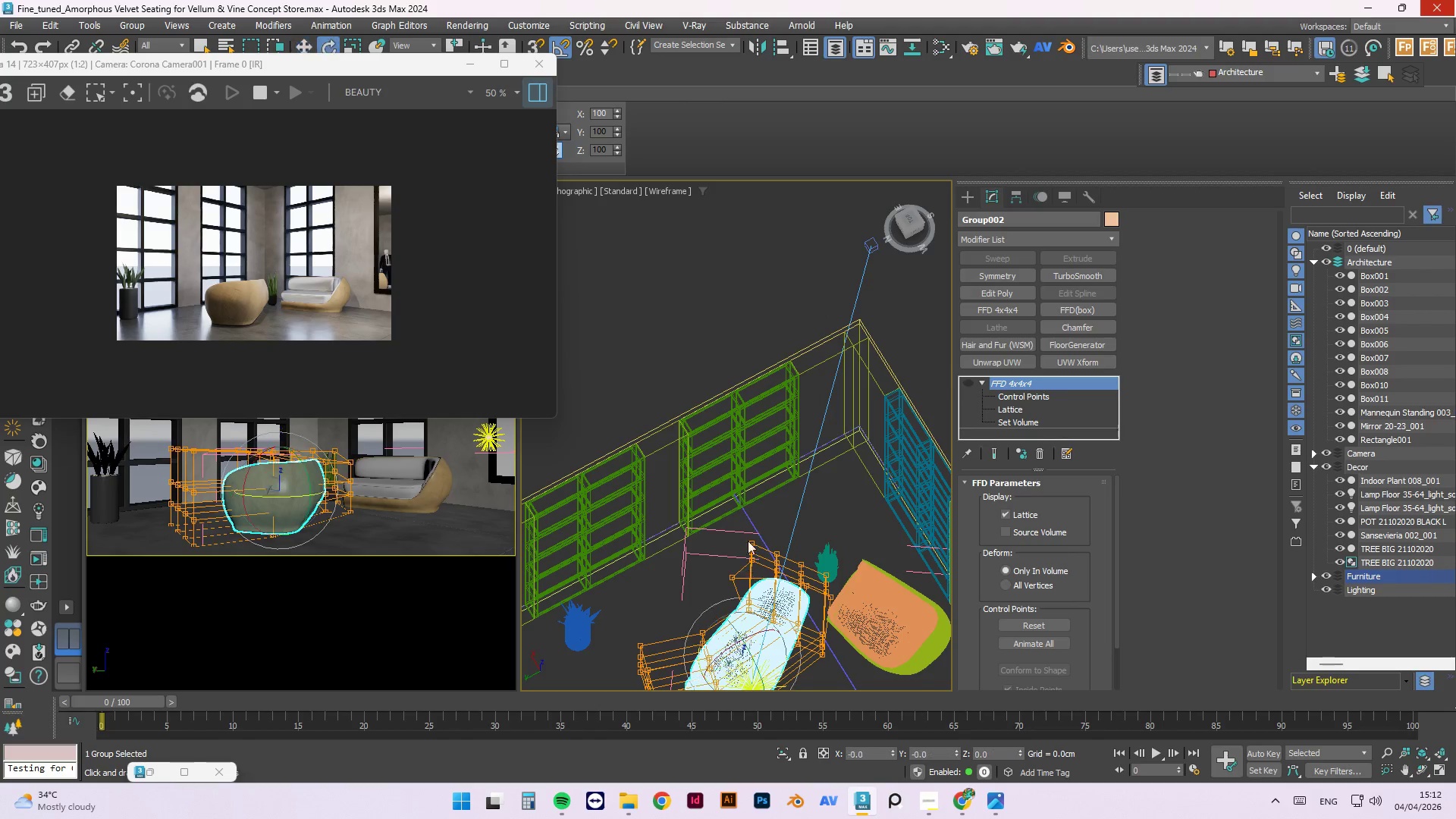 
scroll: coordinate [748, 536], scroll_direction: down, amount: 1.0
 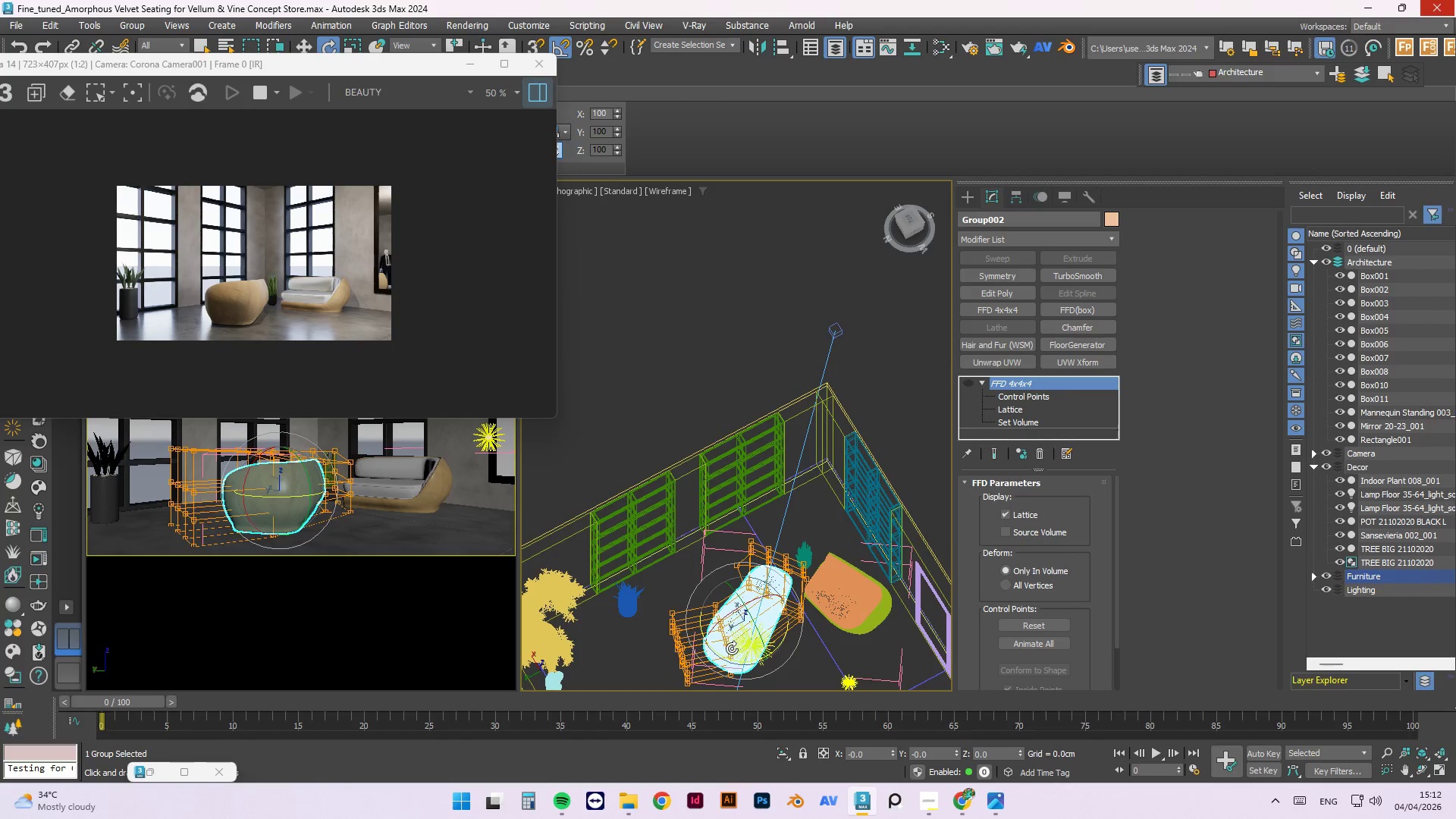 
left_click_drag(start_coordinate=[732, 648], to_coordinate=[791, 632])
 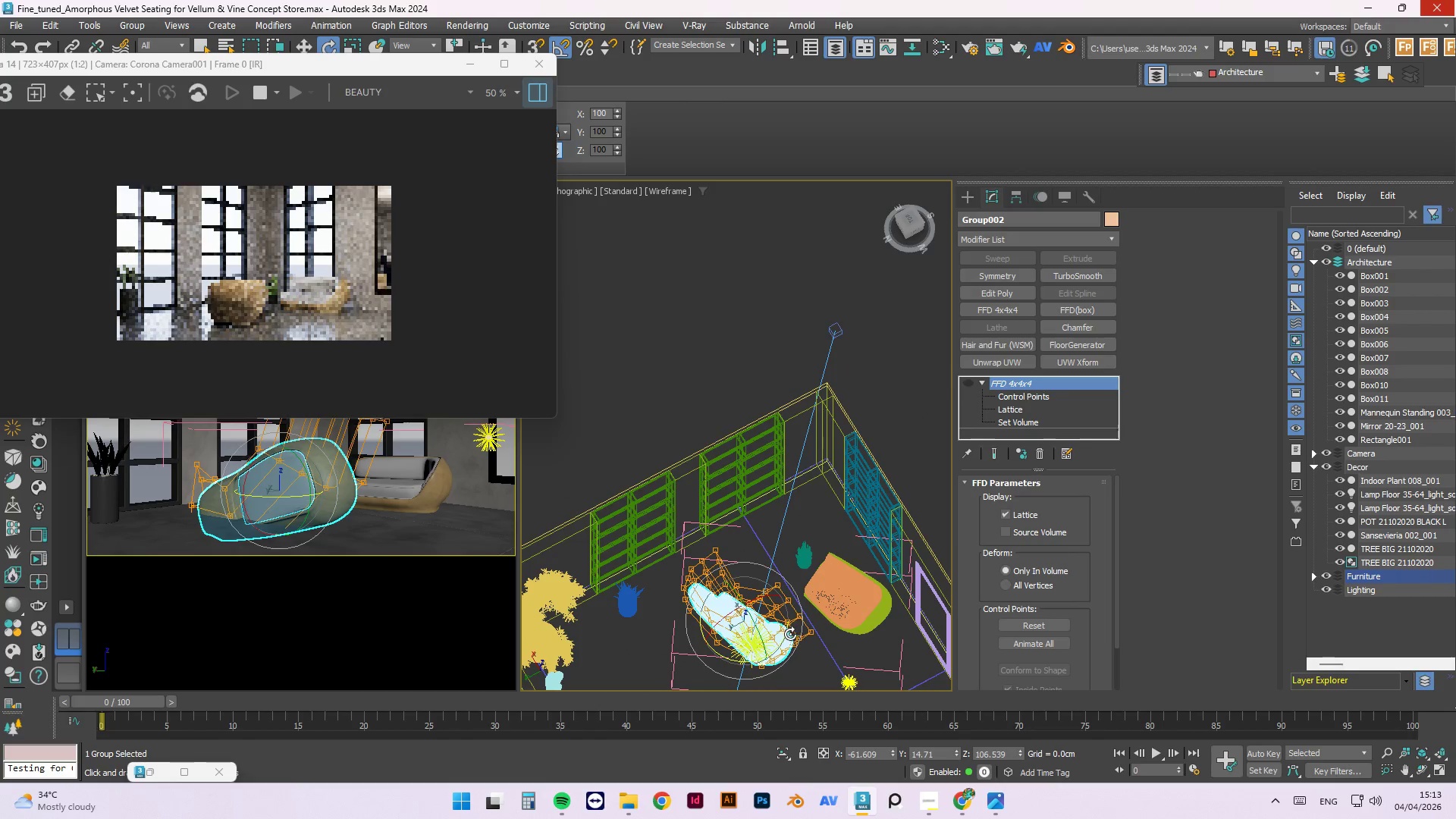 
key(Control+ControlLeft)
 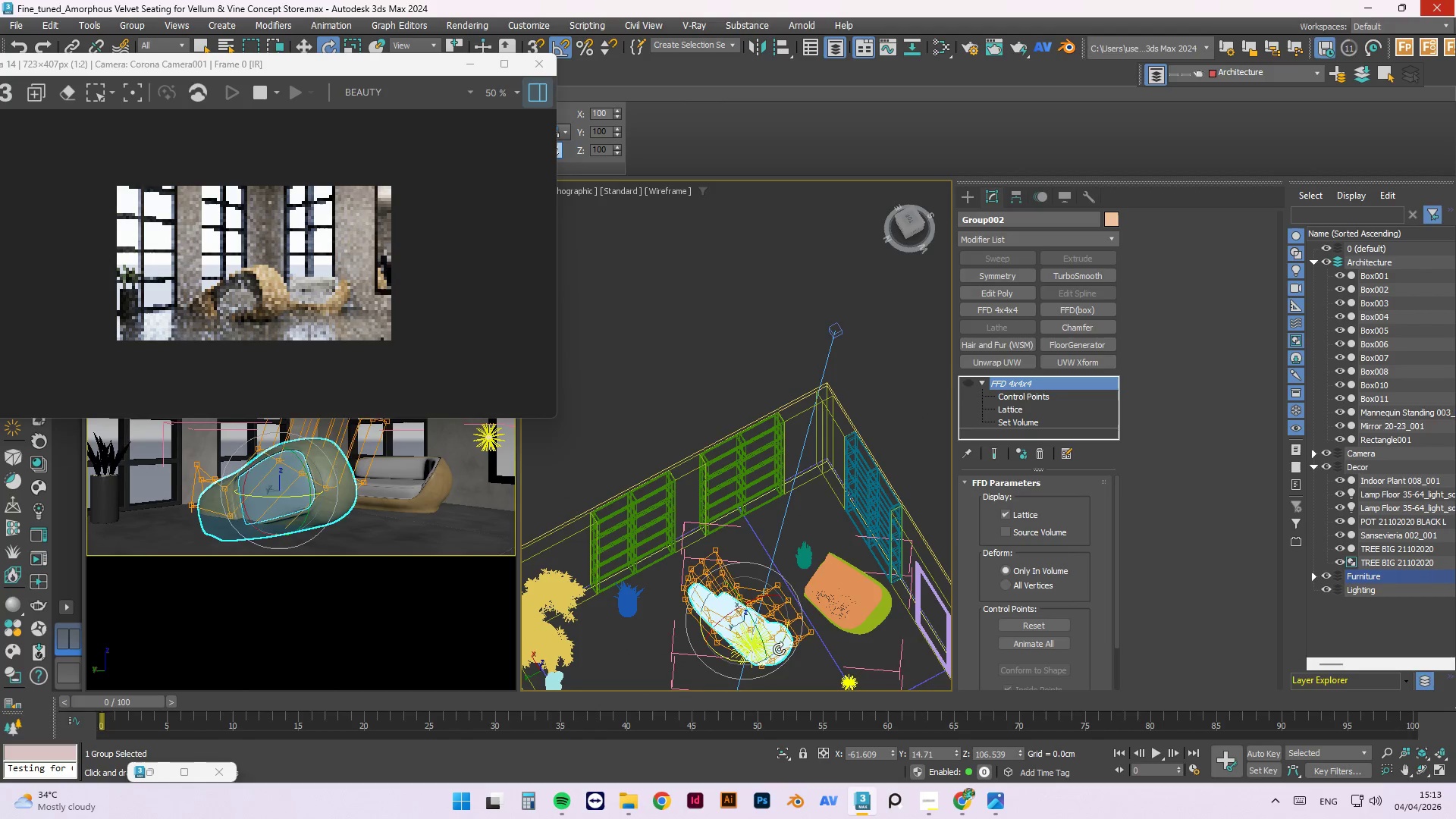 
key(Control+Z)
 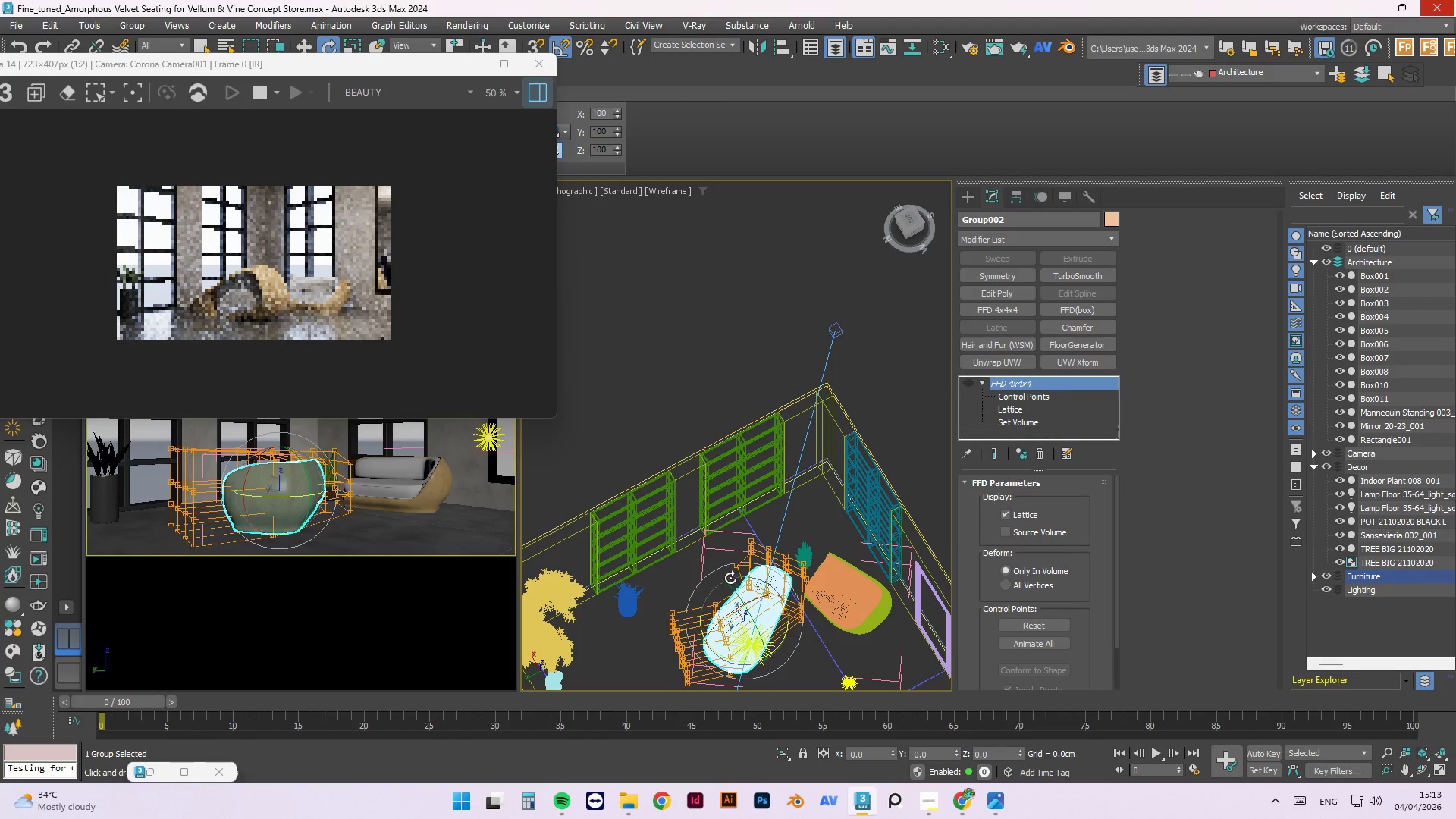 
hold_key(key=AltLeft, duration=0.47)
 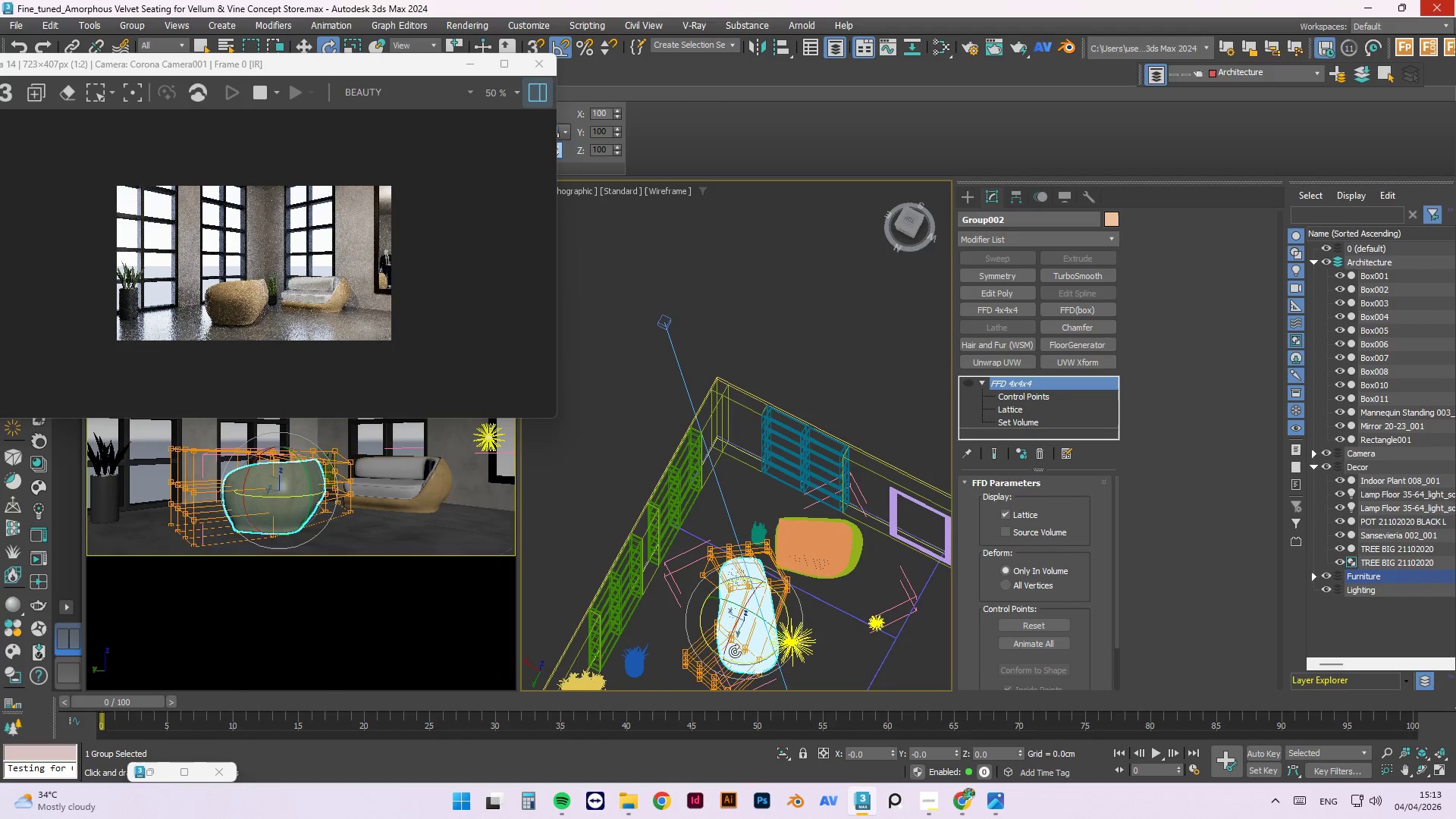 
hold_key(key=AltLeft, duration=0.53)
 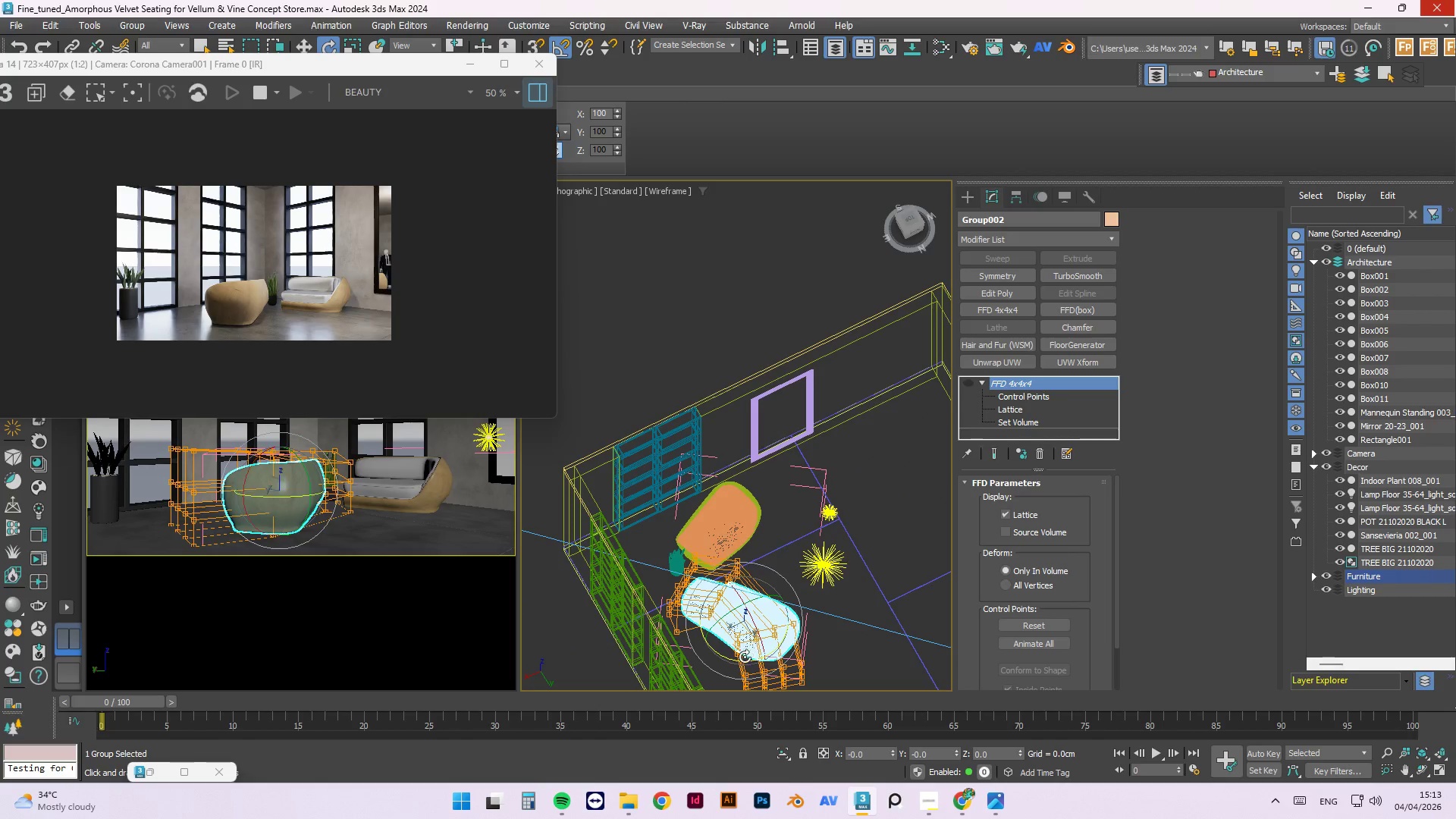 
hold_key(key=AltLeft, duration=0.77)
 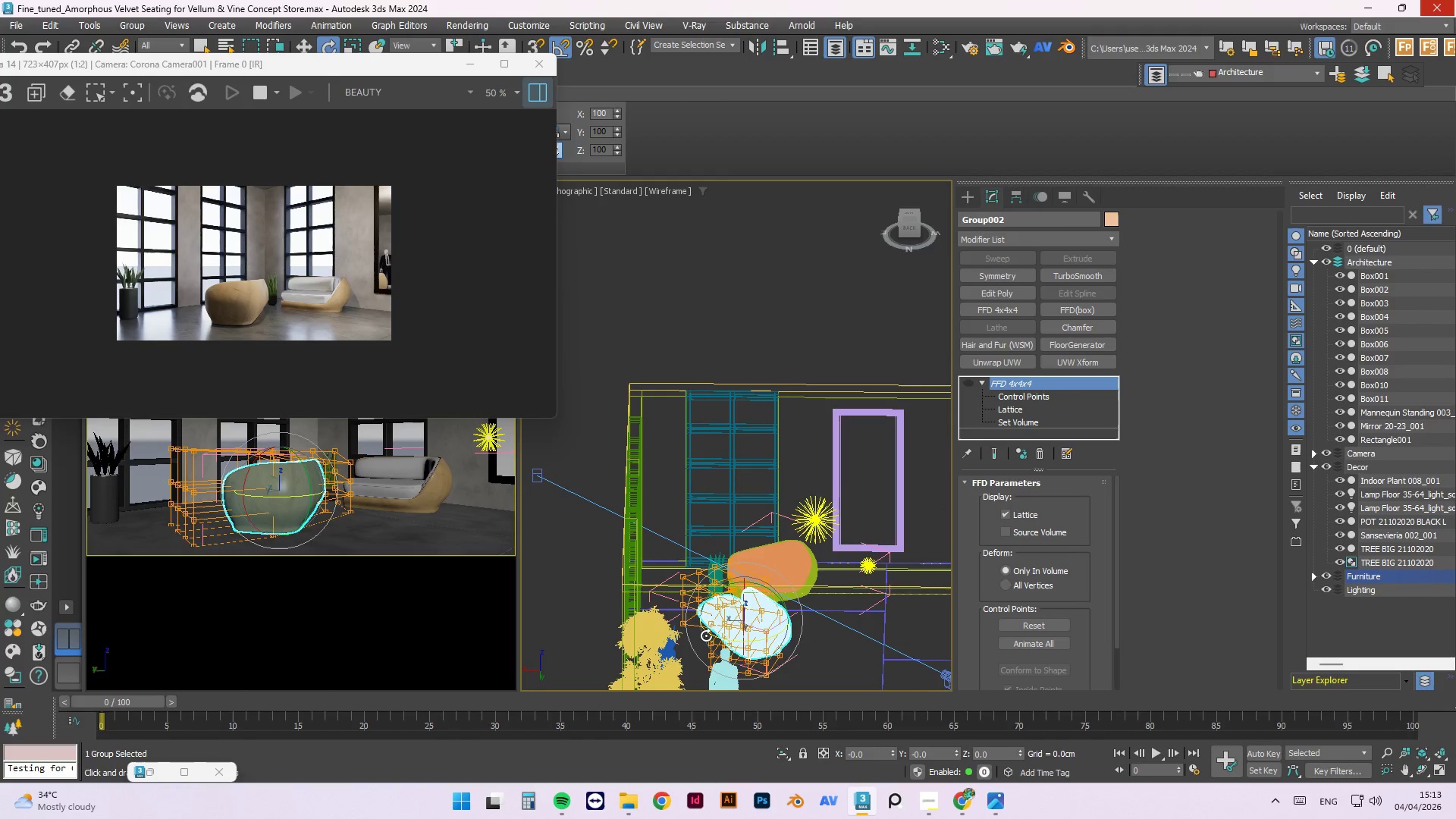 
left_click_drag(start_coordinate=[707, 635], to_coordinate=[760, 645])
 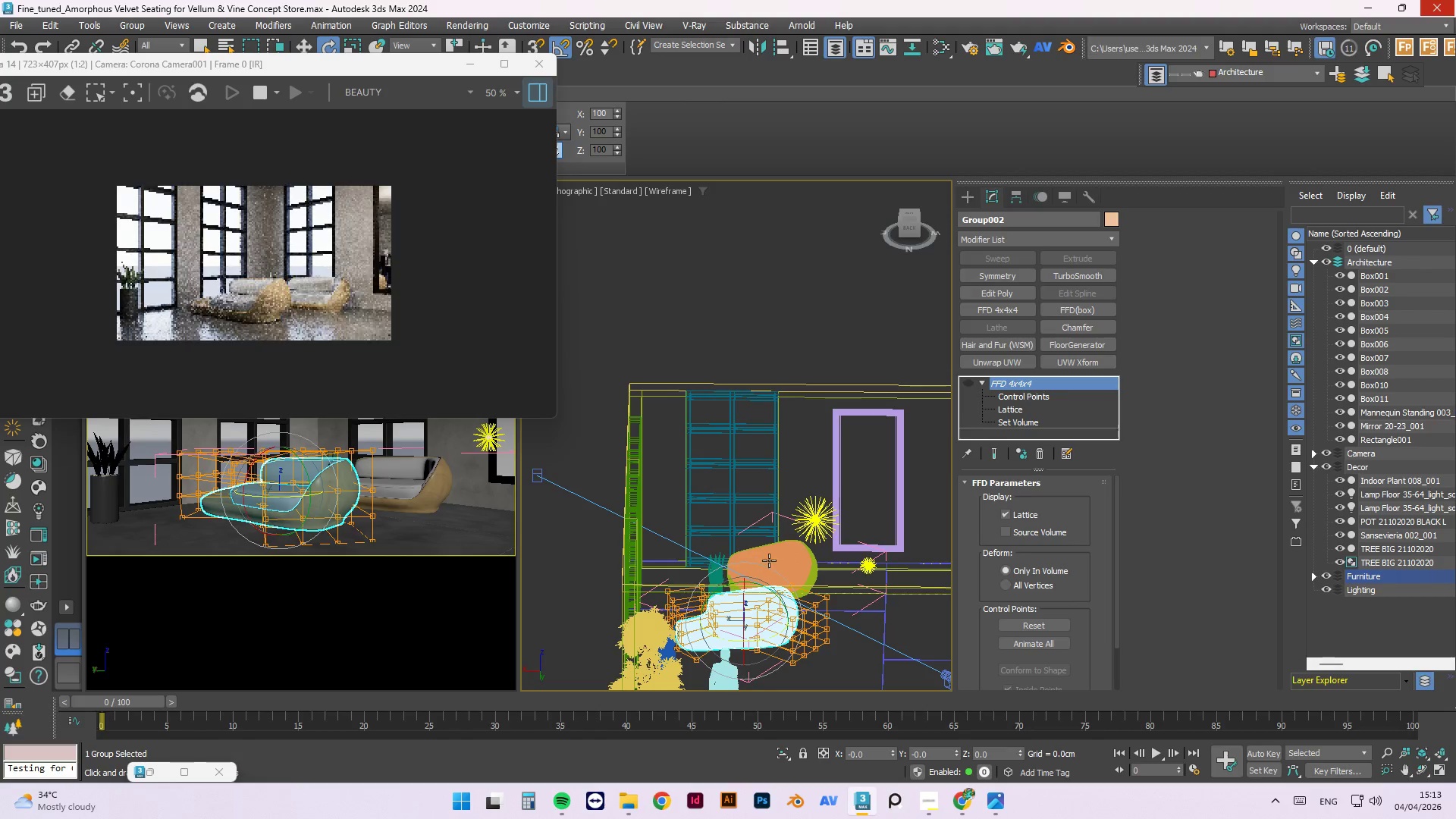 
left_click([775, 560])
 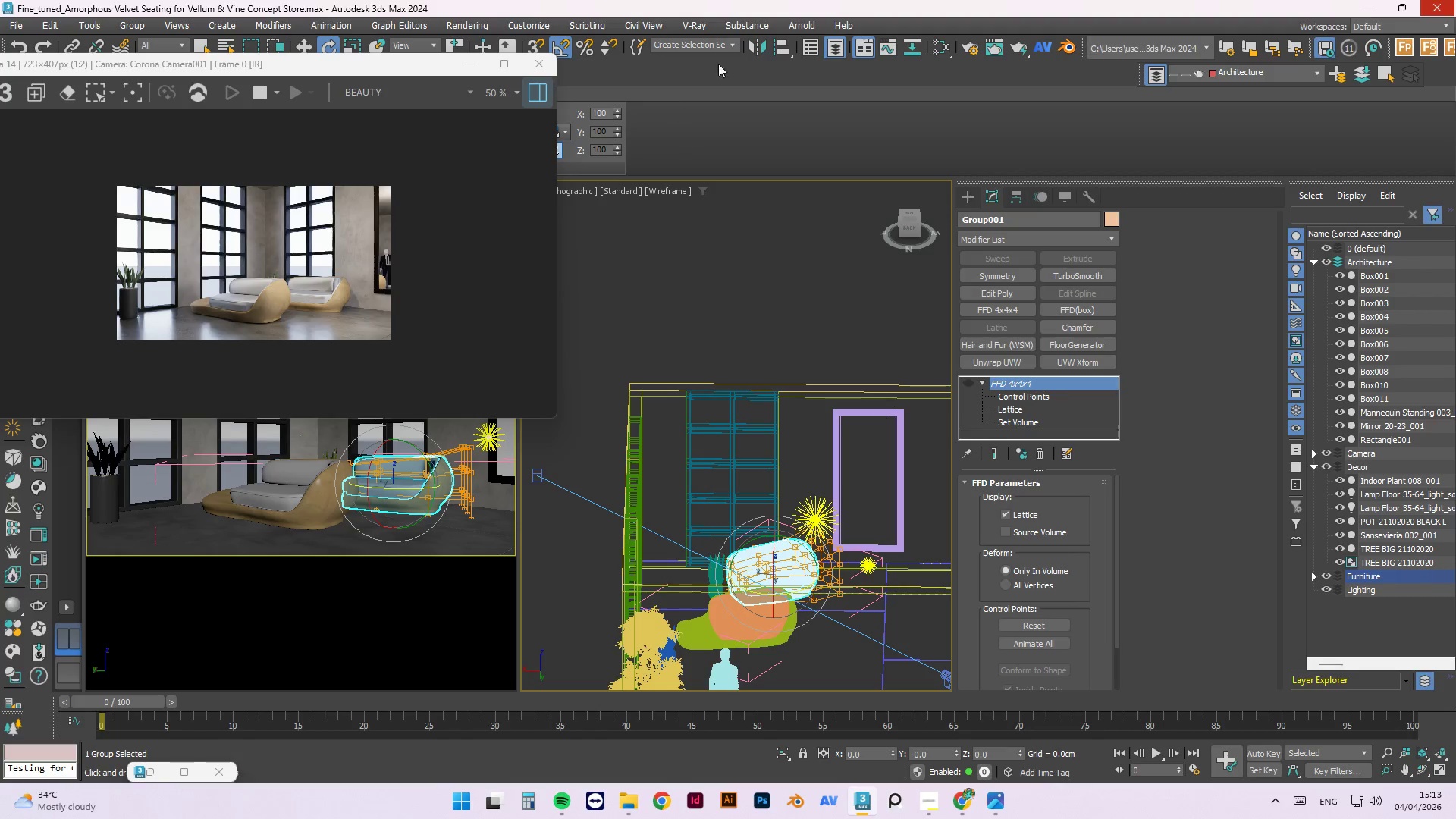 
left_click([762, 45])
 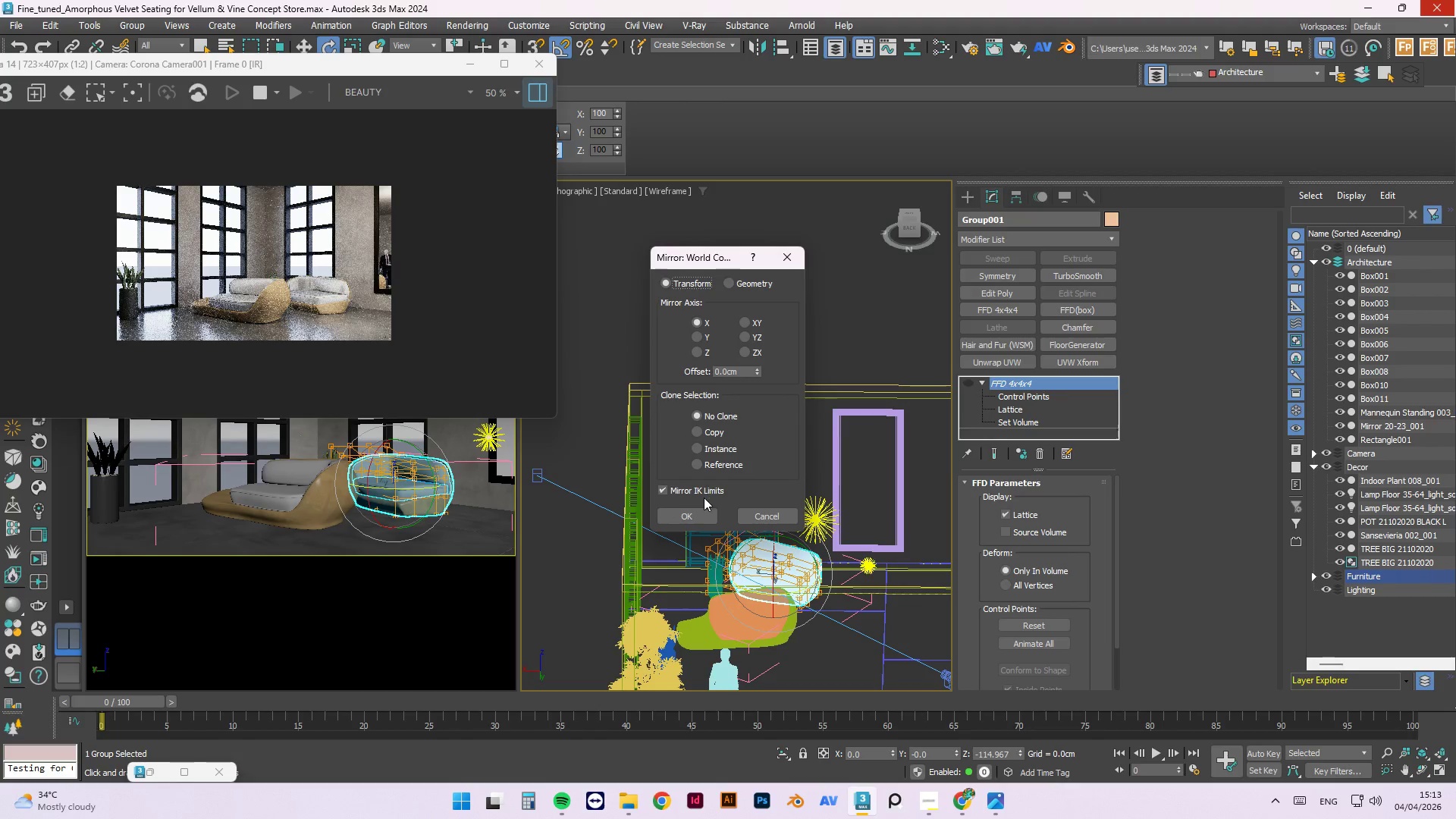 
left_click([704, 513])
 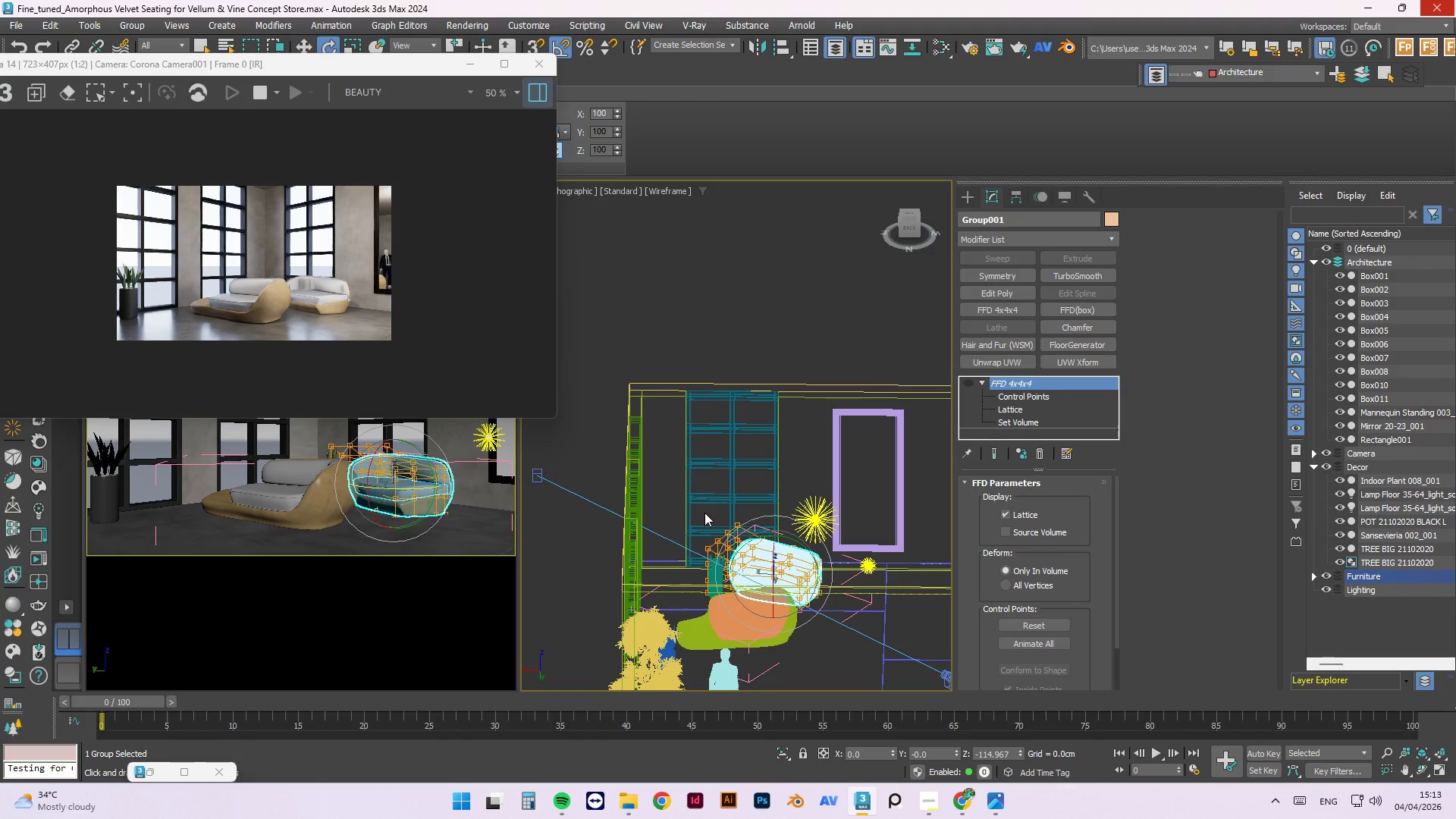 
hold_key(key=AltLeft, duration=1.5)
 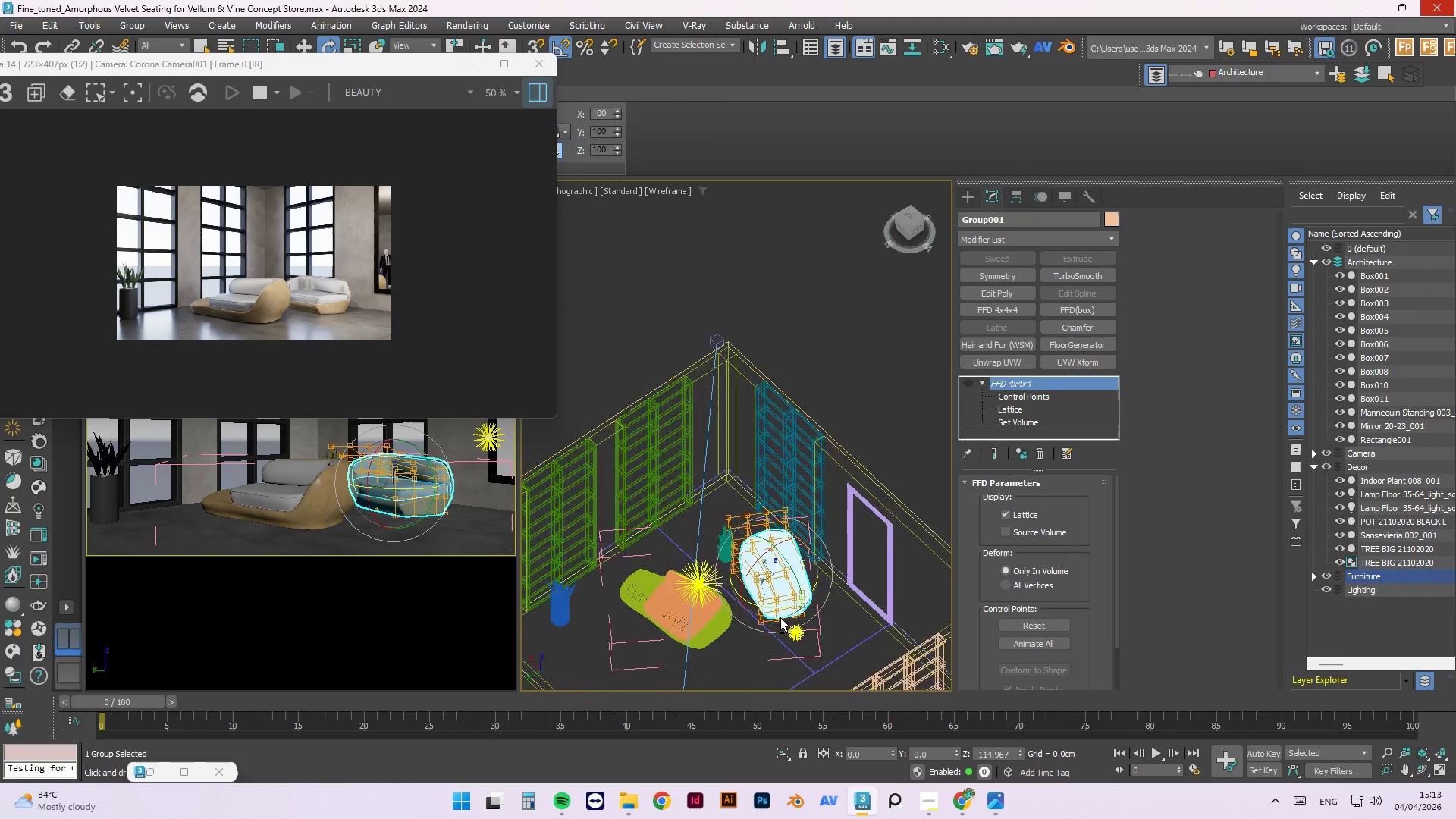 
key(Alt+AltLeft)
 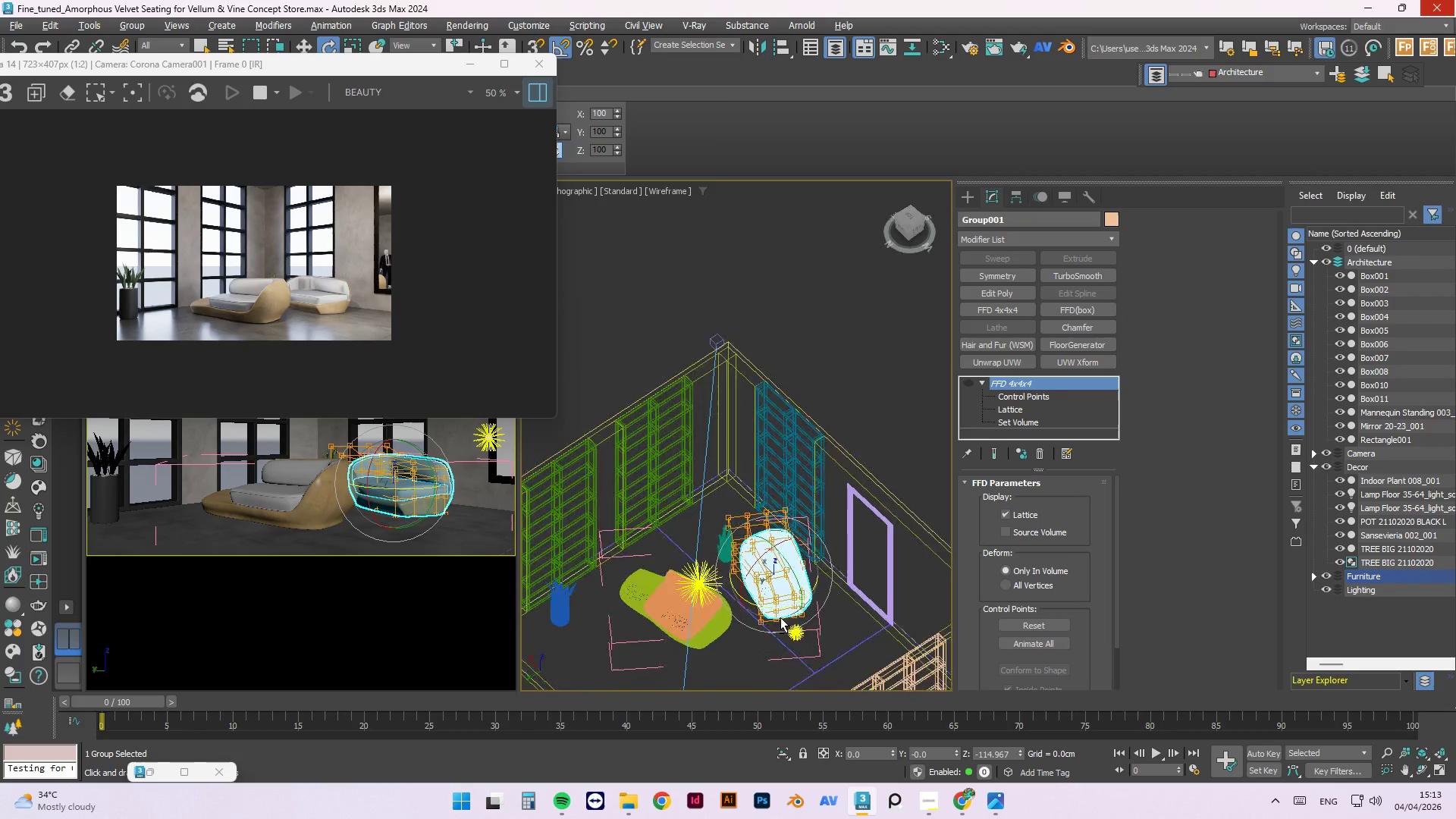 
key(Alt+AltLeft)
 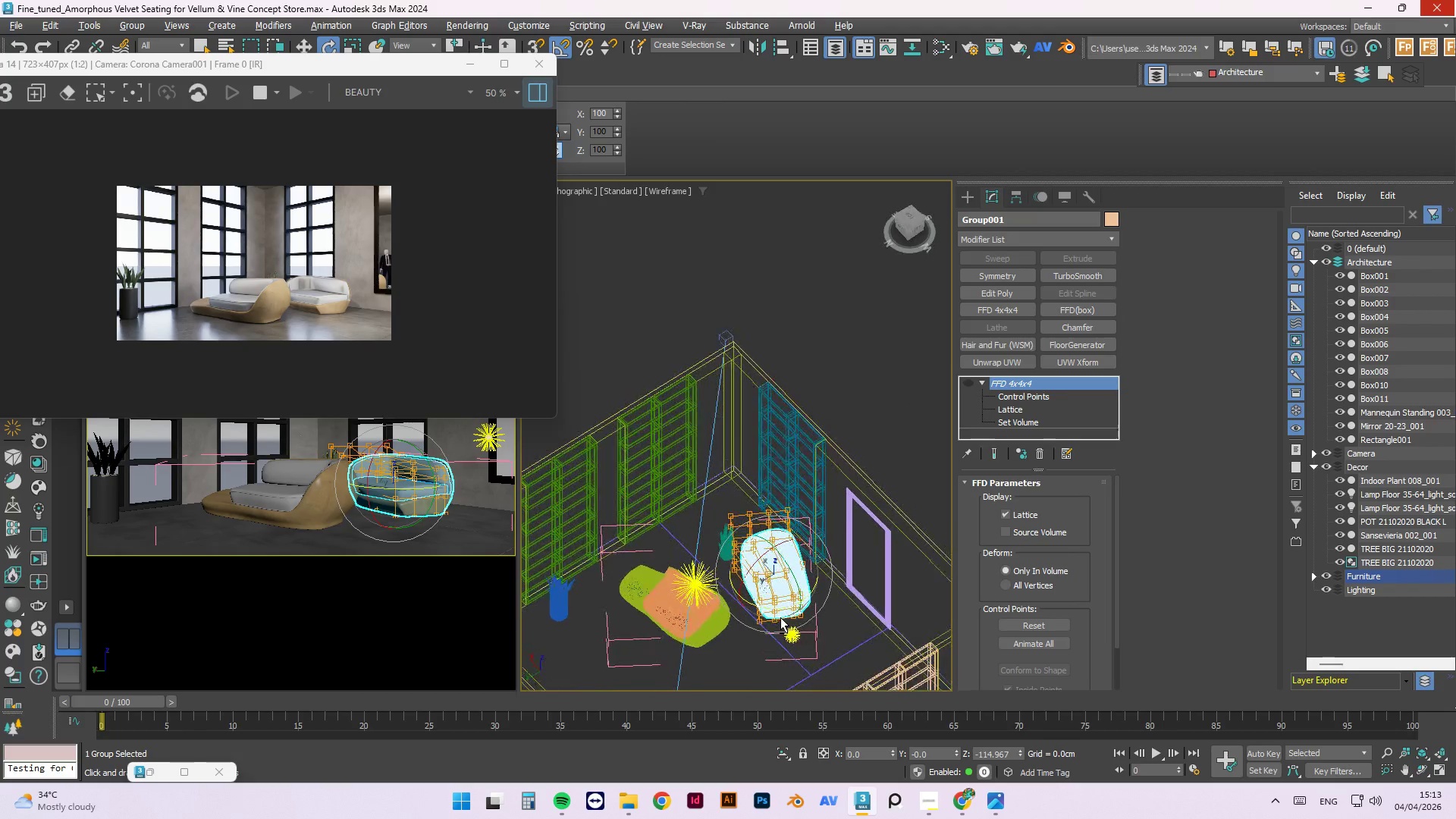 
key(Alt+AltLeft)
 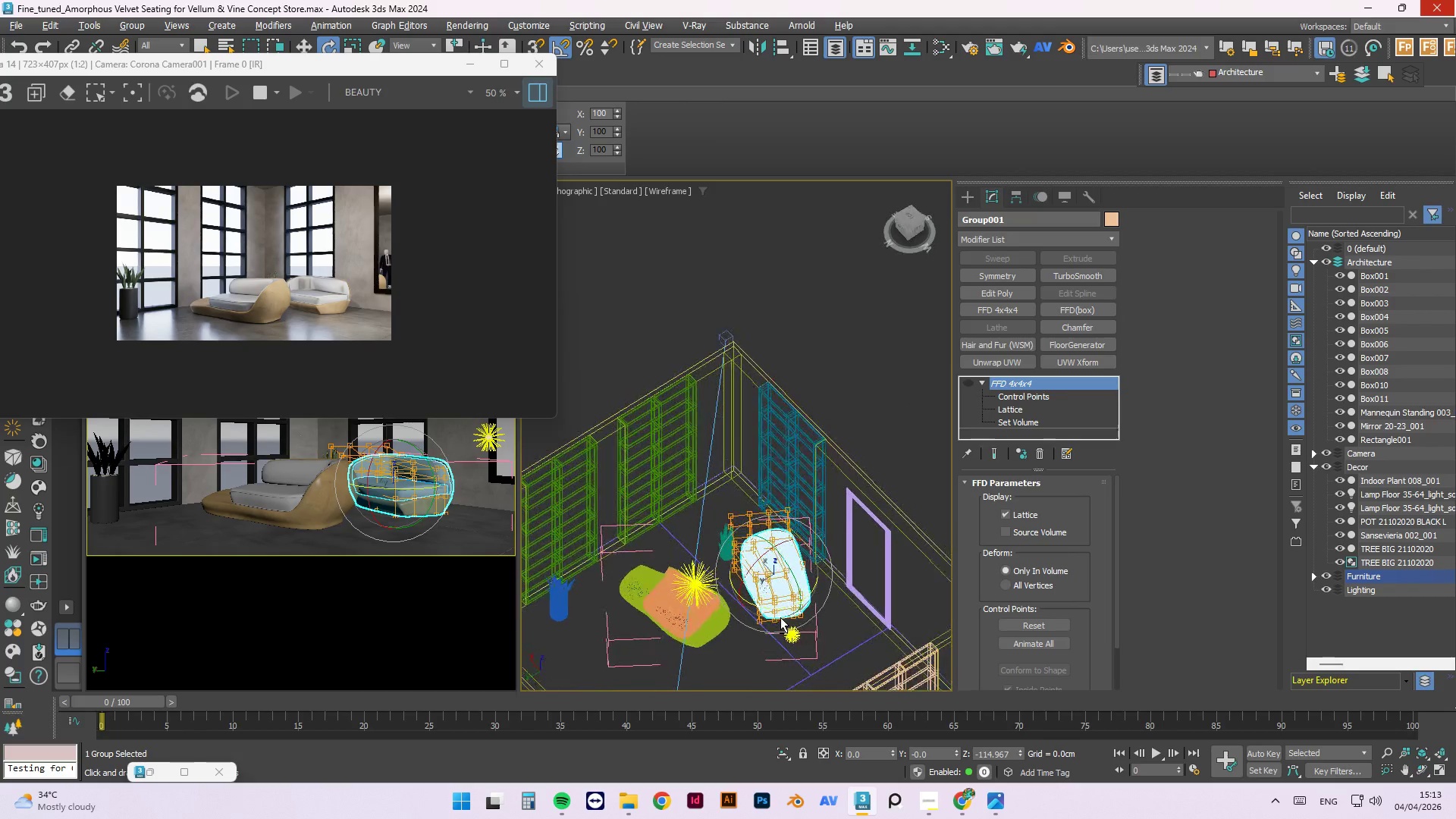 
key(Alt+AltLeft)
 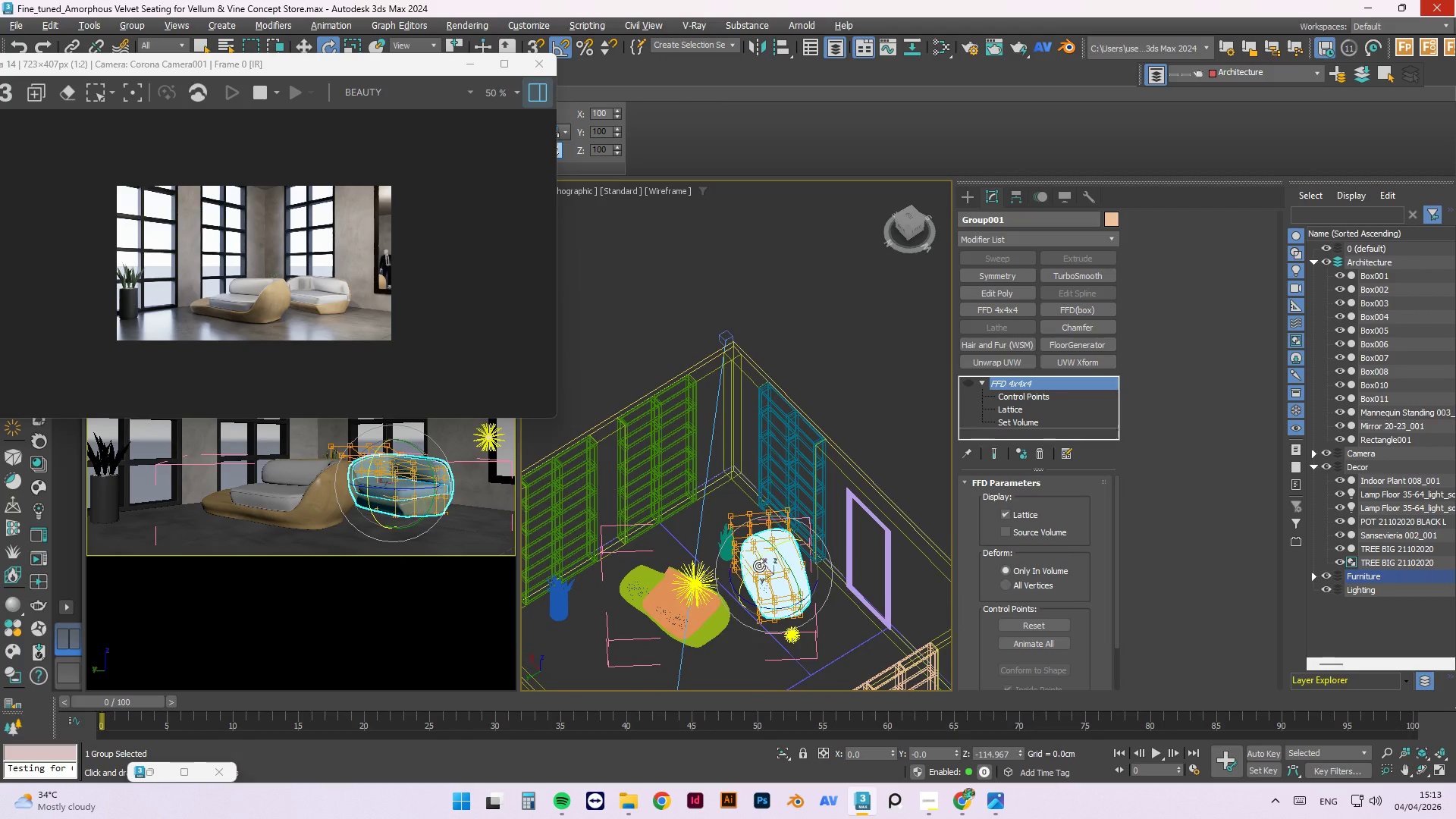 
key(W)
 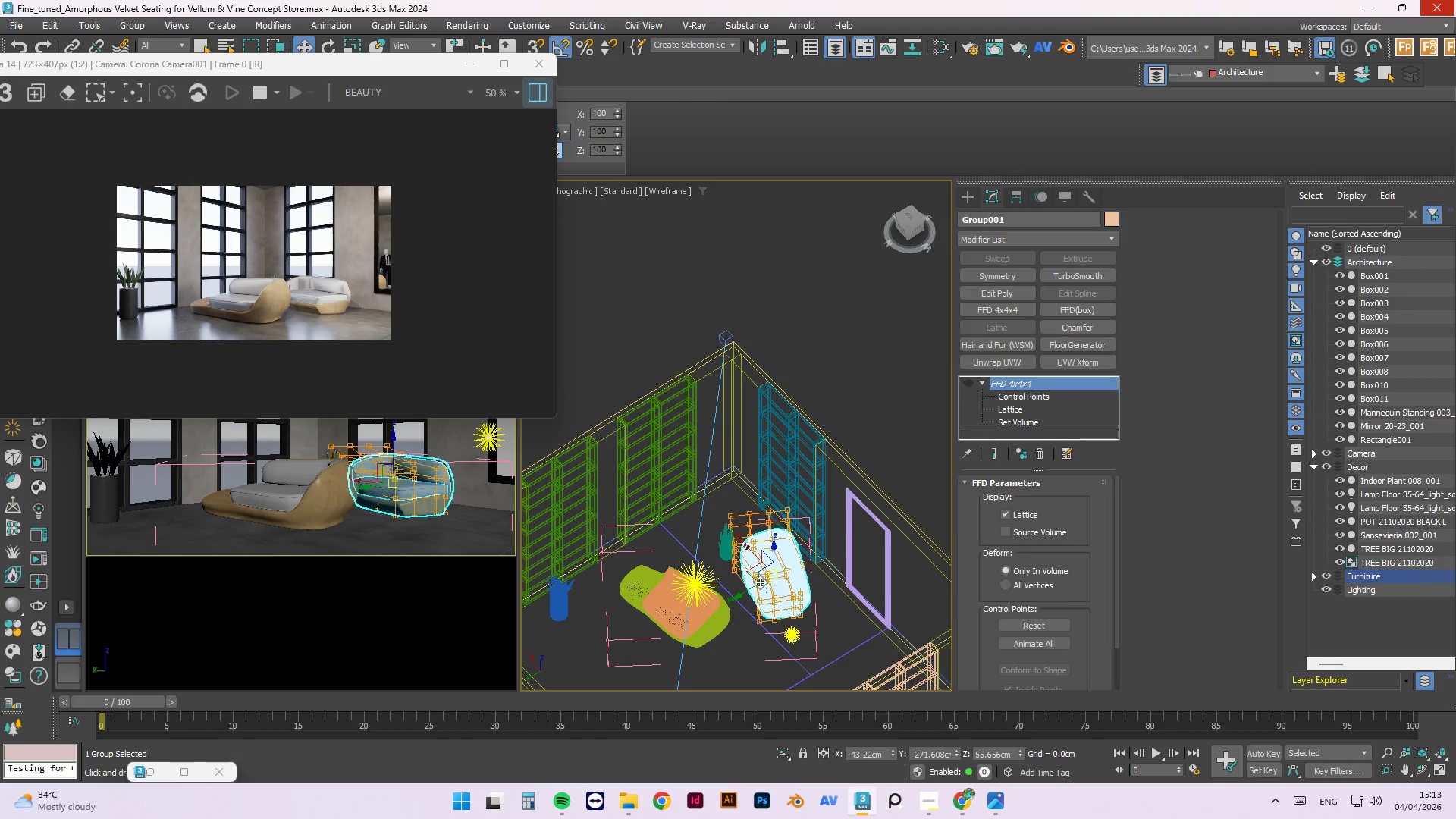 
left_click_drag(start_coordinate=[743, 597], to_coordinate=[580, 657])
 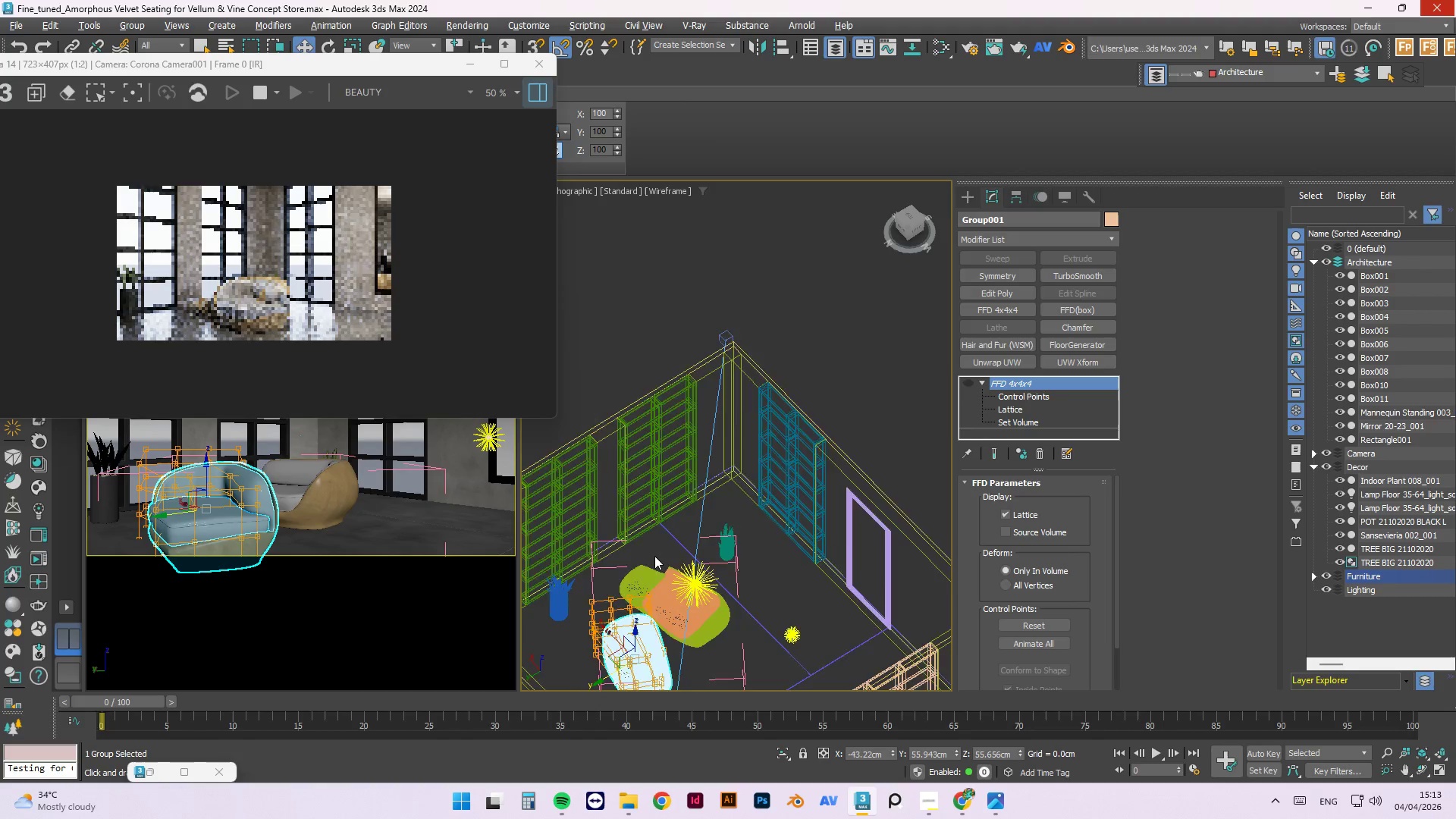 
scroll: coordinate [654, 556], scroll_direction: down, amount: 2.0
 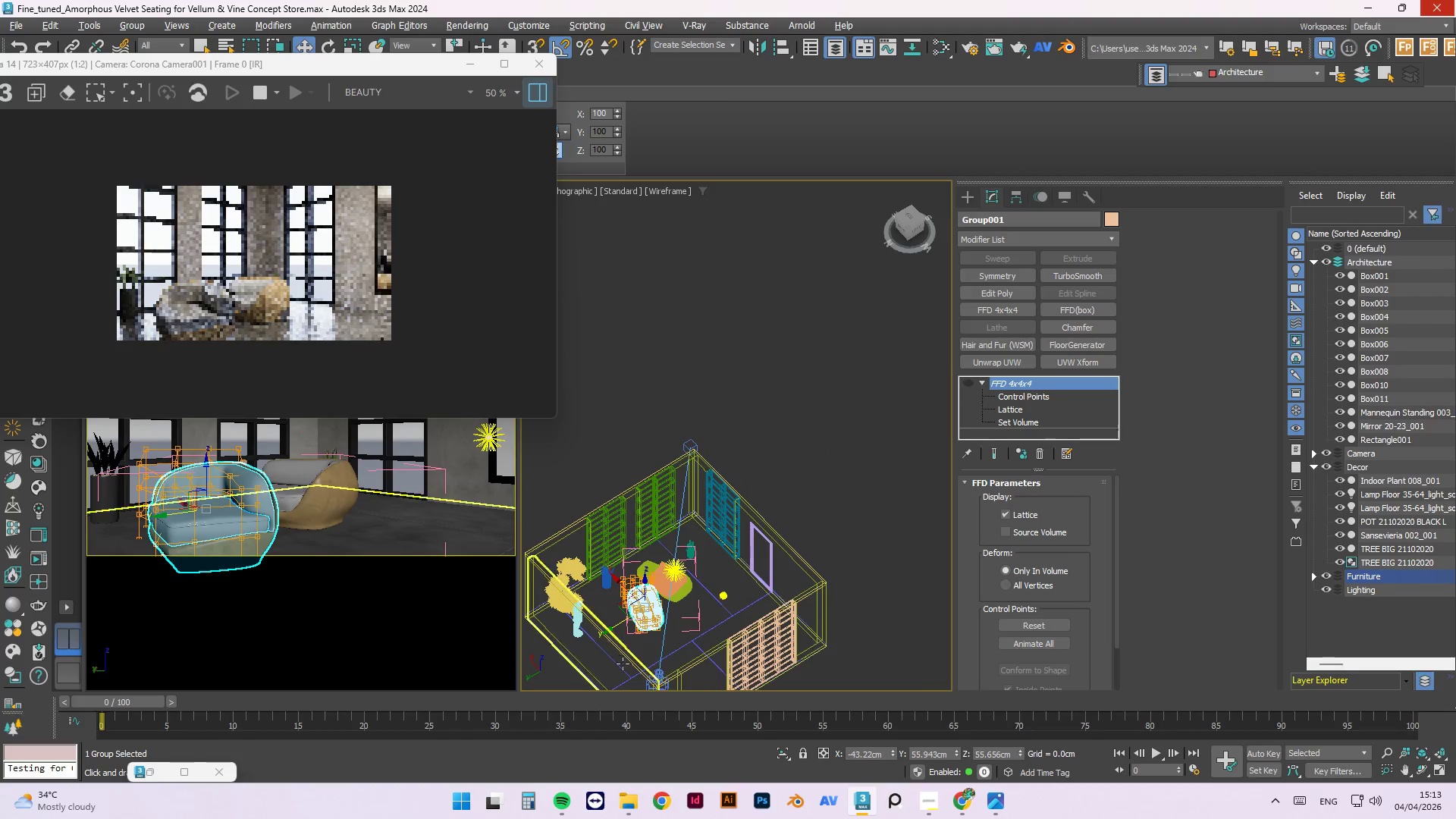 
key(E)
 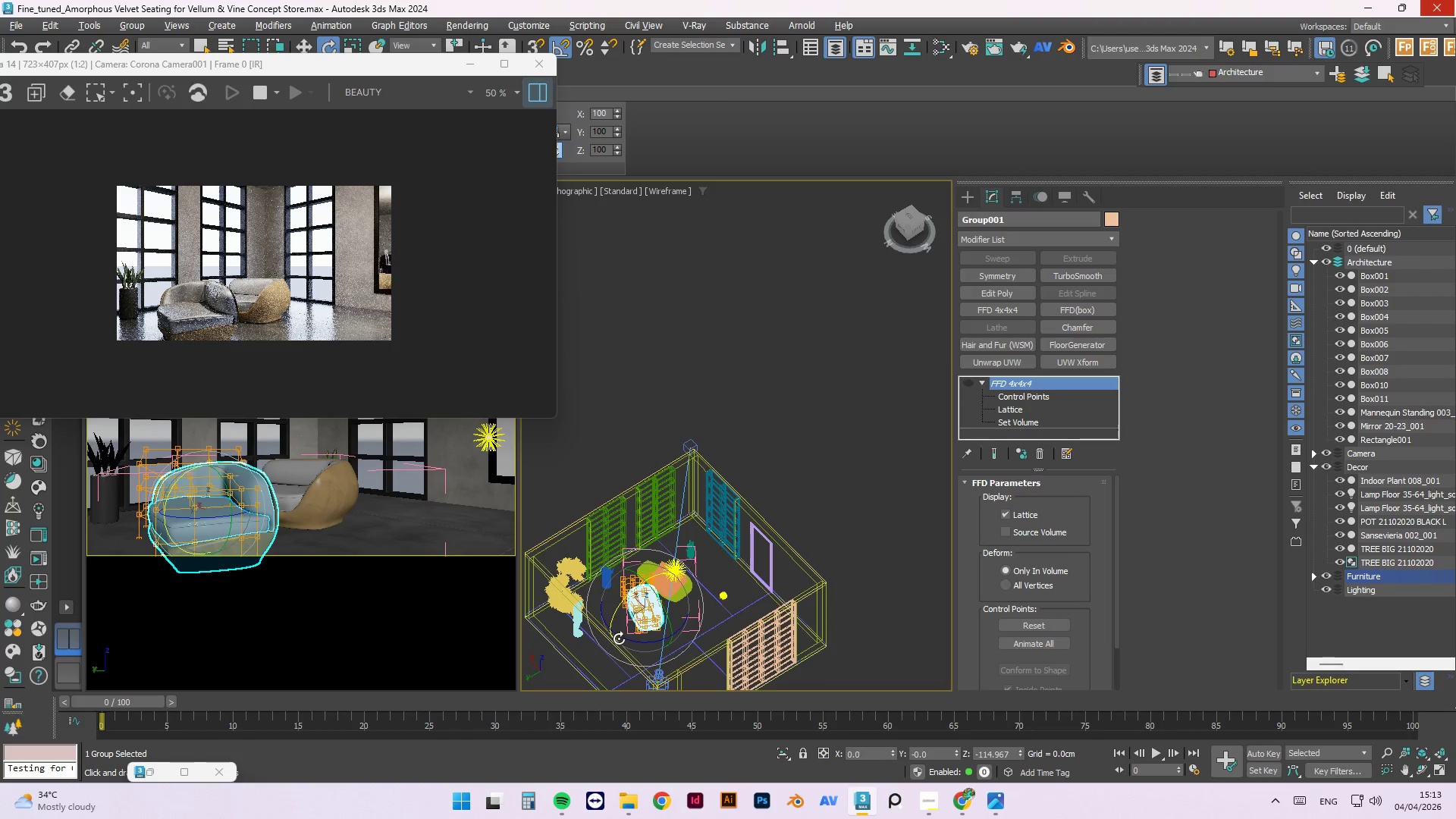 
left_click_drag(start_coordinate=[623, 639], to_coordinate=[707, 630])
 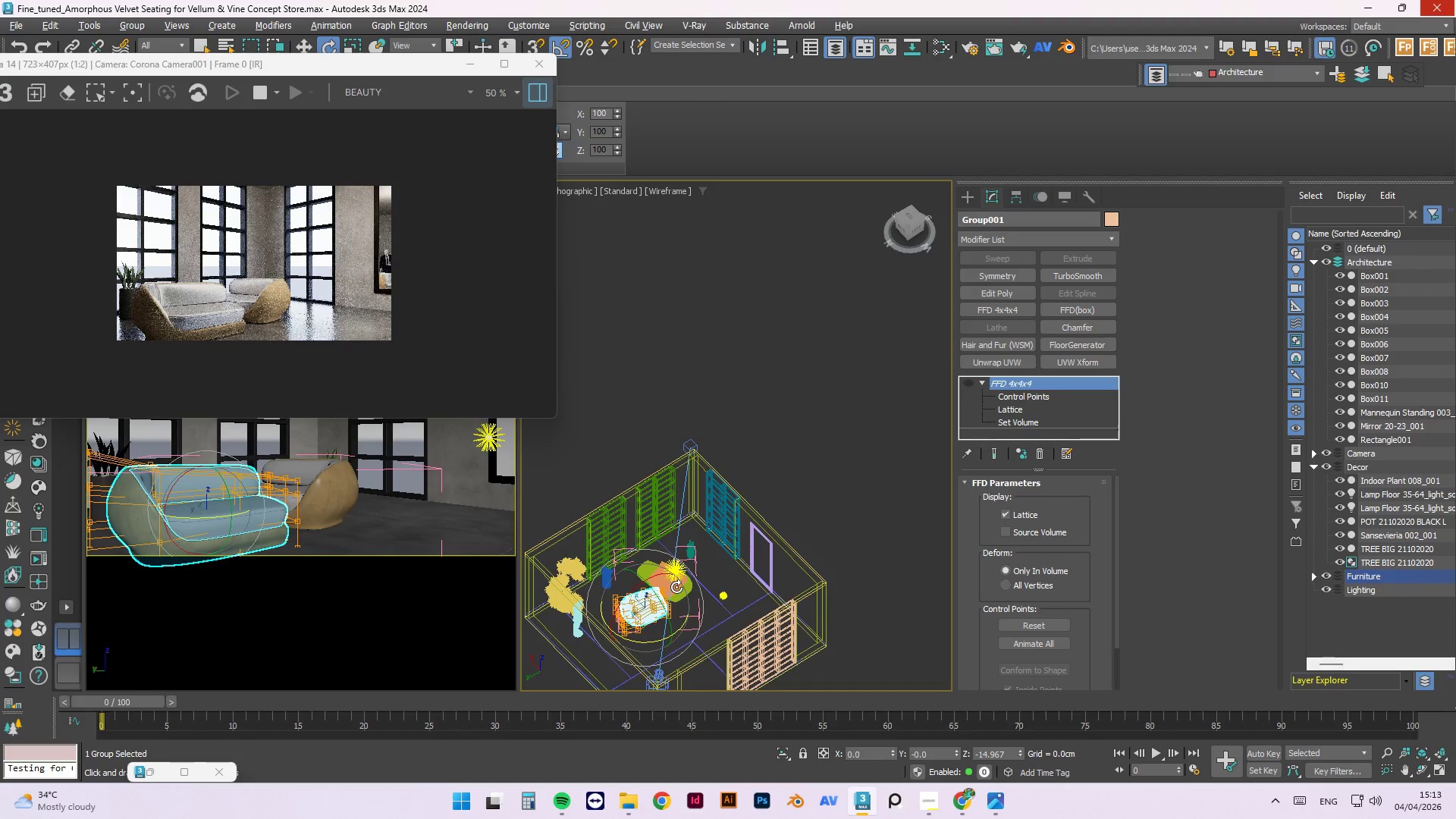 
key(T)
 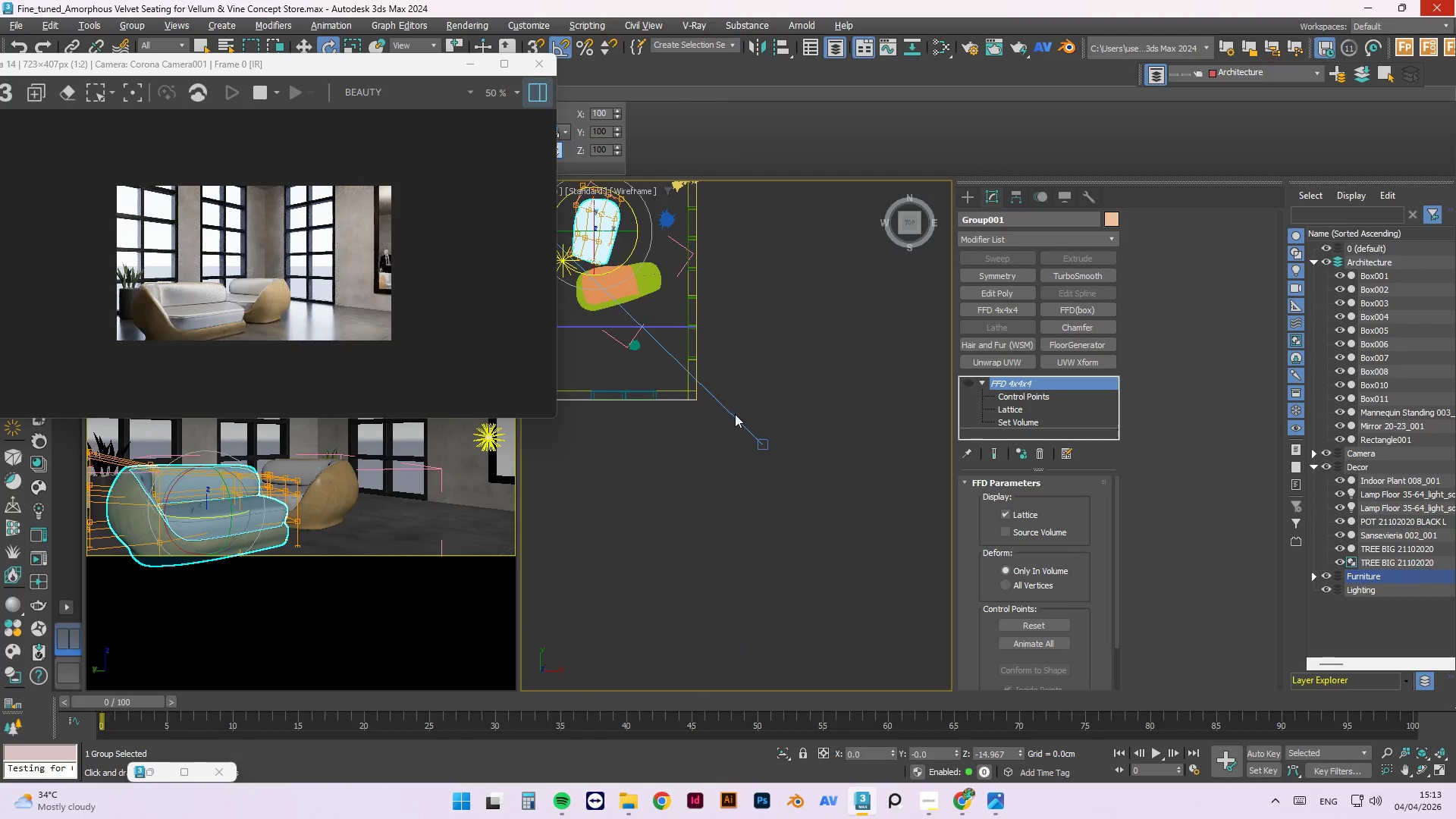 
left_click([704, 398])
 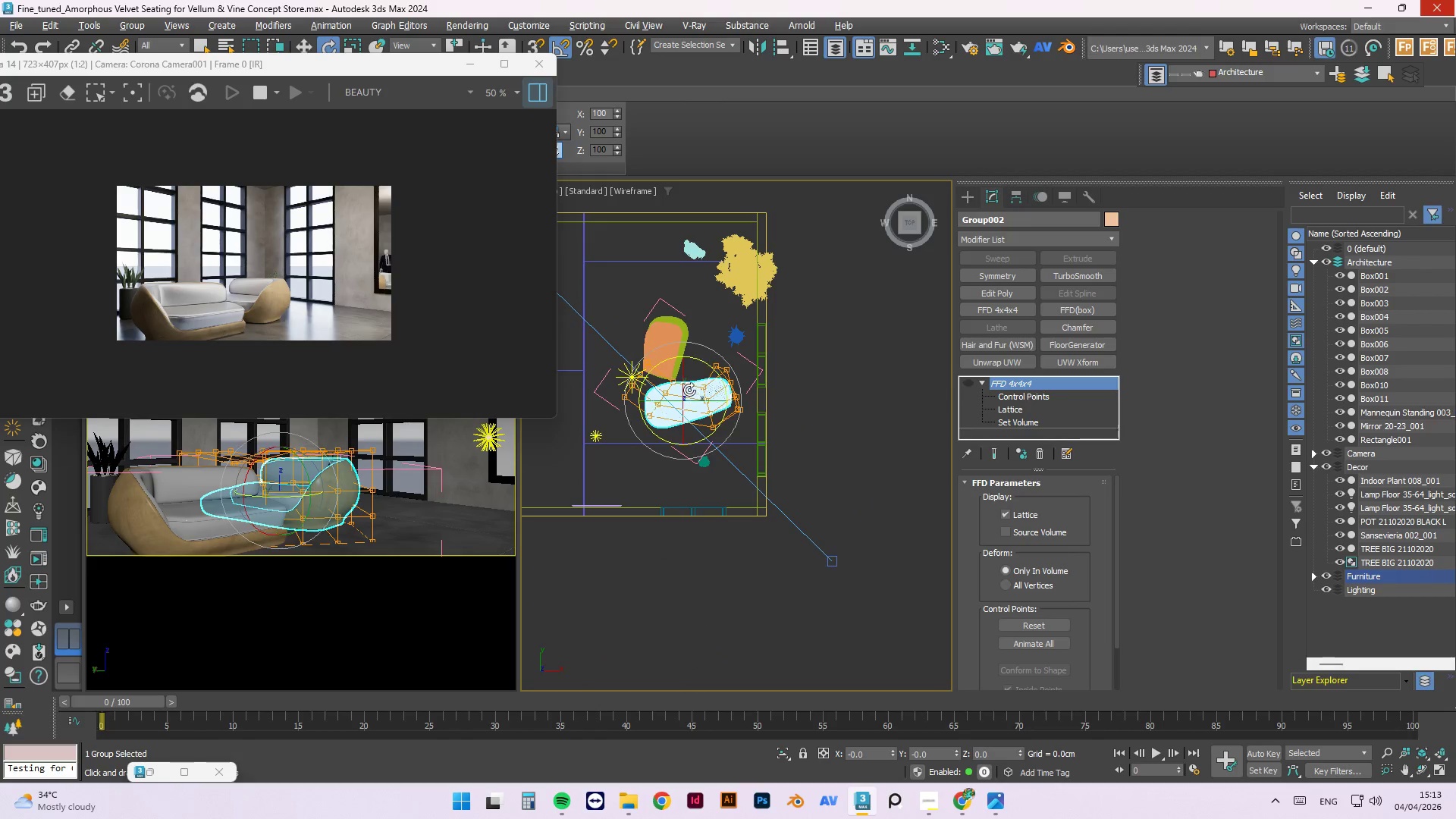 
scroll: coordinate [704, 378], scroll_direction: none, amount: 0.0
 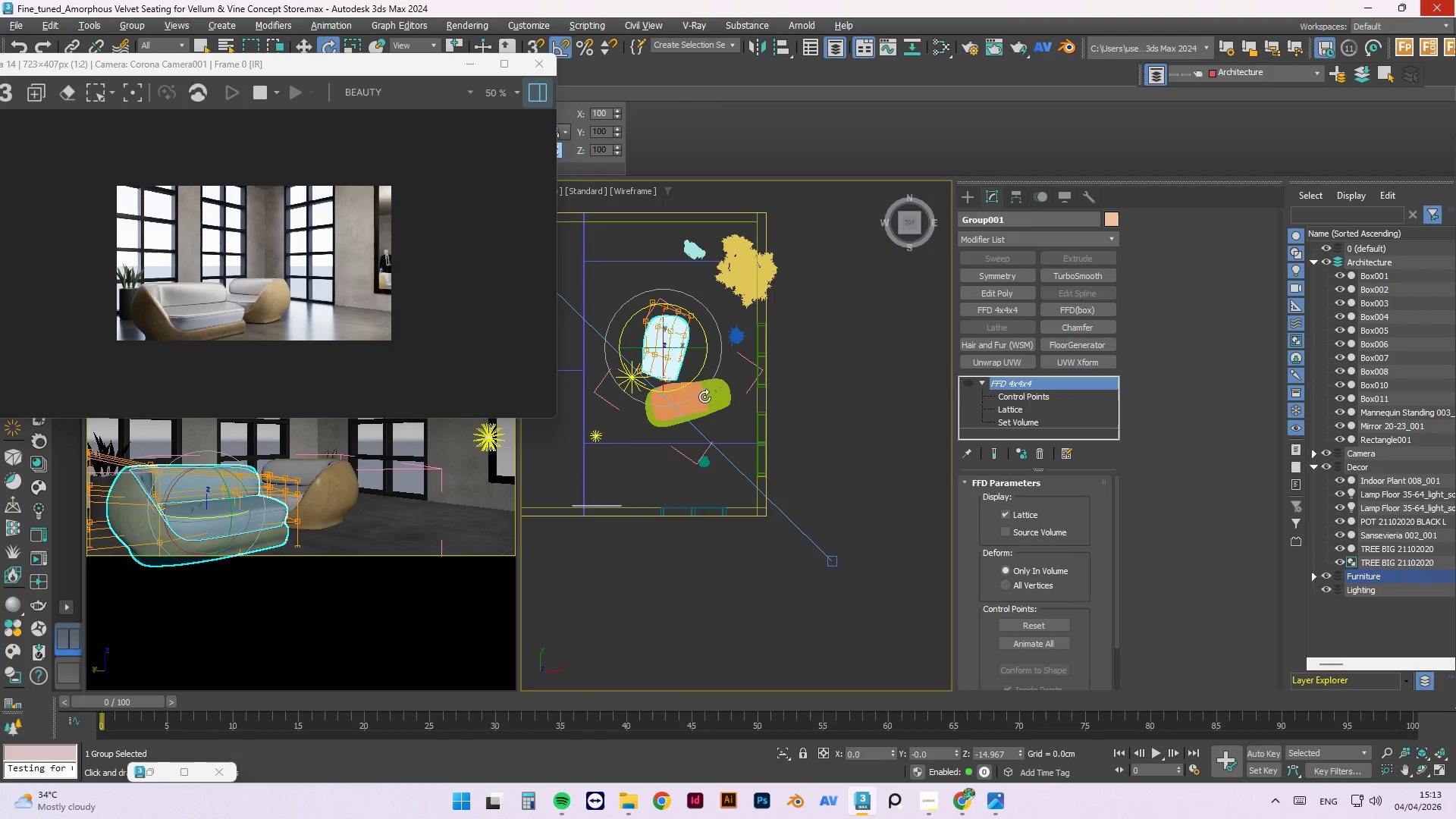 
key(W)
 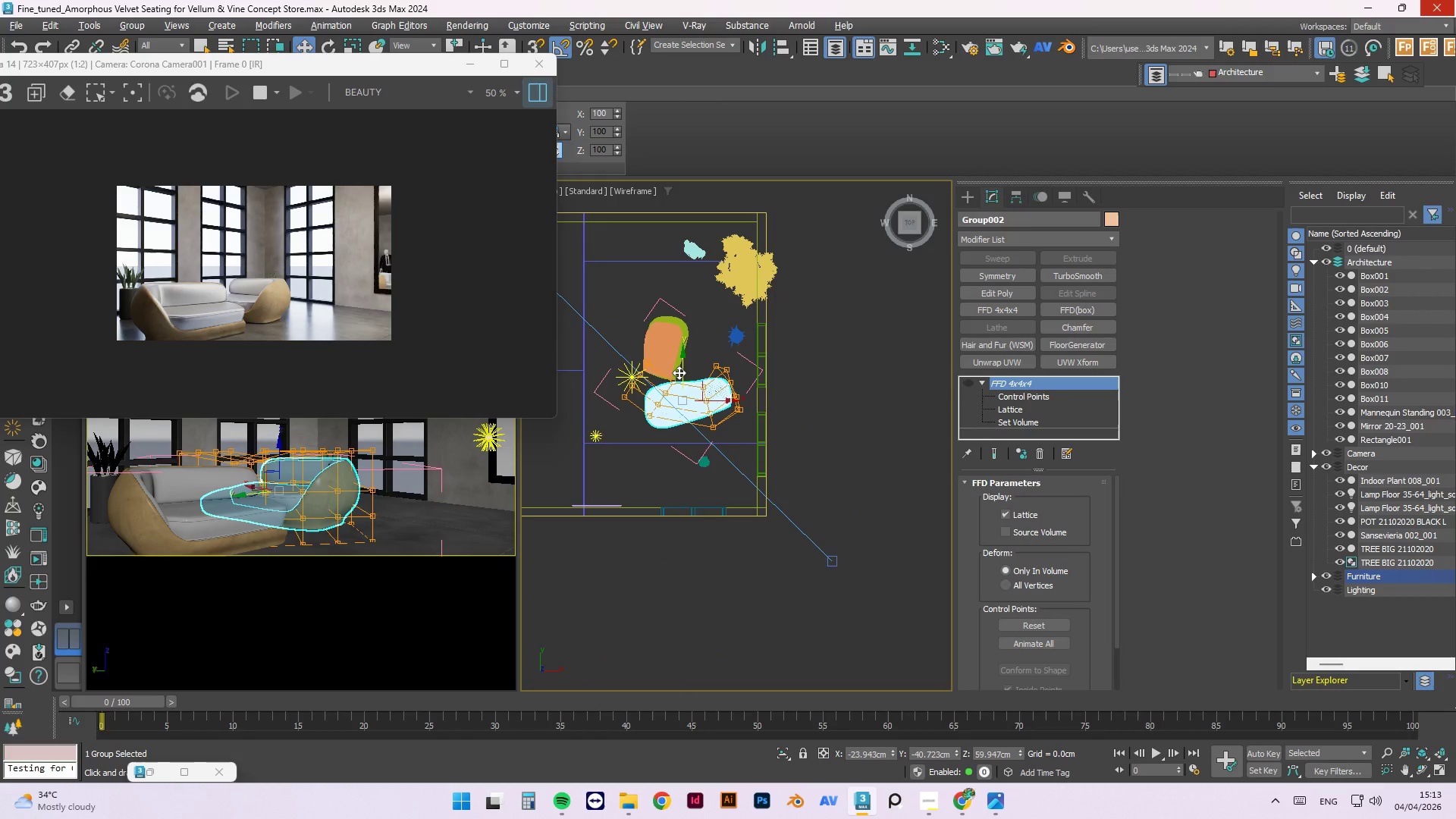 
left_click_drag(start_coordinate=[680, 375], to_coordinate=[668, 441])
 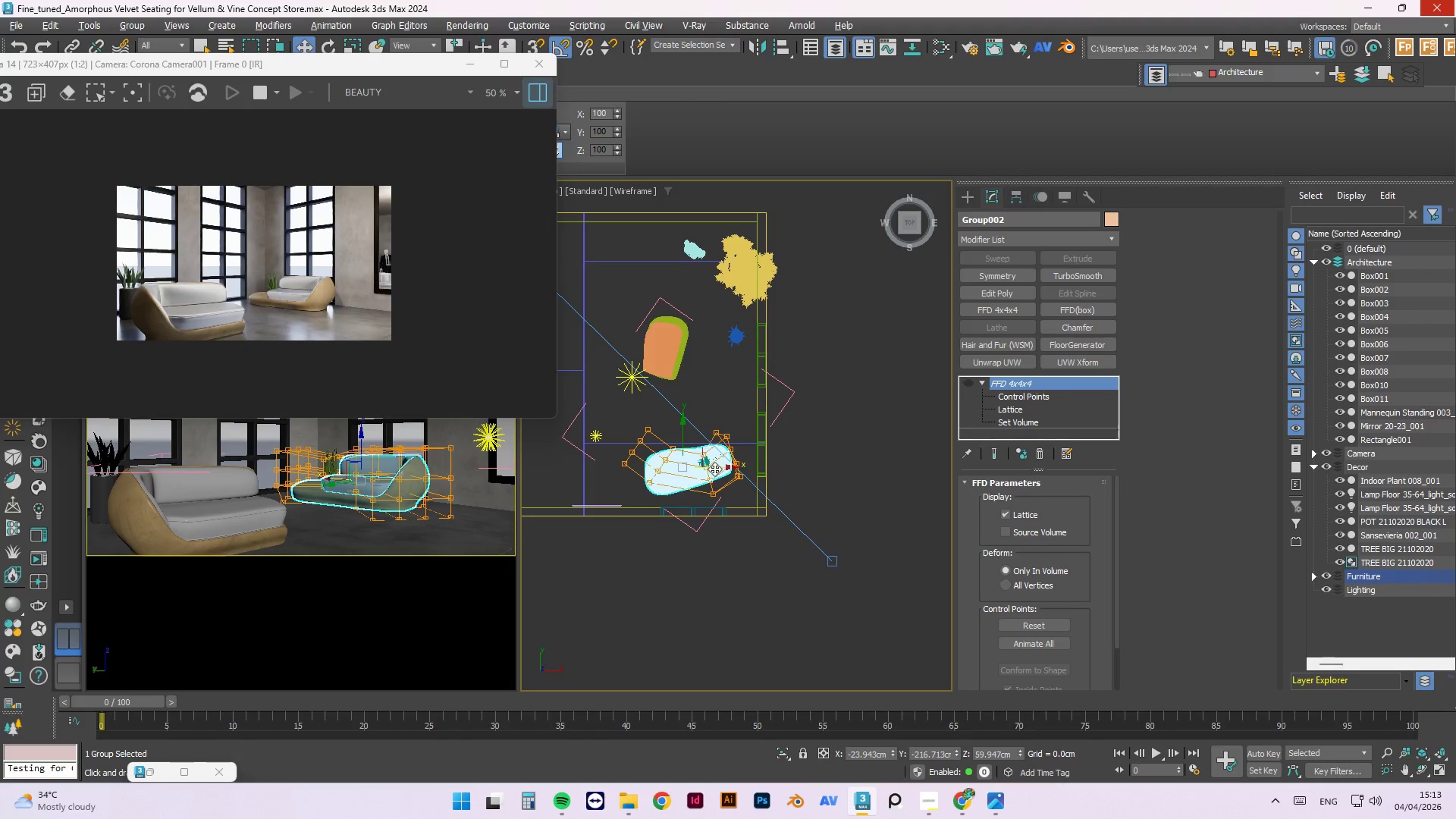 
left_click_drag(start_coordinate=[720, 470], to_coordinate=[702, 472])
 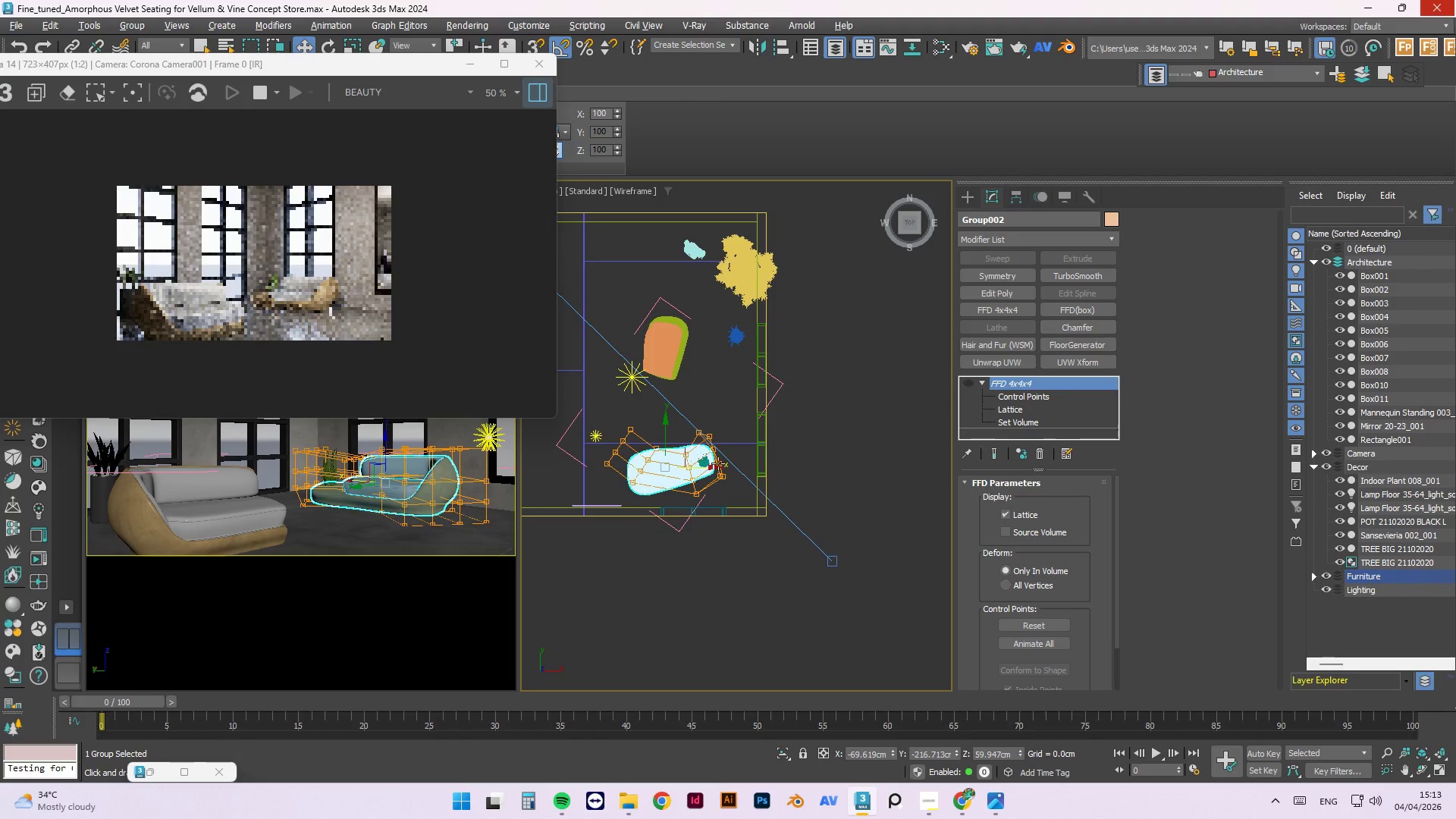 
left_click([699, 457])
 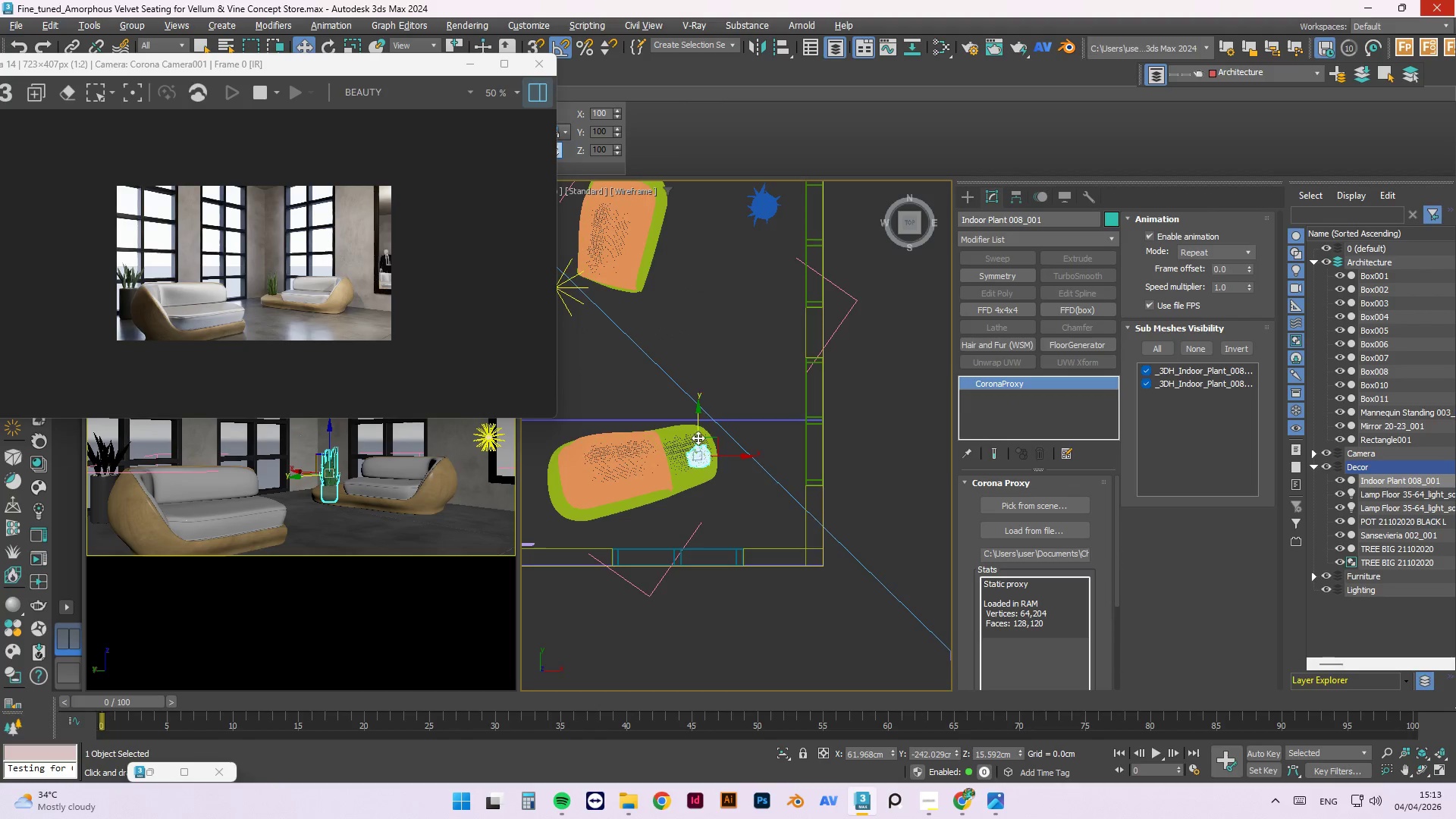 
scroll: coordinate [709, 466], scroll_direction: up, amount: 3.0
 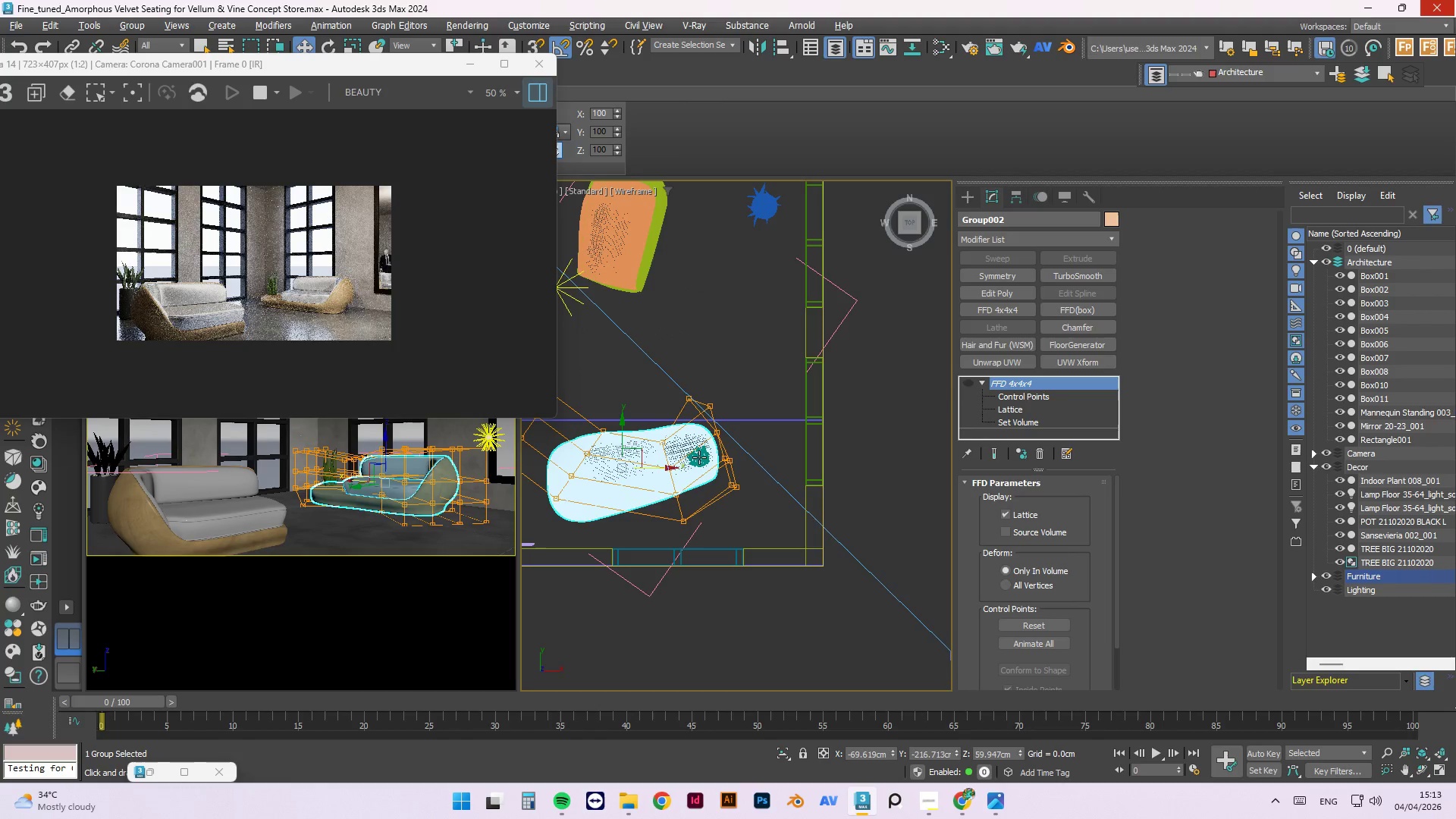 
left_click_drag(start_coordinate=[699, 433], to_coordinate=[716, 471])
 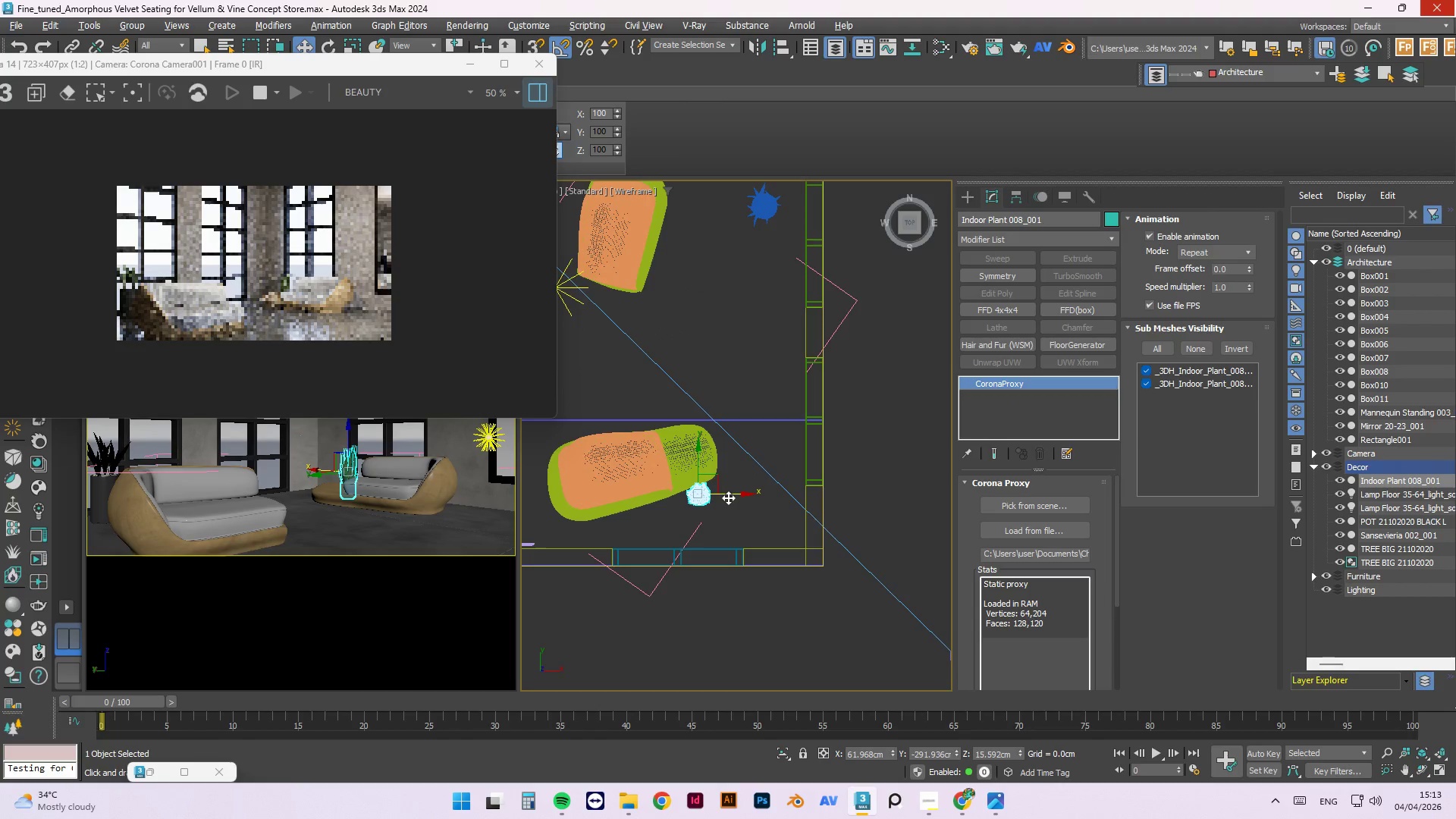 
left_click_drag(start_coordinate=[728, 497], to_coordinate=[785, 511])
 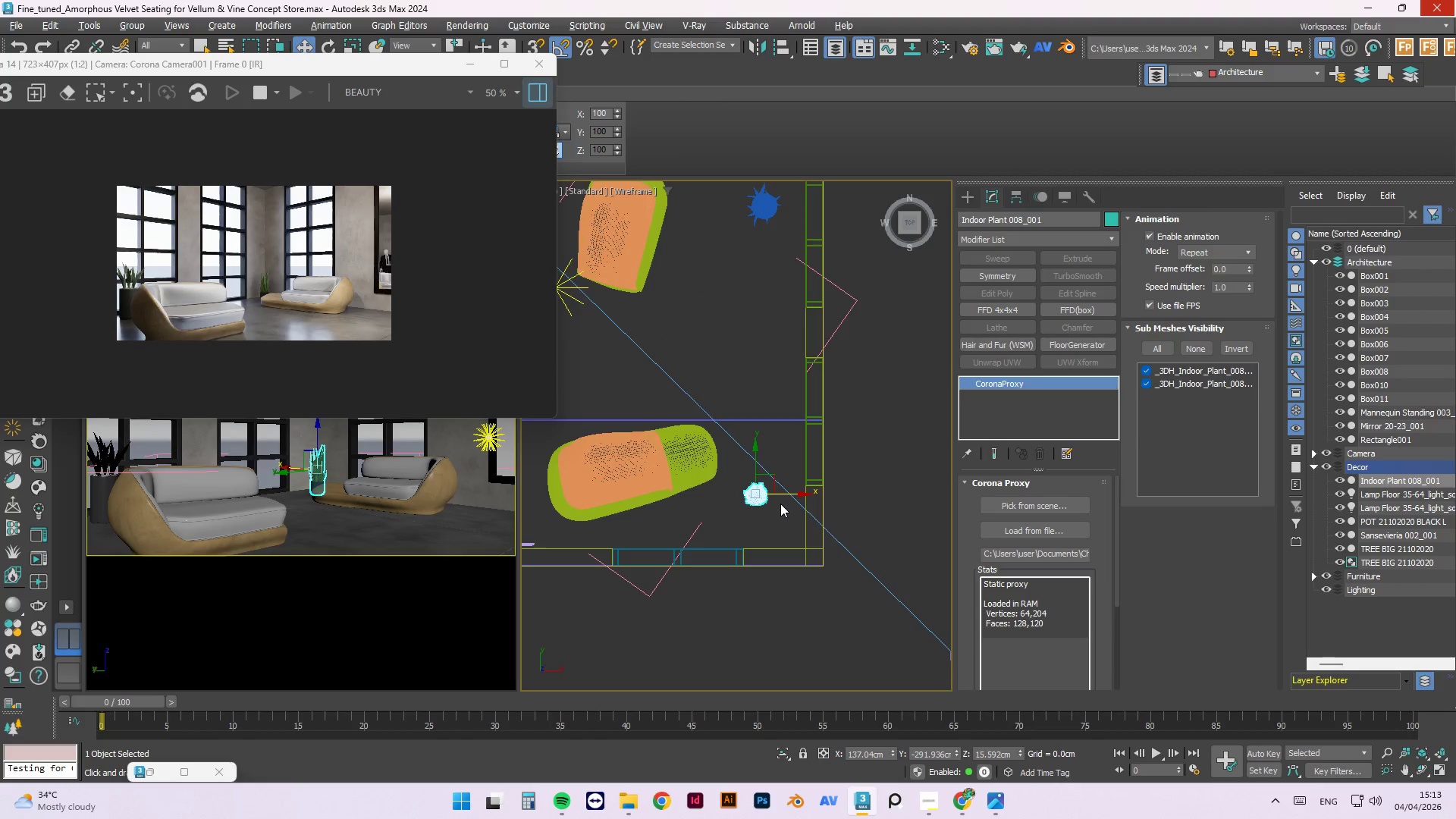 
left_click([632, 275])
 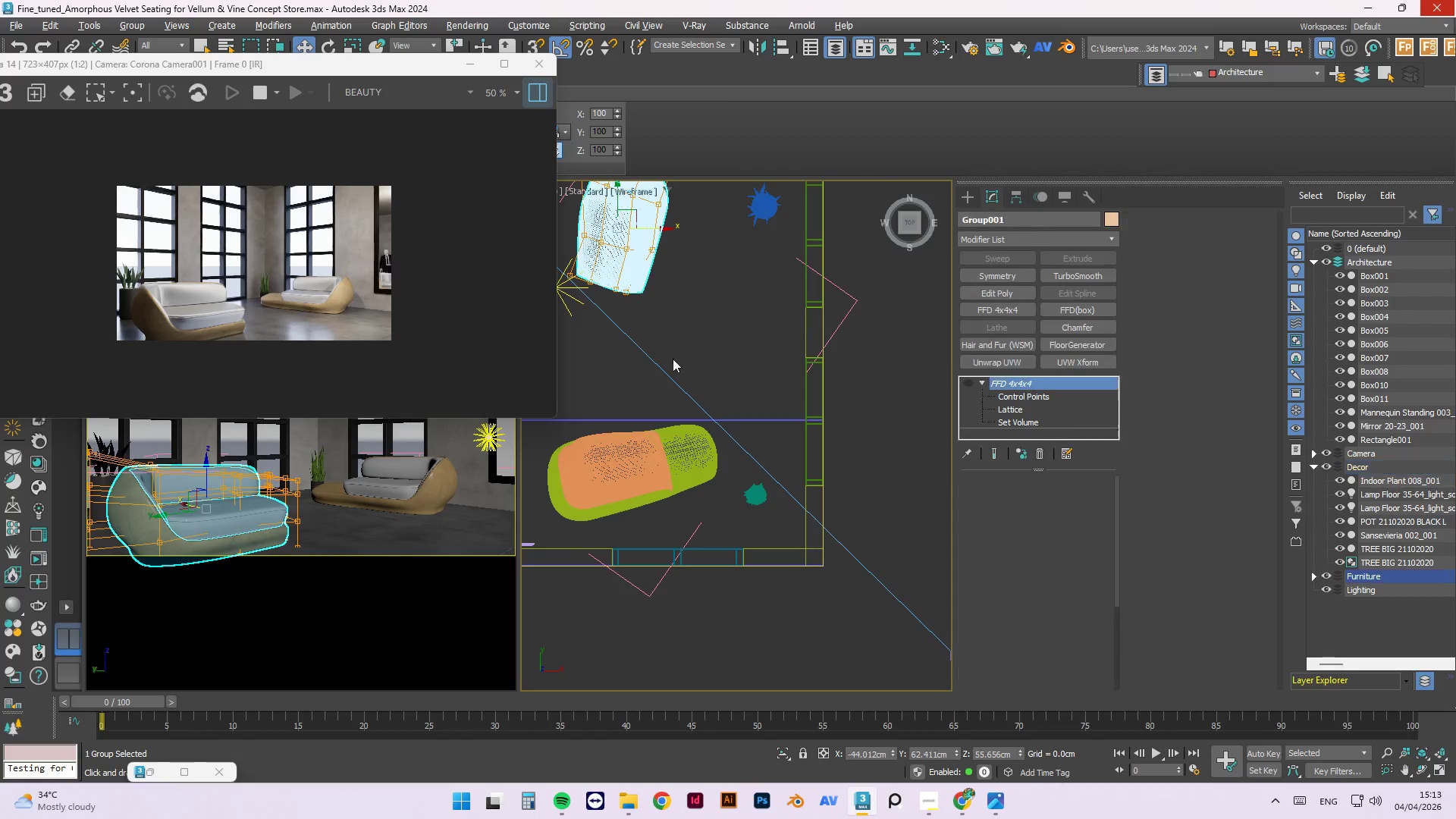 
scroll: coordinate [680, 377], scroll_direction: down, amount: 2.0
 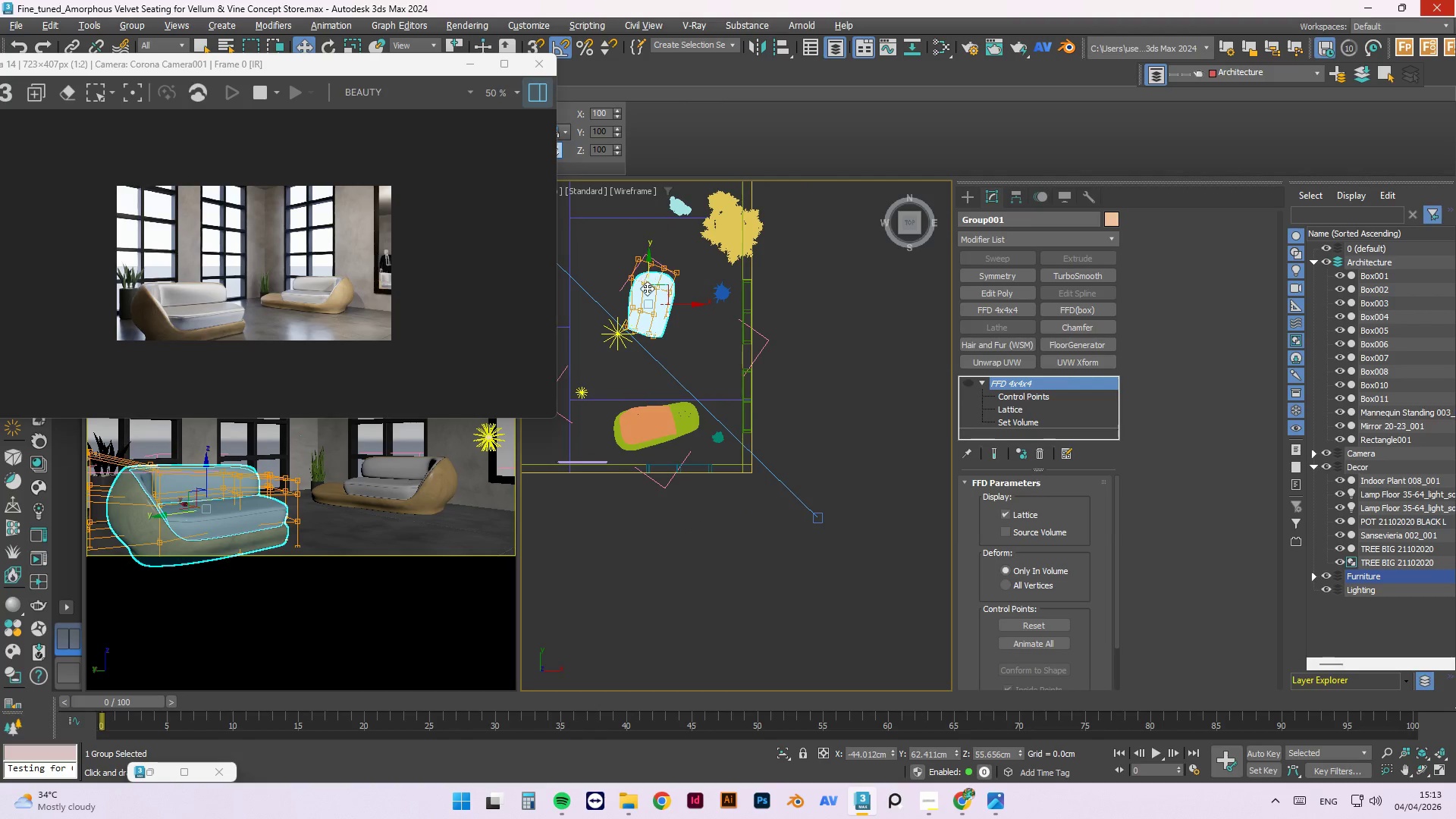 
key(E)
 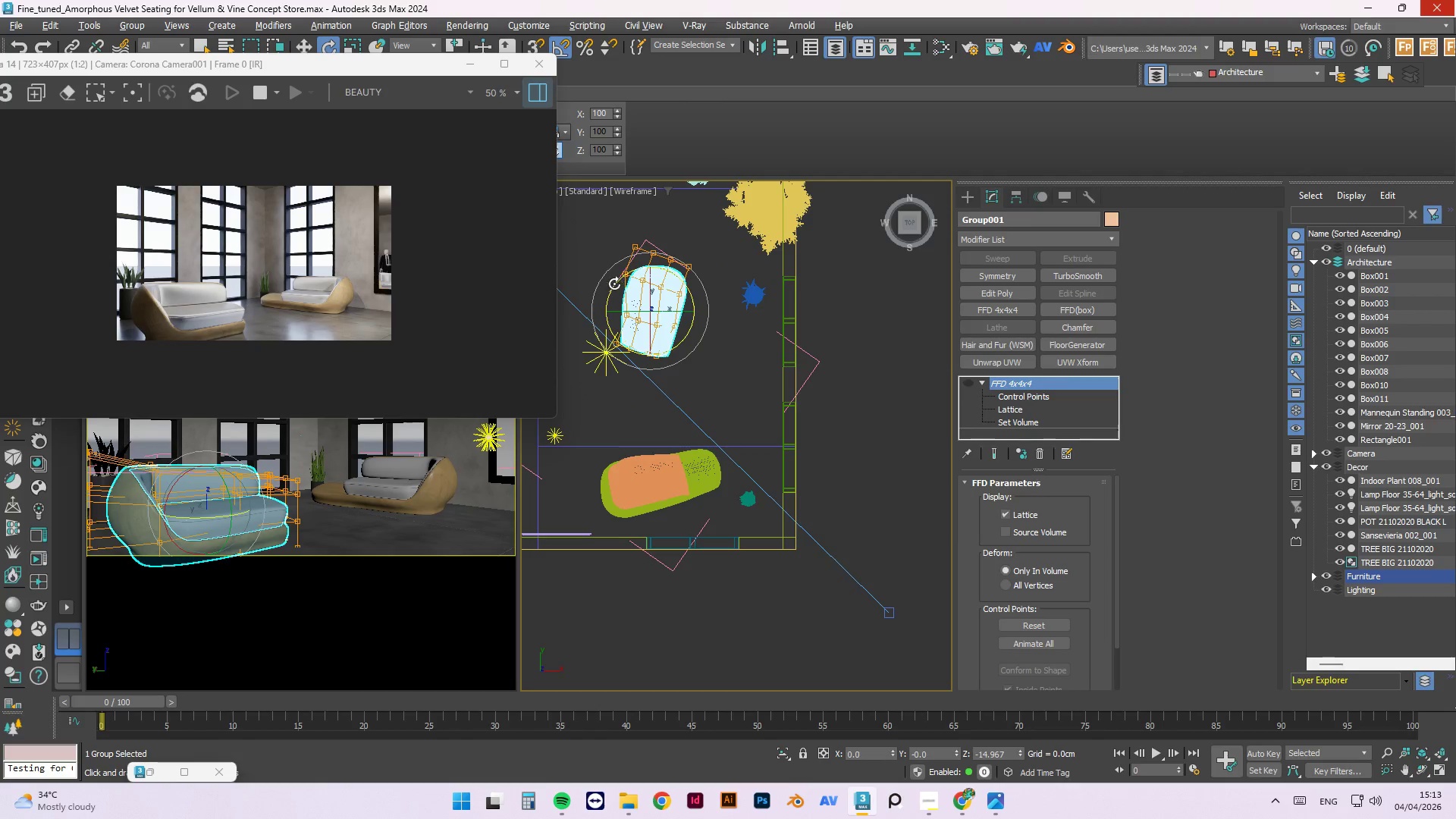 
scroll: coordinate [646, 288], scroll_direction: up, amount: 1.0
 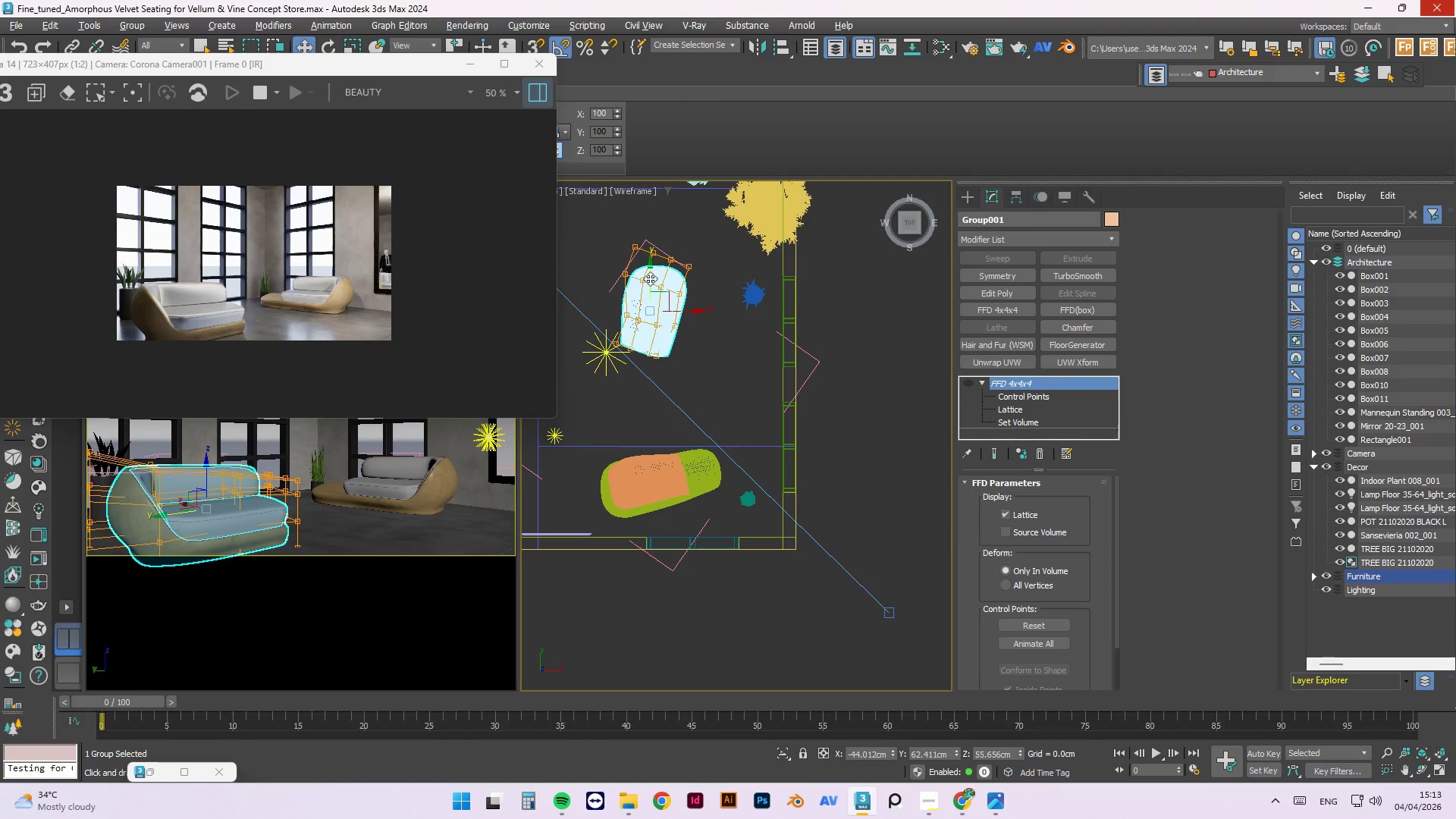 
left_click_drag(start_coordinate=[612, 285], to_coordinate=[607, 295])
 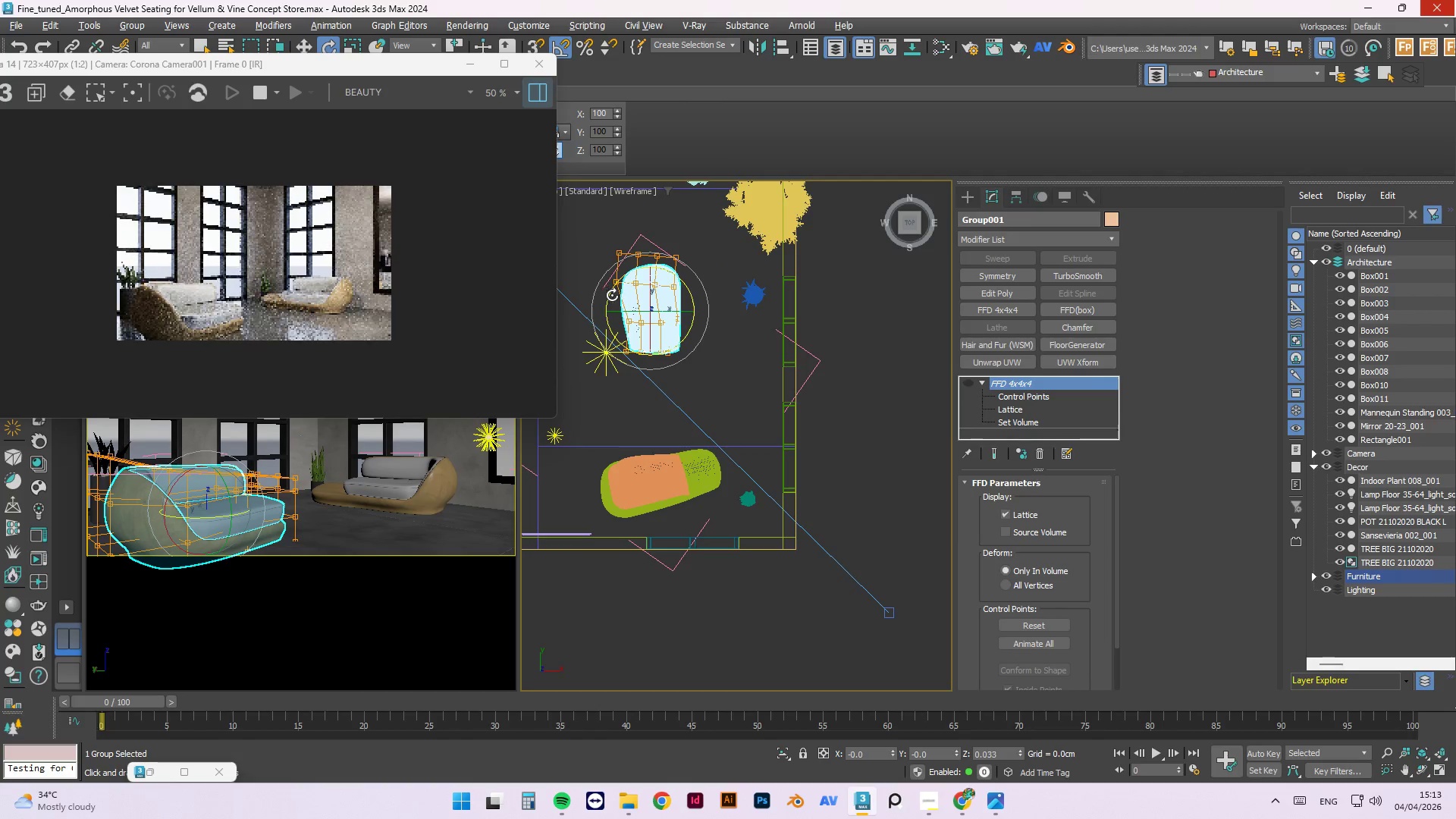 
key(W)
 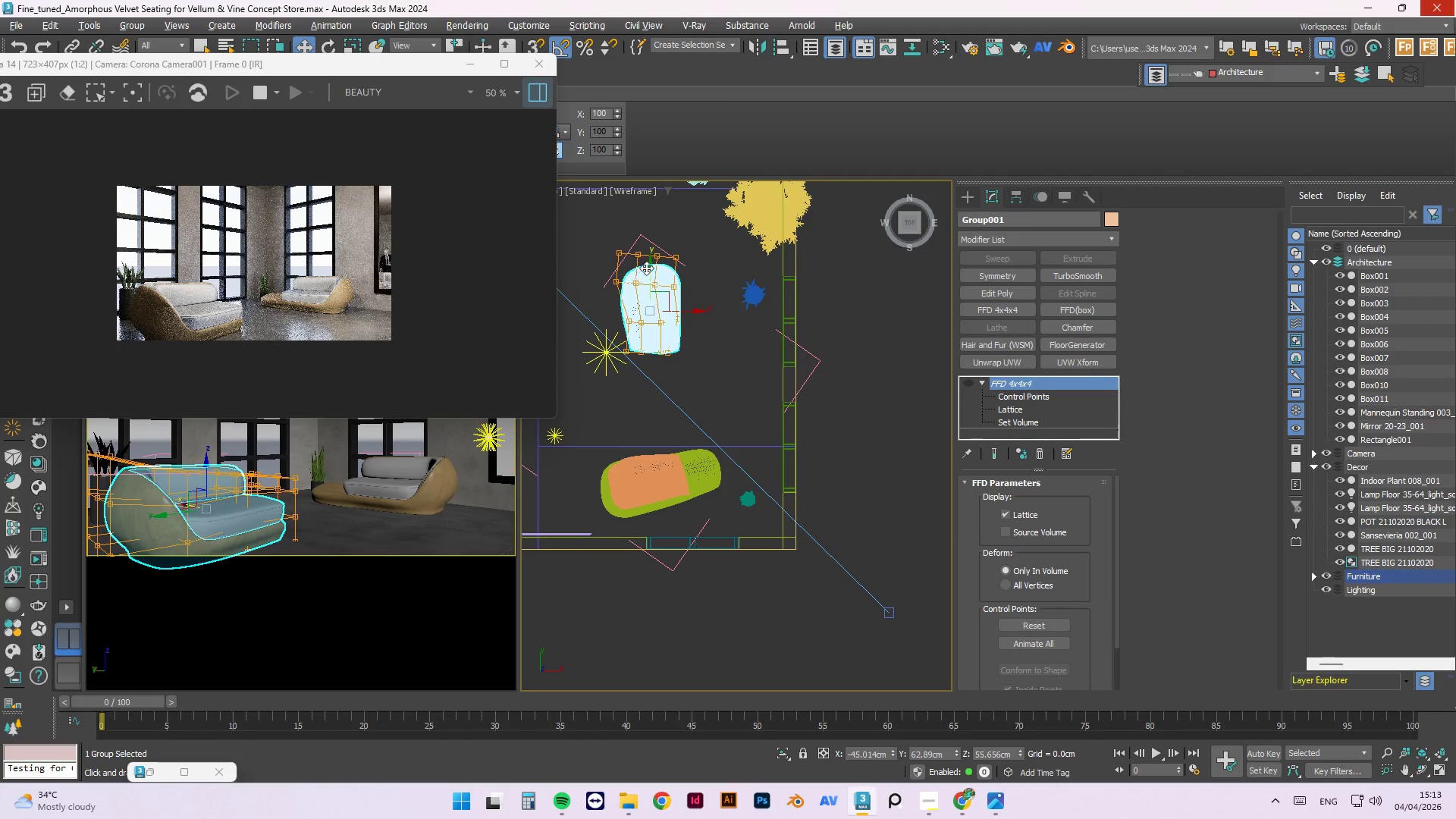 
left_click_drag(start_coordinate=[651, 268], to_coordinate=[647, 336])
 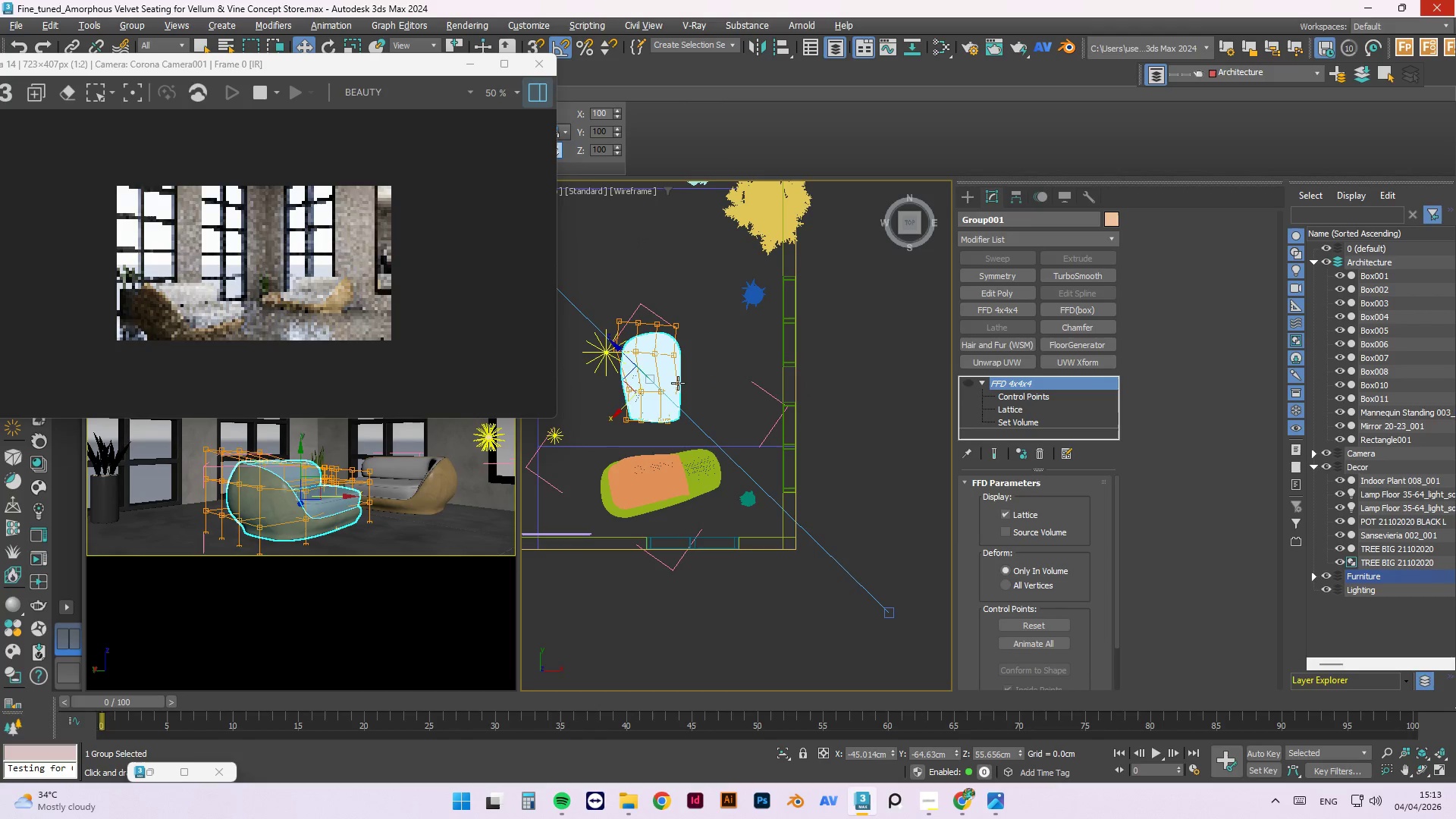 
left_click_drag(start_coordinate=[681, 384], to_coordinate=[745, 391])
 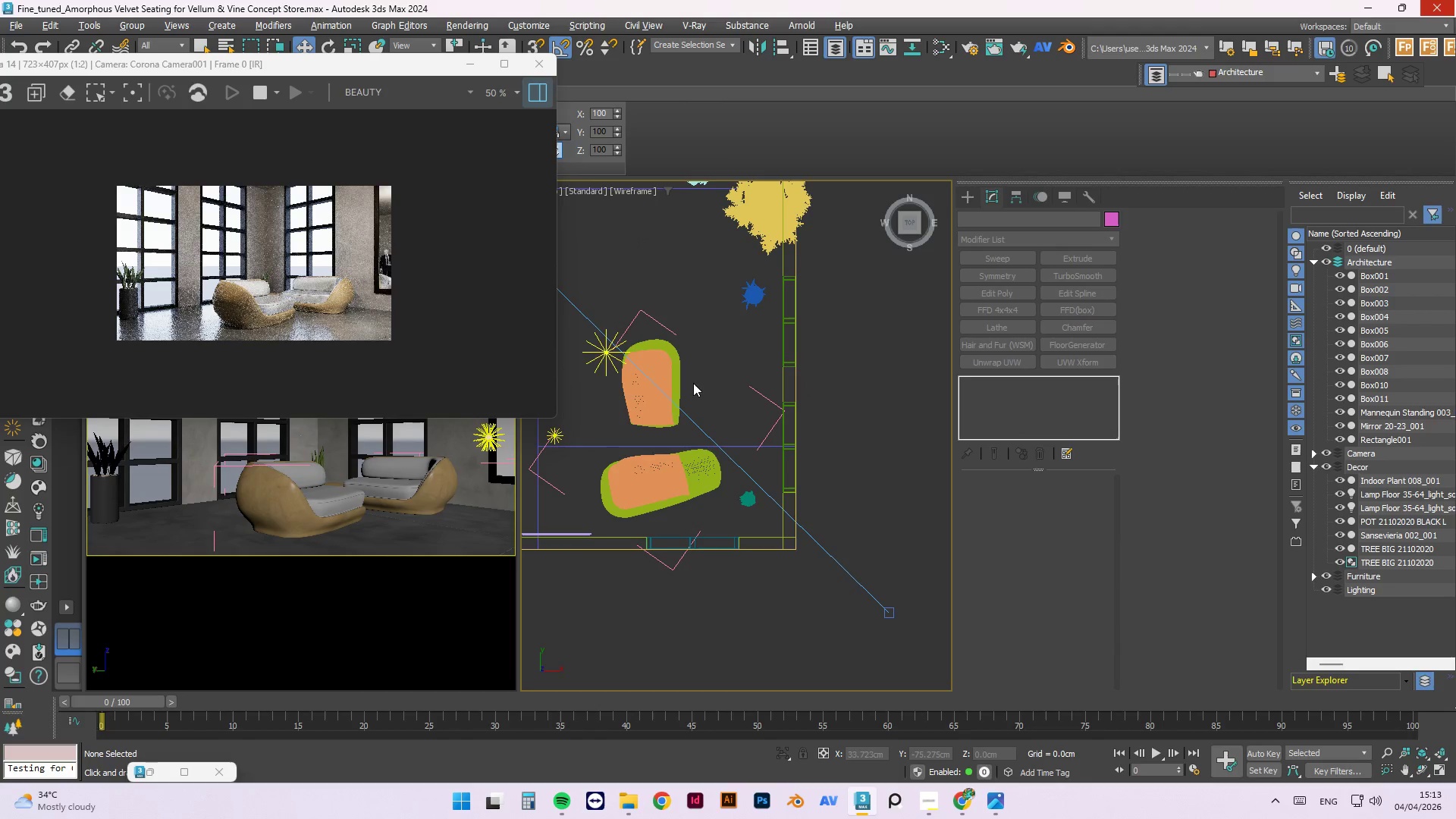 
left_click([670, 383])
 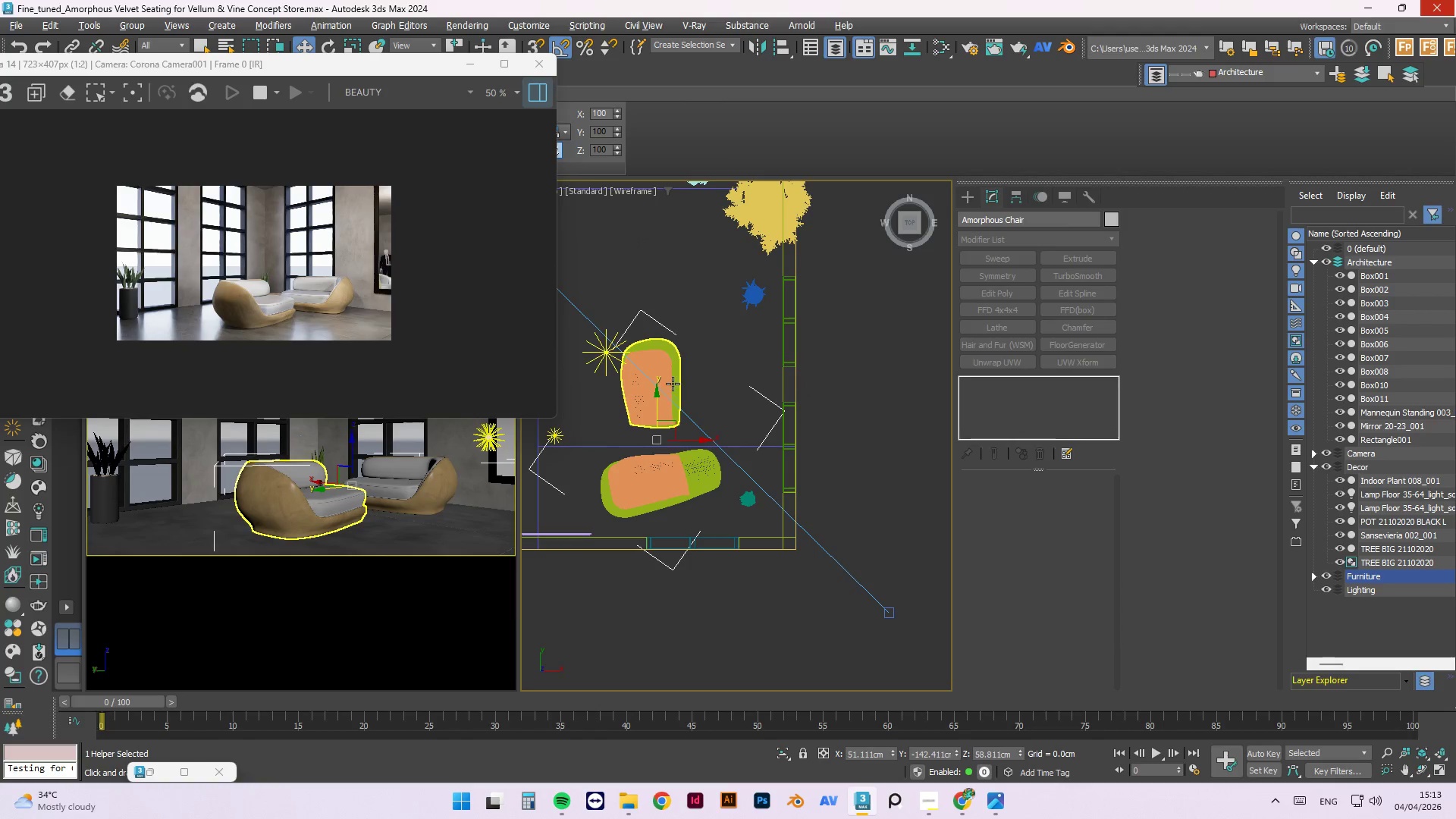 
left_click([661, 364])
 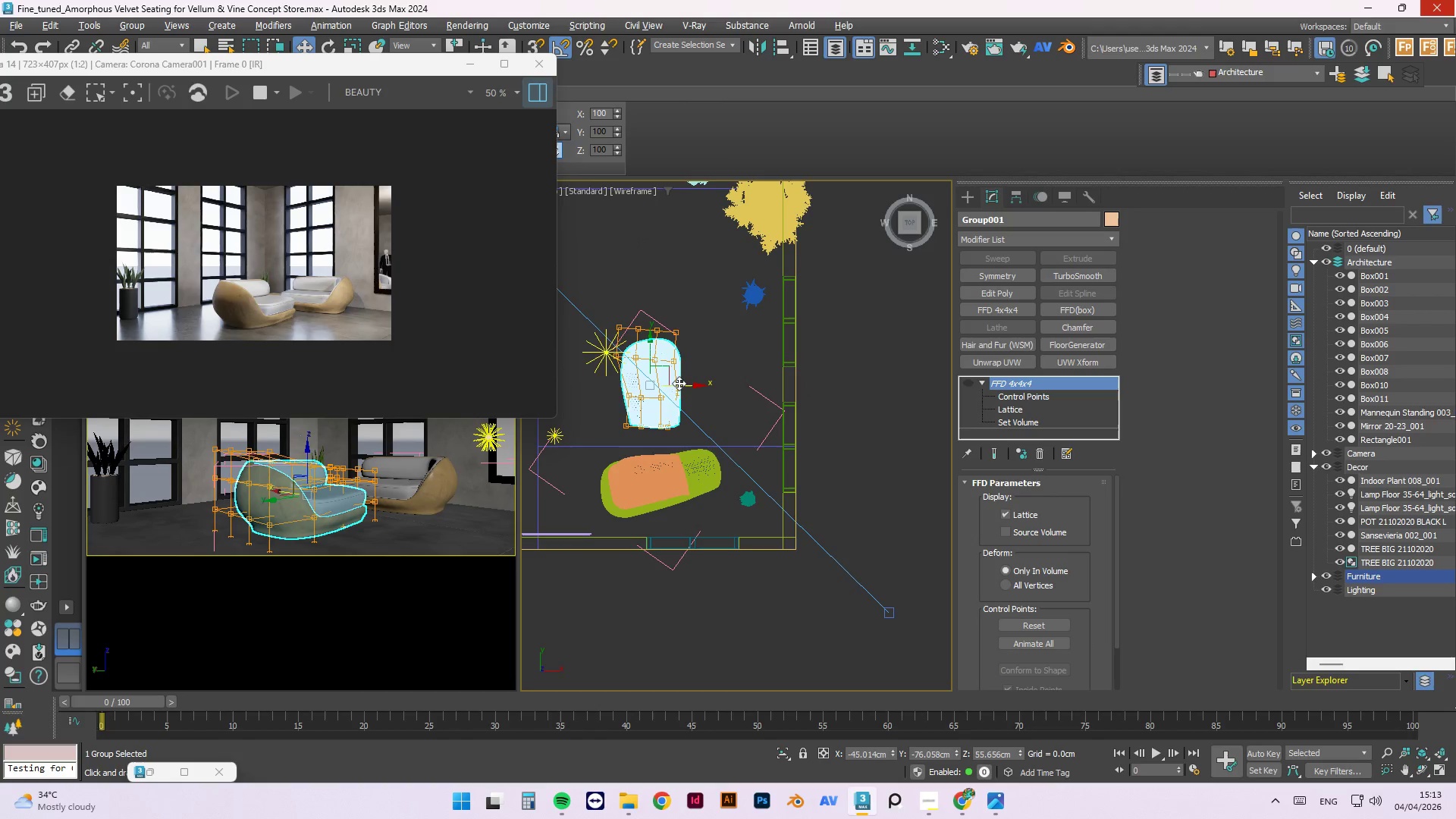 
left_click_drag(start_coordinate=[685, 385], to_coordinate=[768, 375])
 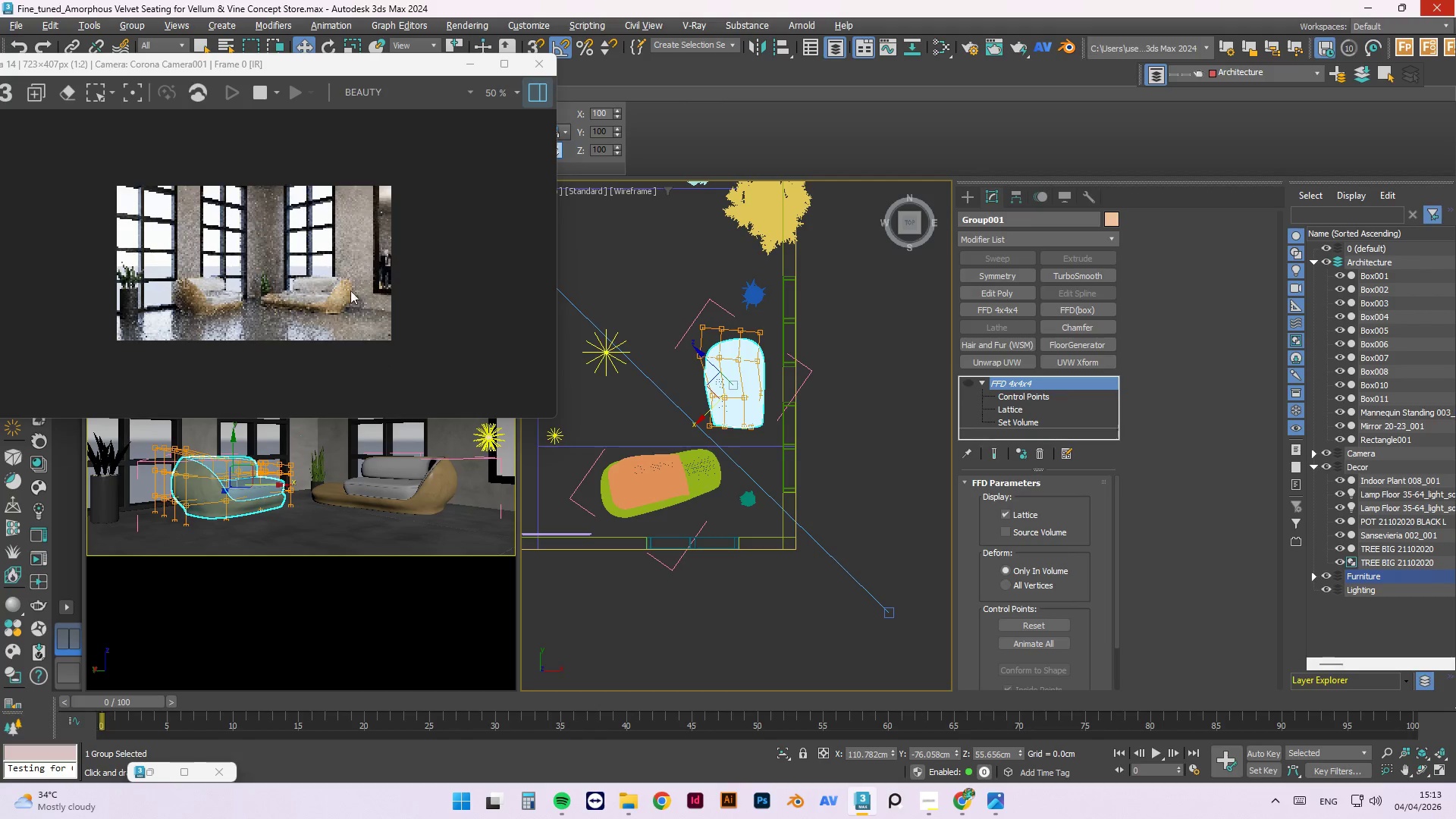 
scroll: coordinate [412, 300], scroll_direction: up, amount: 1.0
 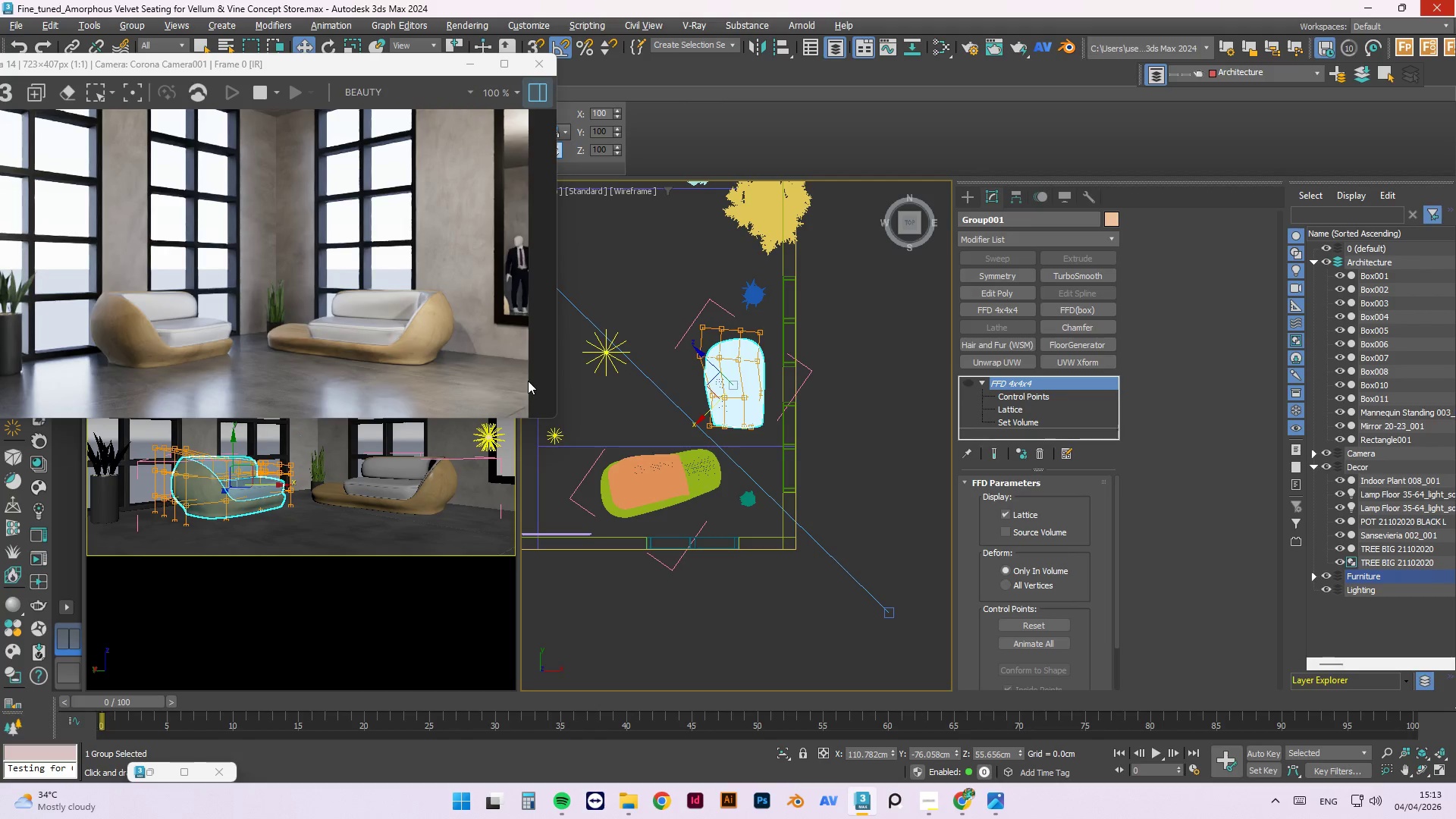 
wait(6.43)
 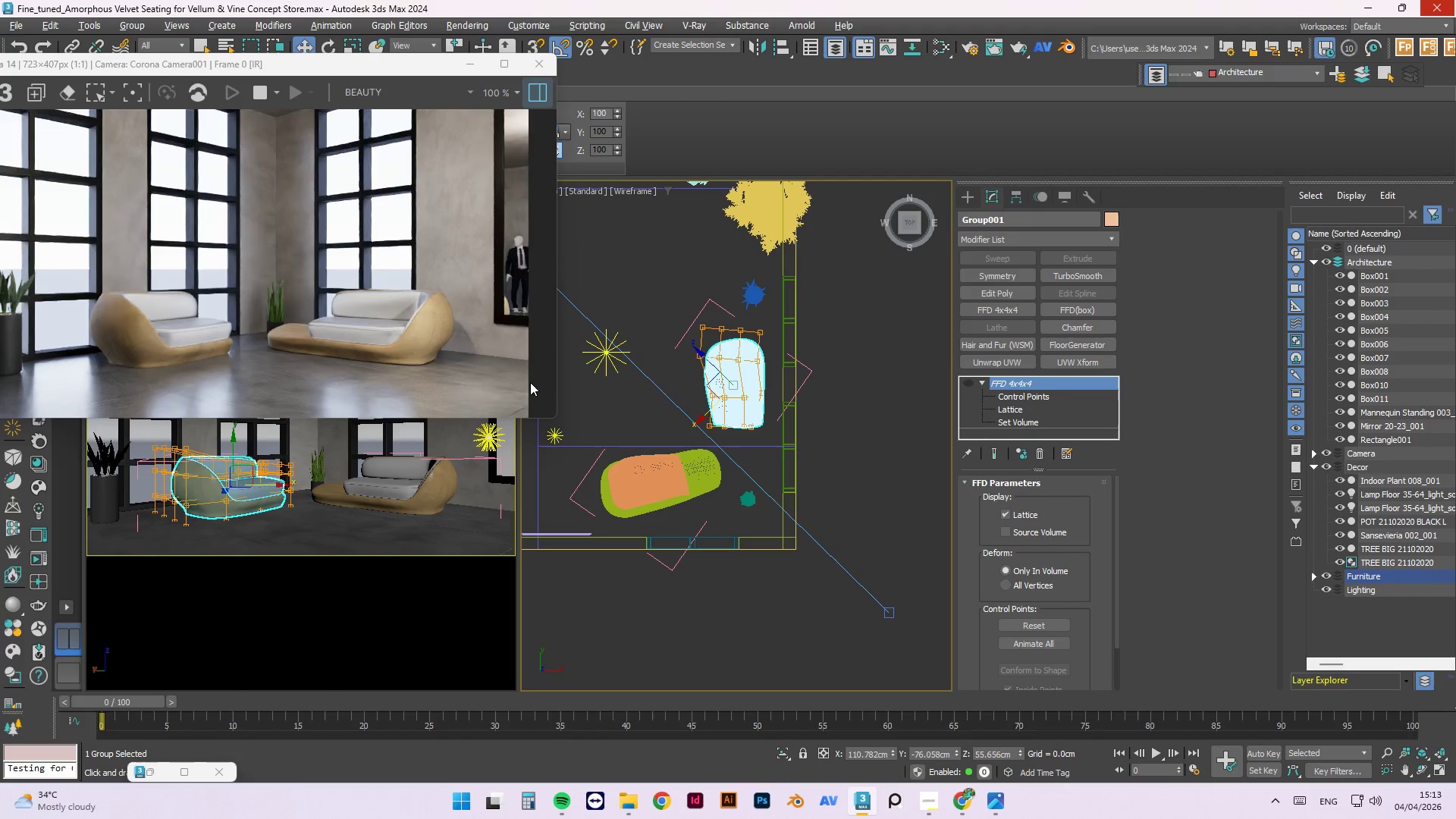 
scroll: coordinate [403, 297], scroll_direction: down, amount: 1.0
 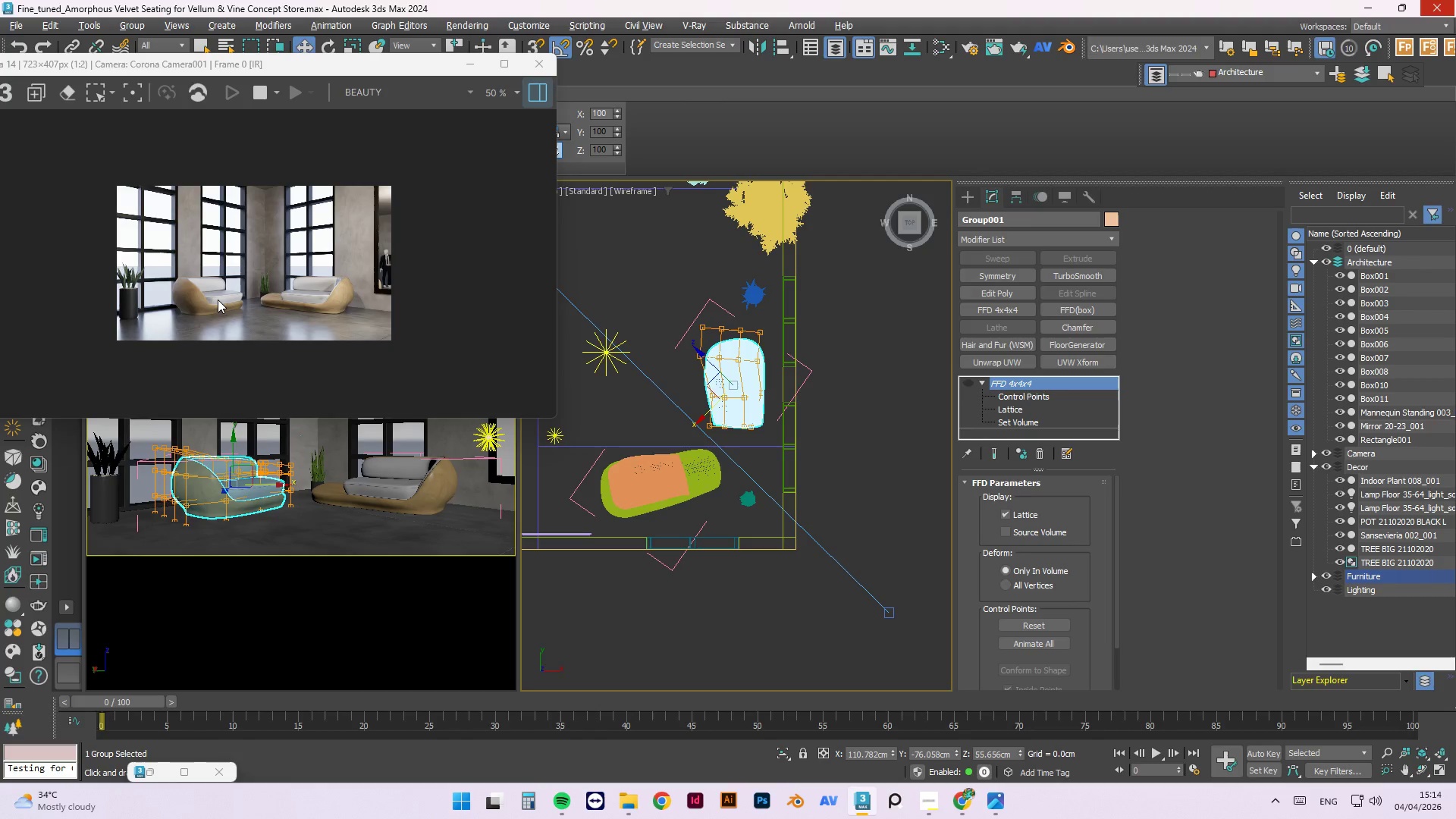 
scroll: coordinate [276, 271], scroll_direction: up, amount: 1.0
 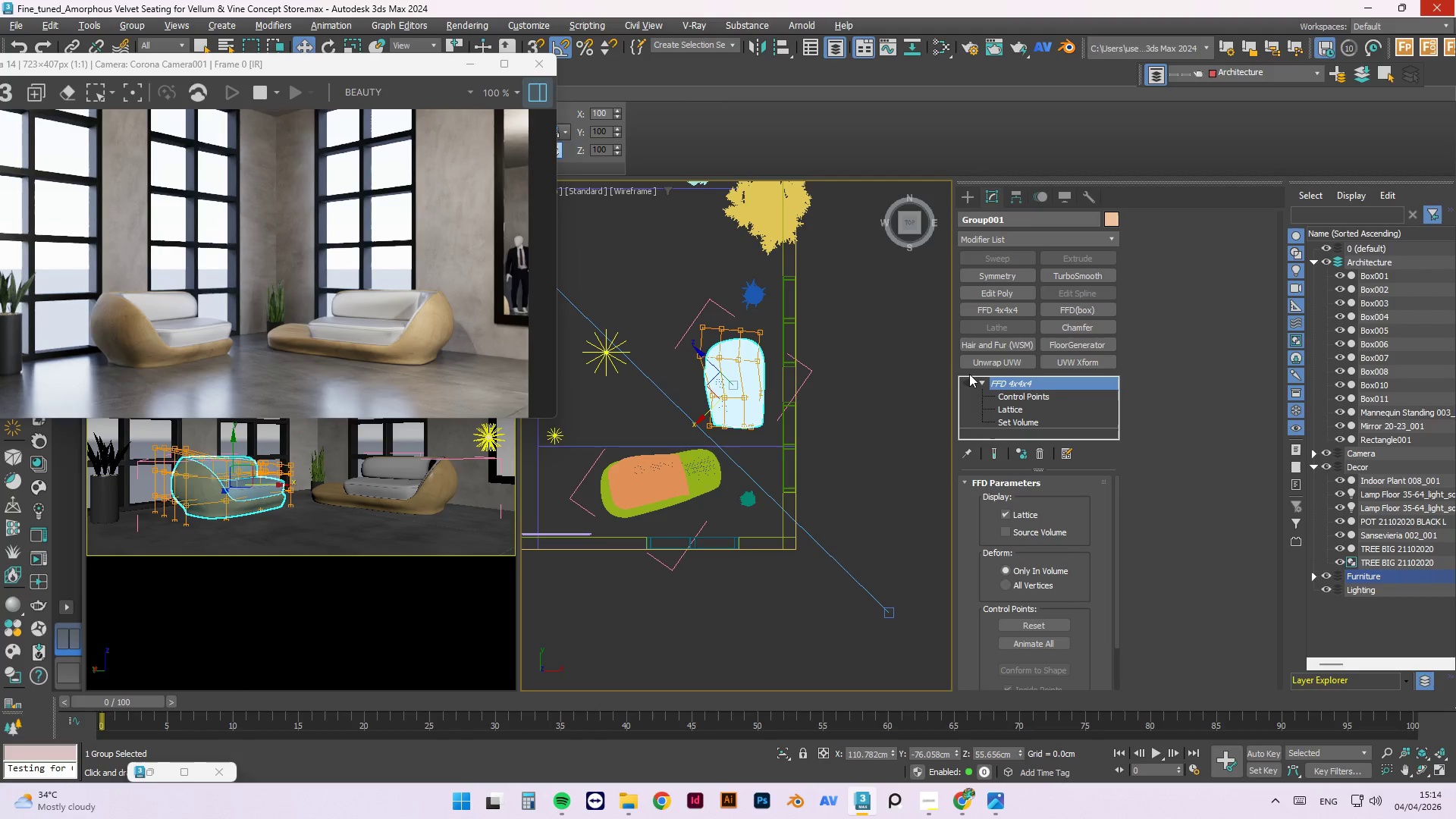 
left_click([970, 380])
 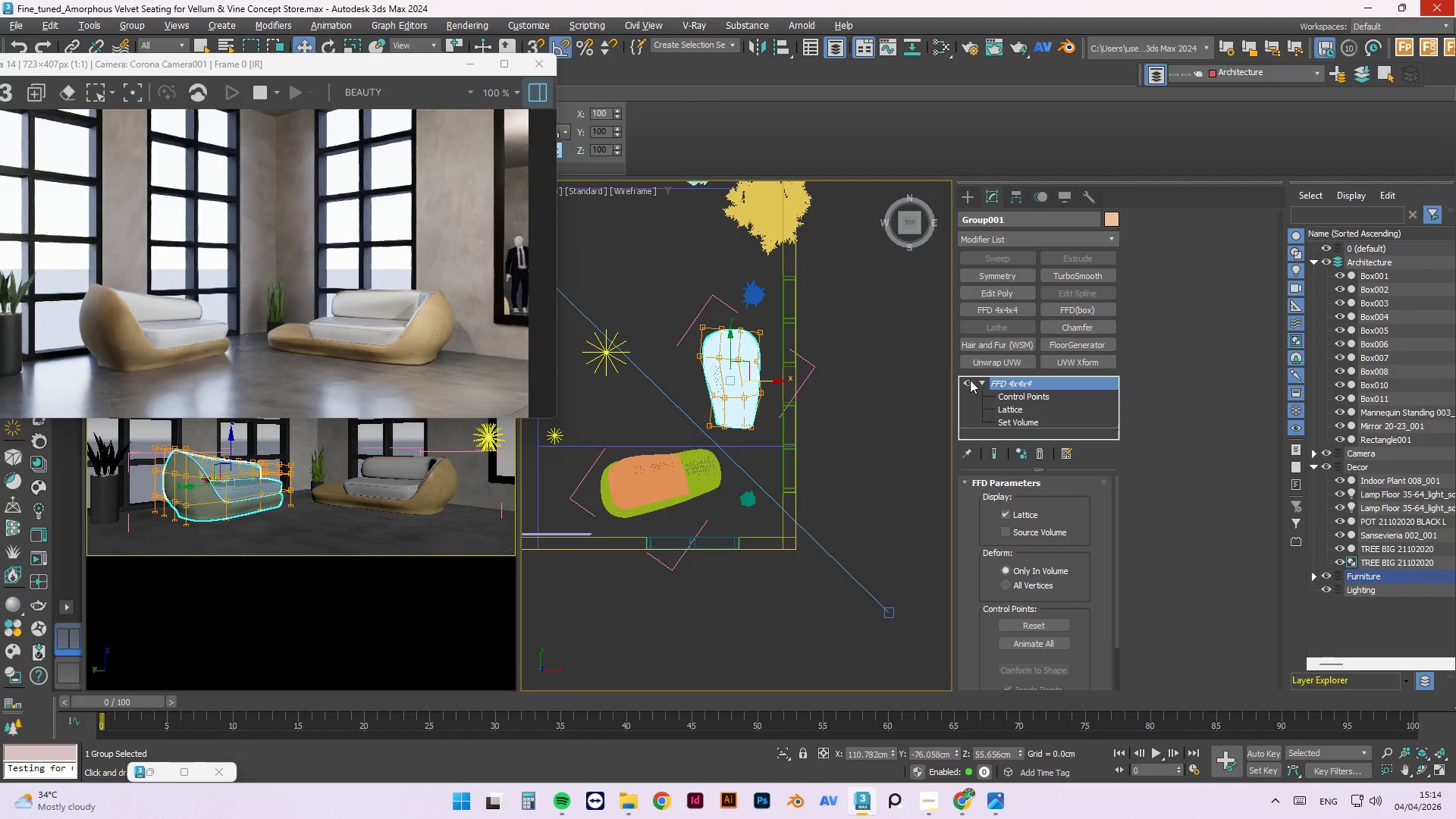 
scroll: coordinate [459, 326], scroll_direction: down, amount: 1.0
 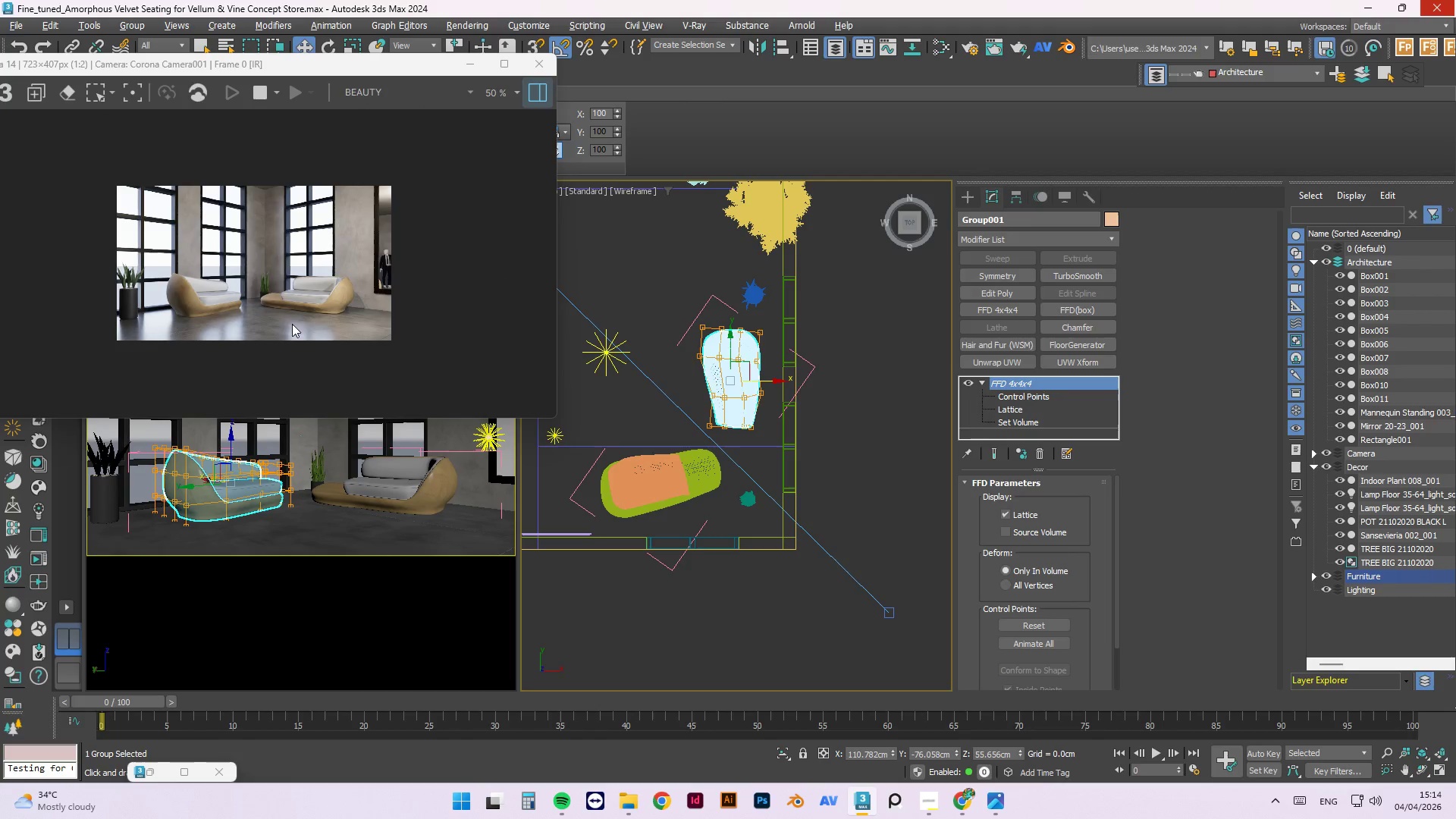 
scroll: coordinate [329, 274], scroll_direction: up, amount: 1.0
 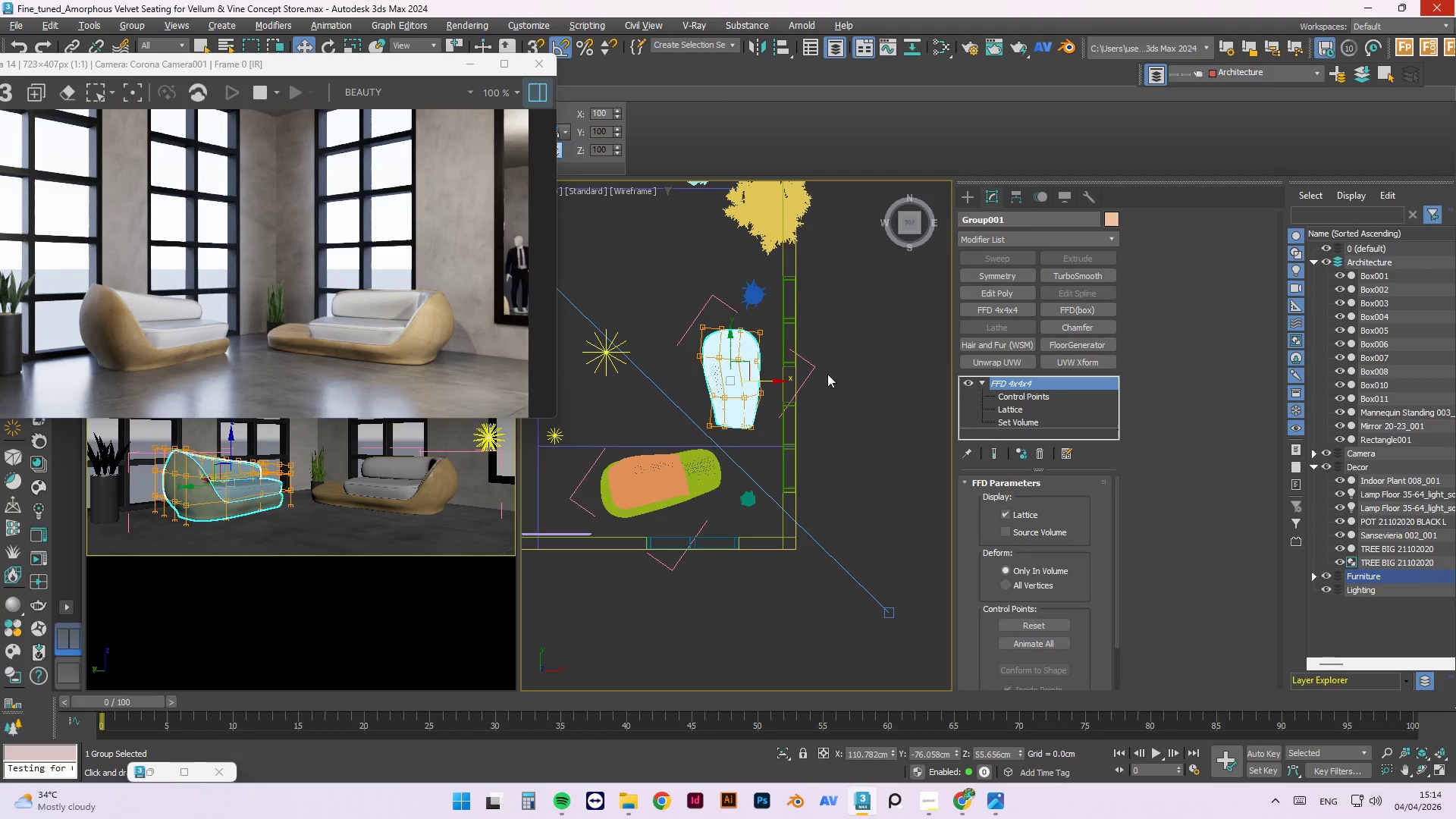 
wait(5.62)
 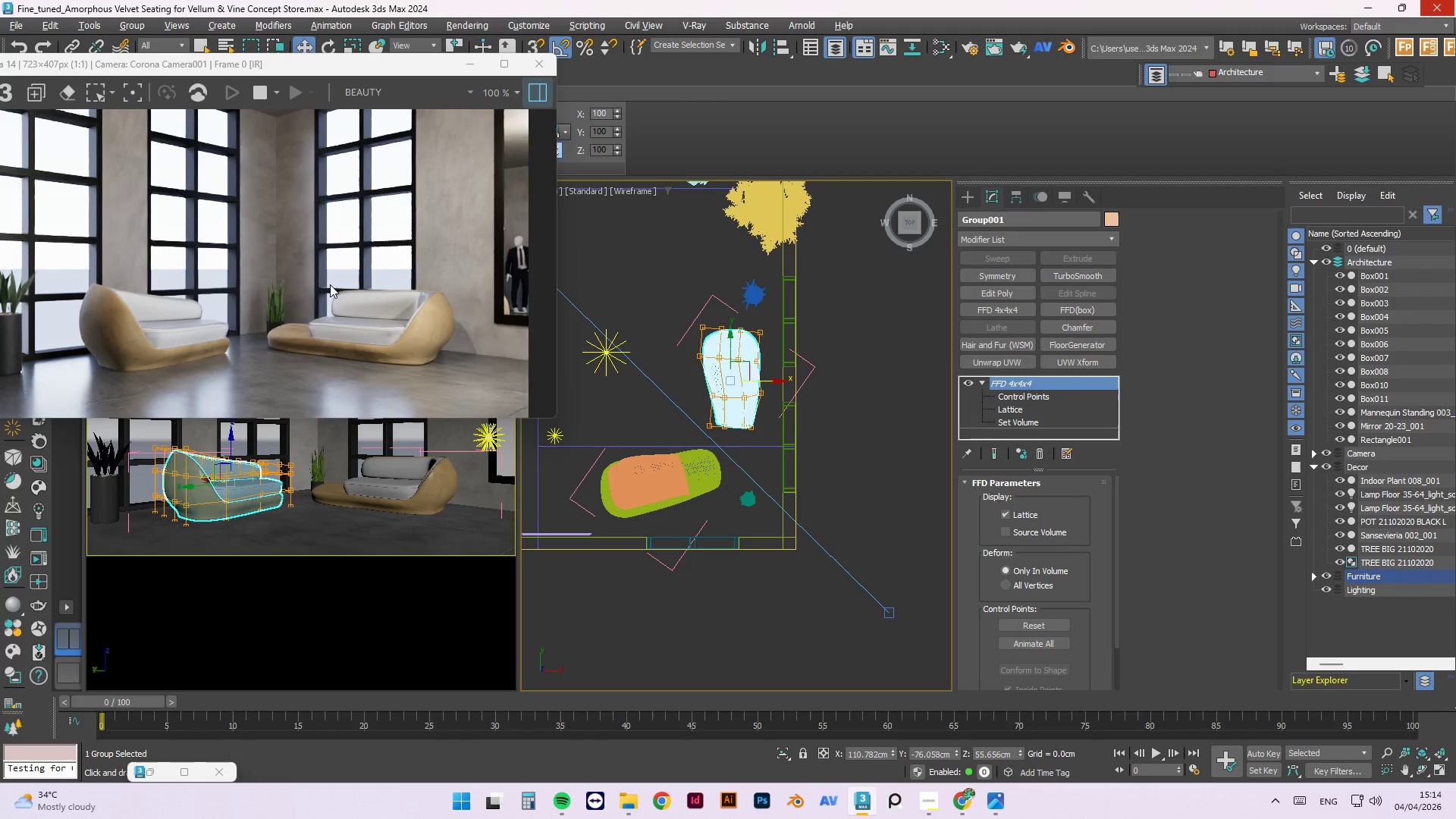 
left_click([1039, 447])
 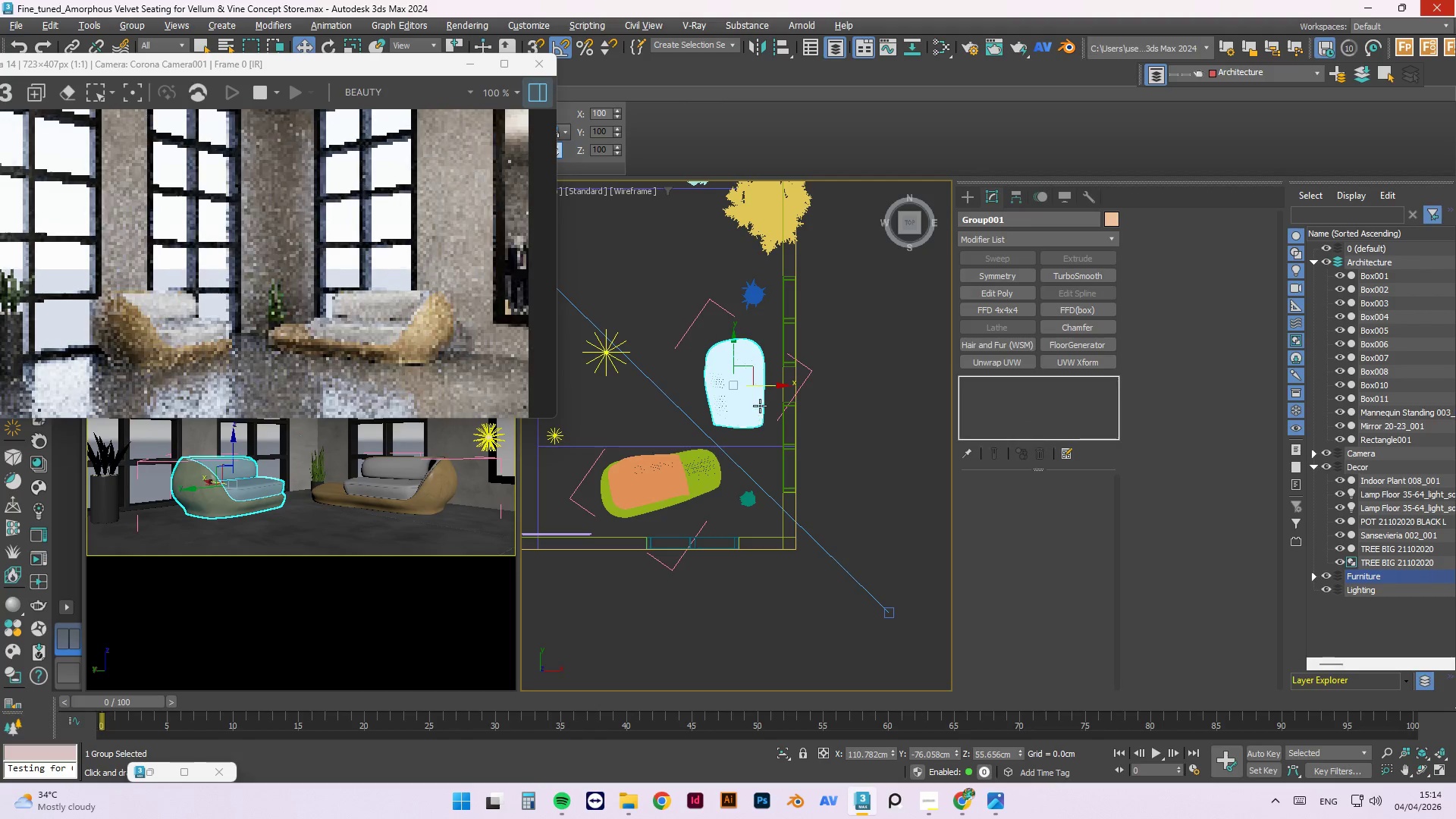 
left_click([662, 475])
 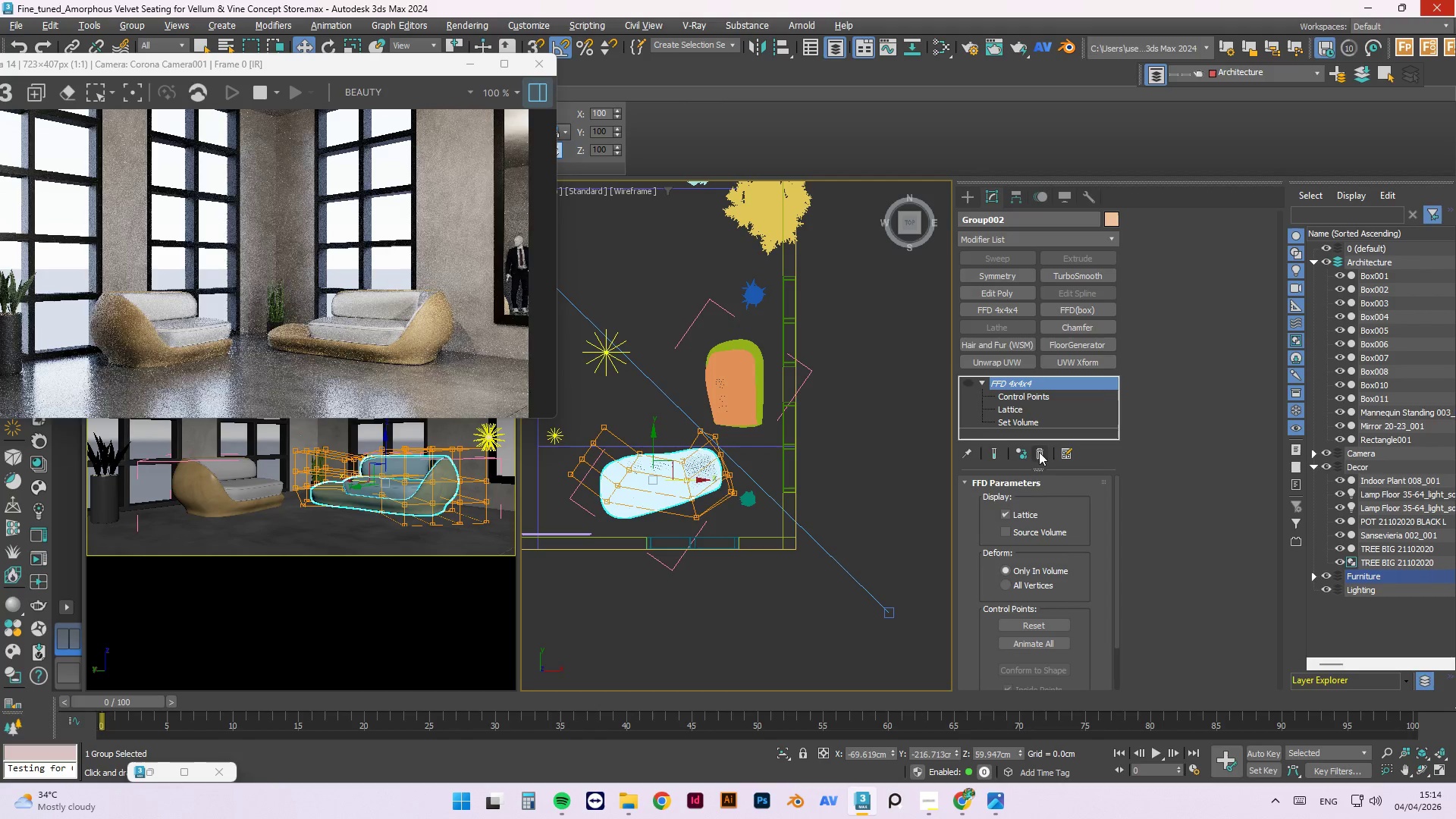 
left_click([1041, 453])
 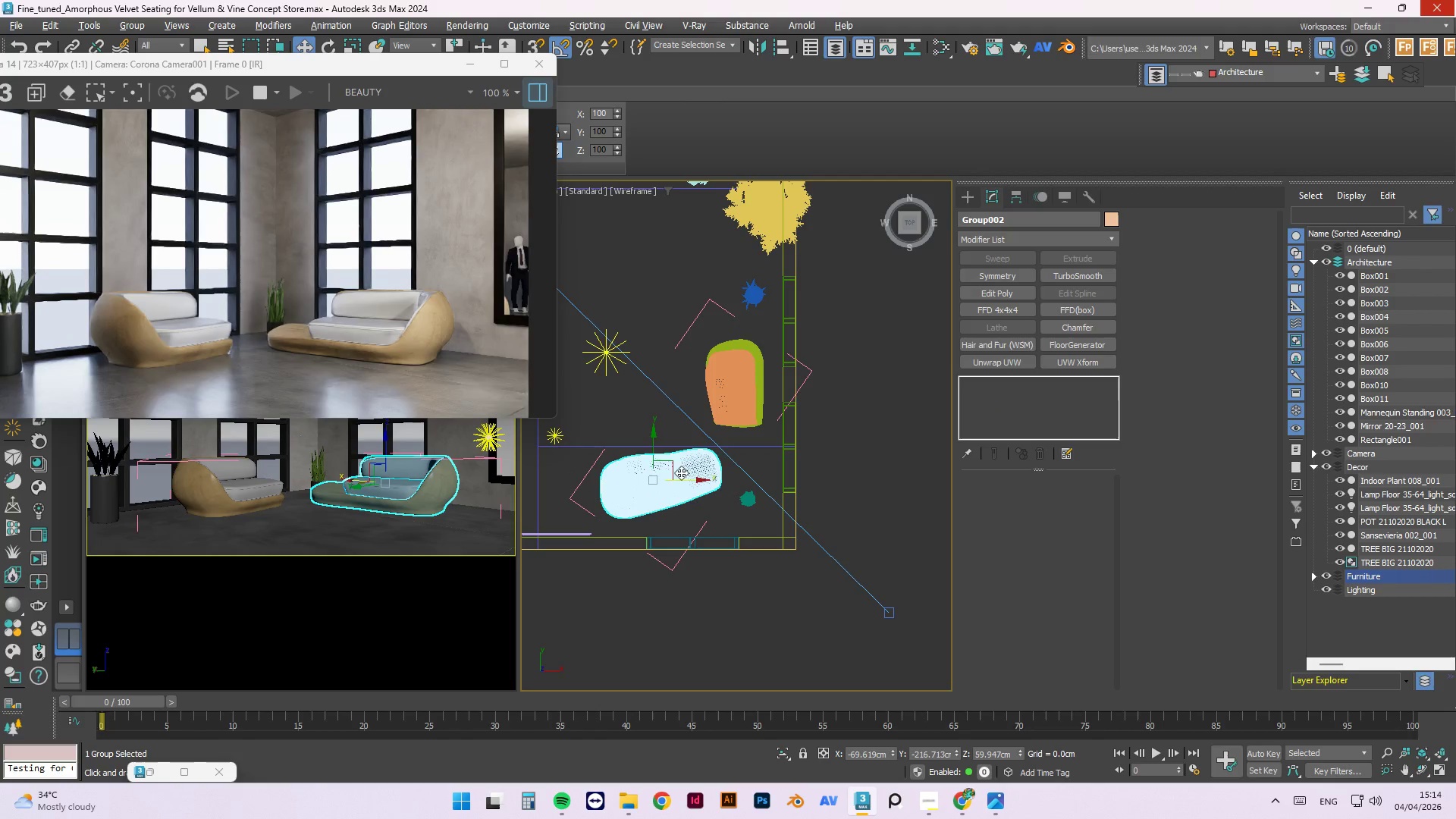 
left_click_drag(start_coordinate=[655, 447], to_coordinate=[659, 458])
 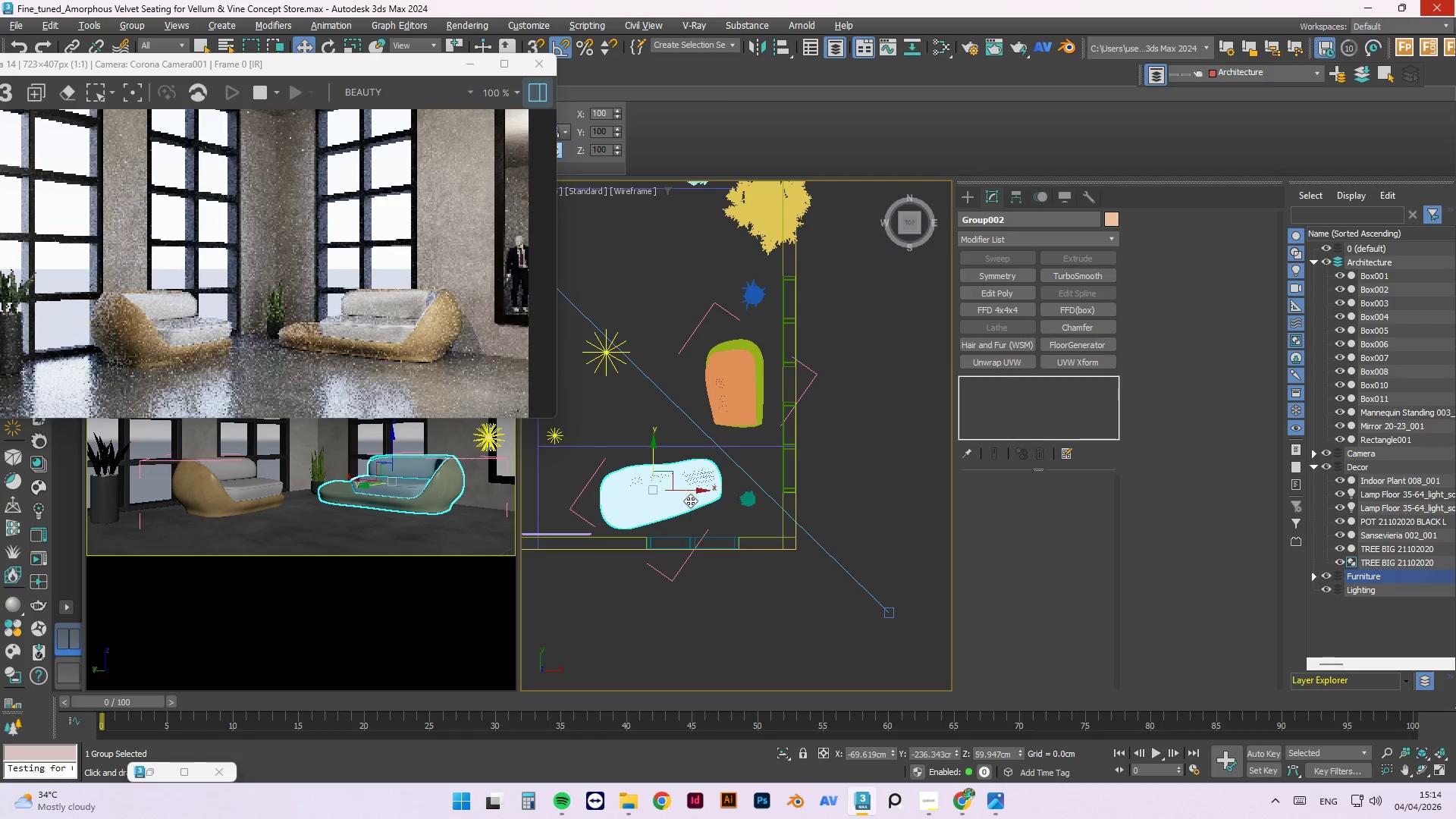 
type(we)
 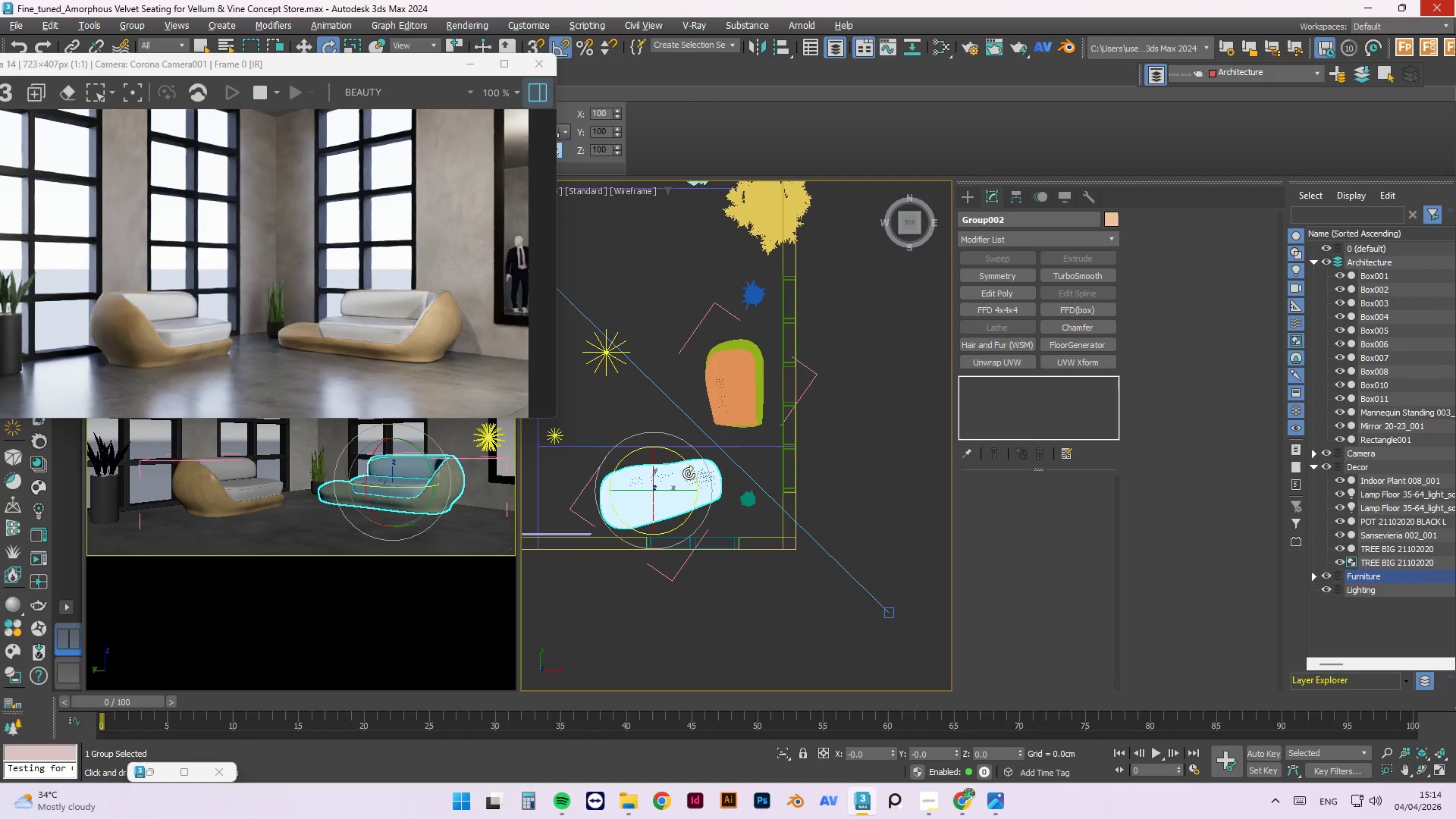 
left_click_drag(start_coordinate=[690, 475], to_coordinate=[690, 472])
 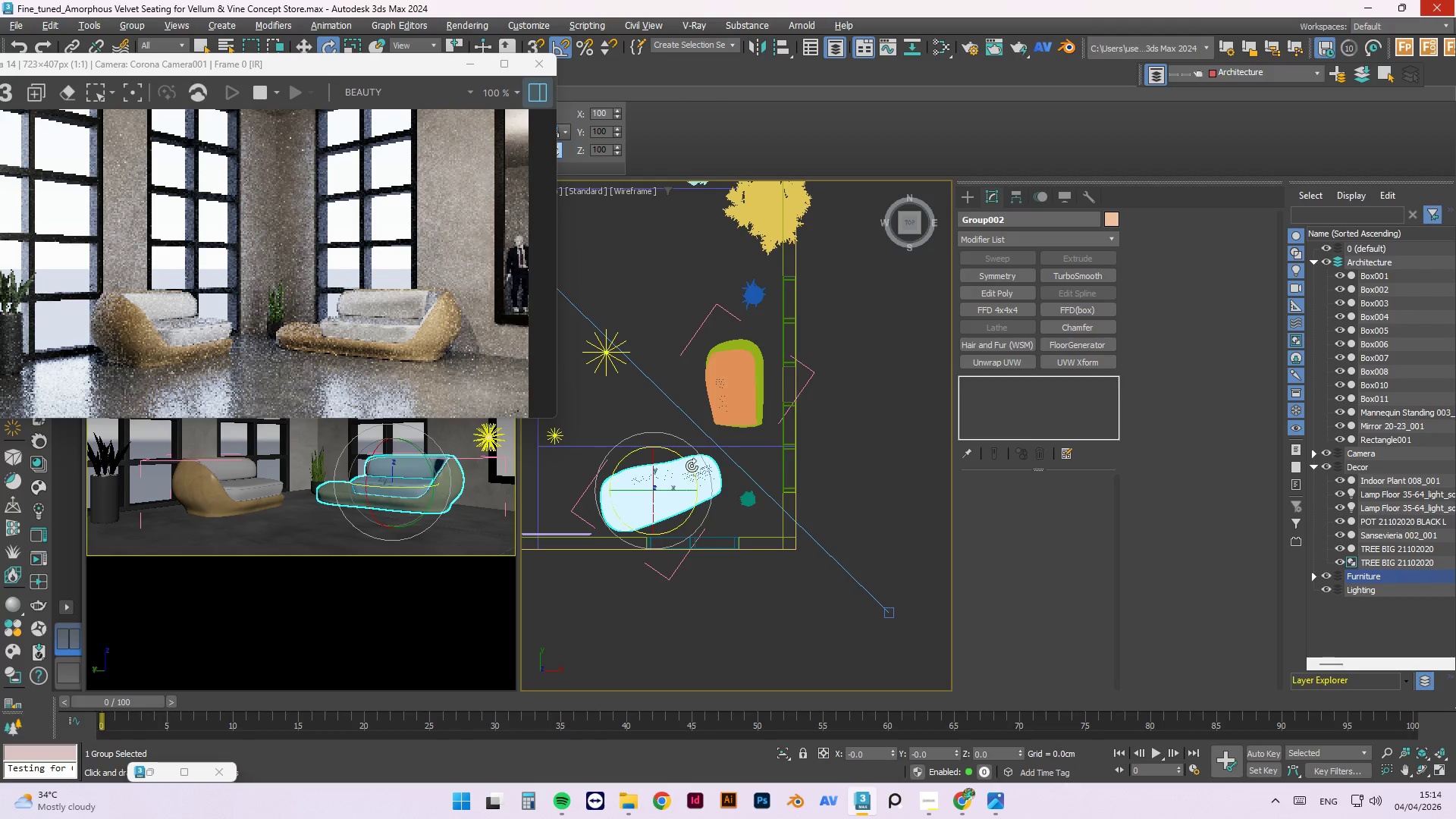 
left_click([753, 409])
 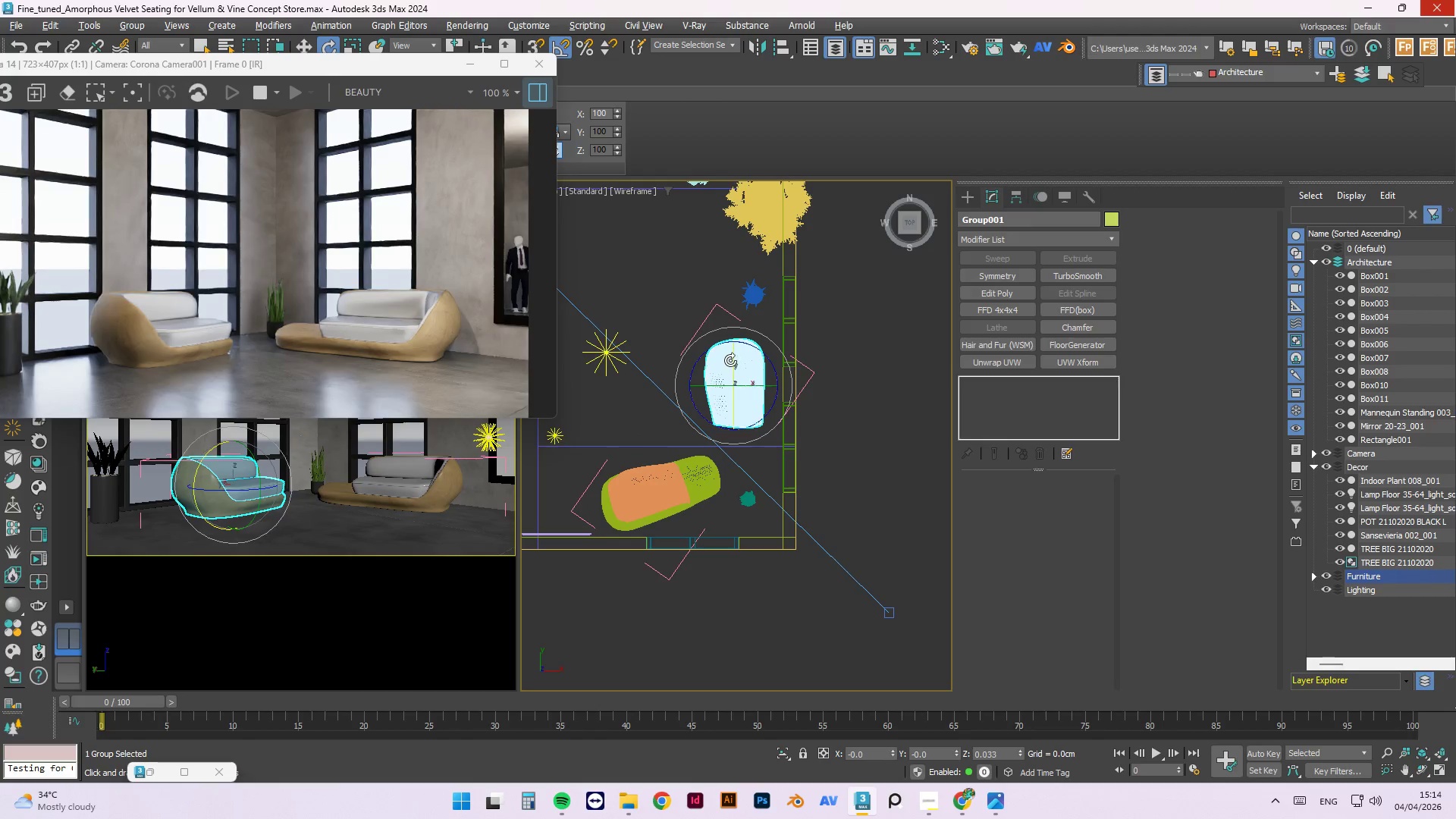 
key(W)
 